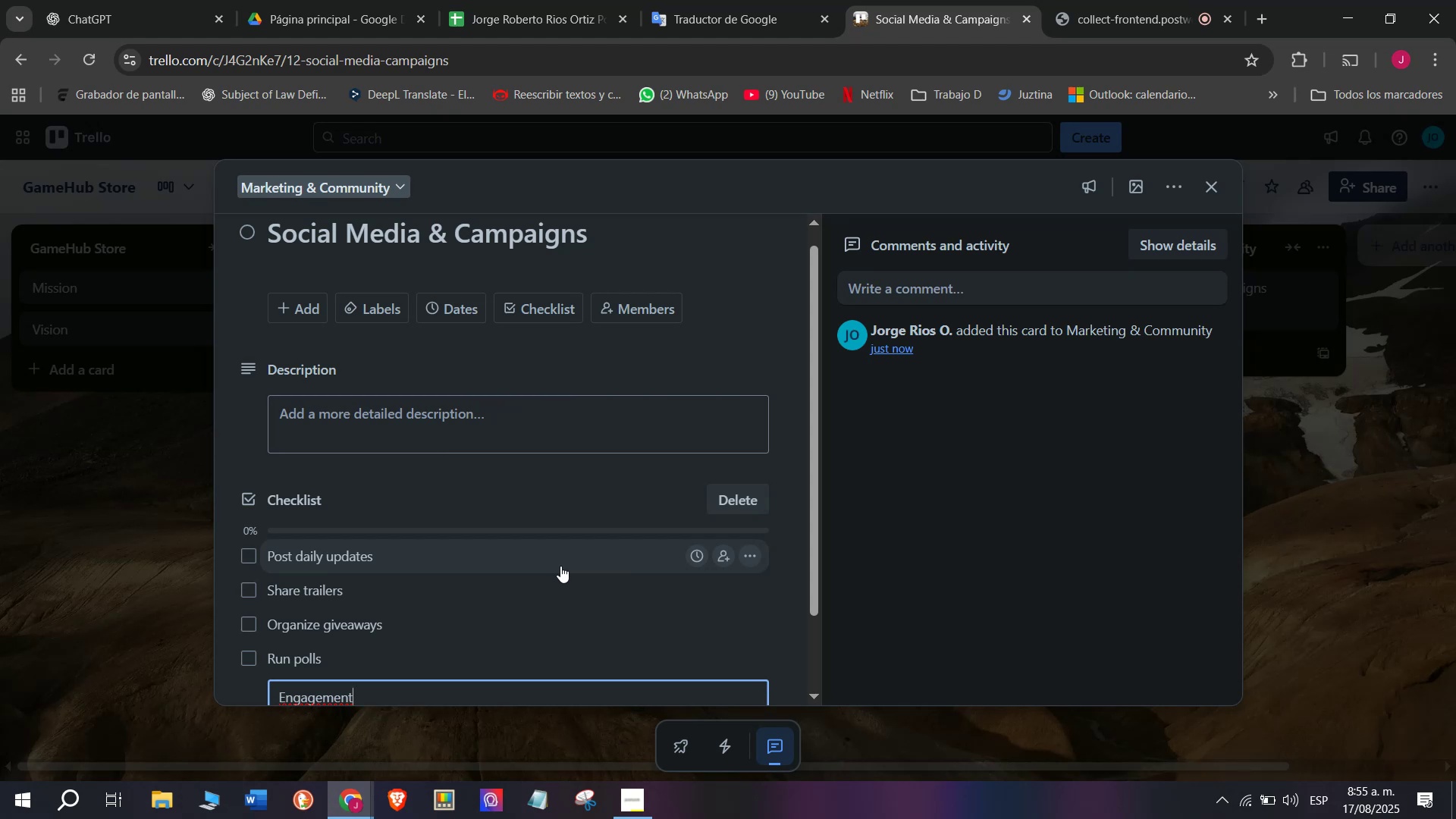 
key(Backspace)
key(Backspace)
key(Backspace)
key(Backspace)
type( with comments)
 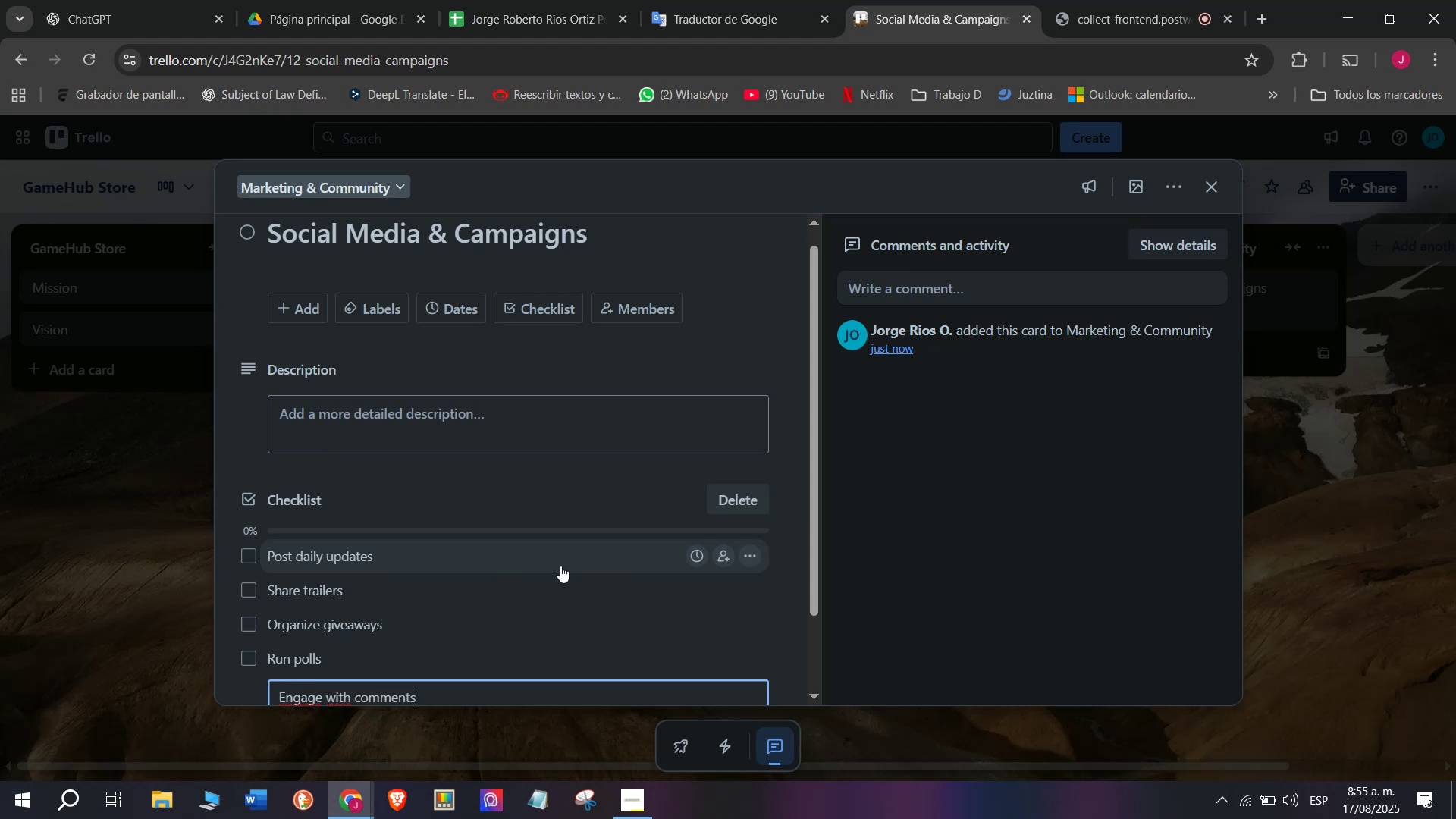 
key(Enter)
 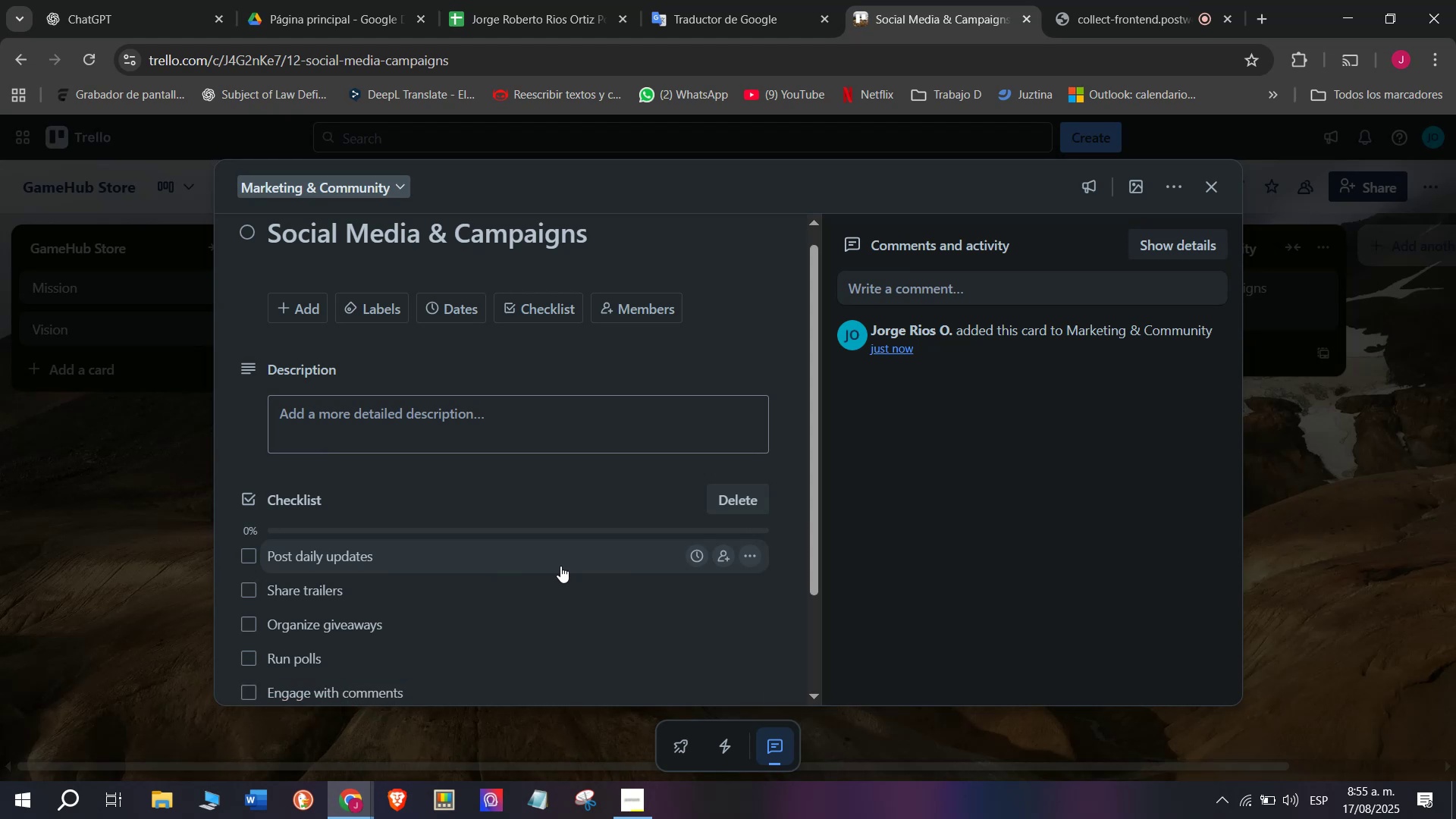 
scroll: coordinate [560, 566], scroll_direction: down, amount: 1.0
 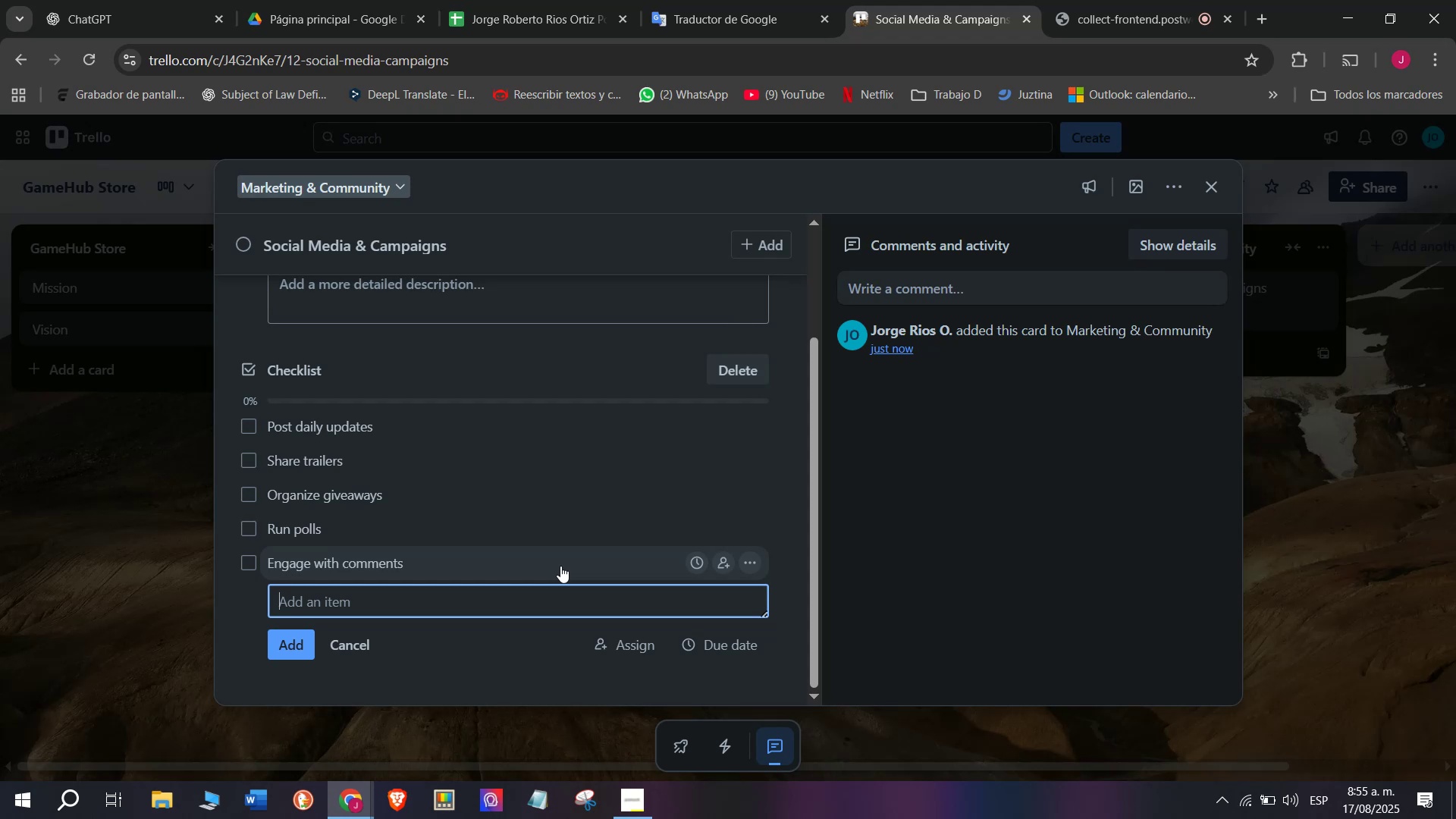 
type(Track enga)
 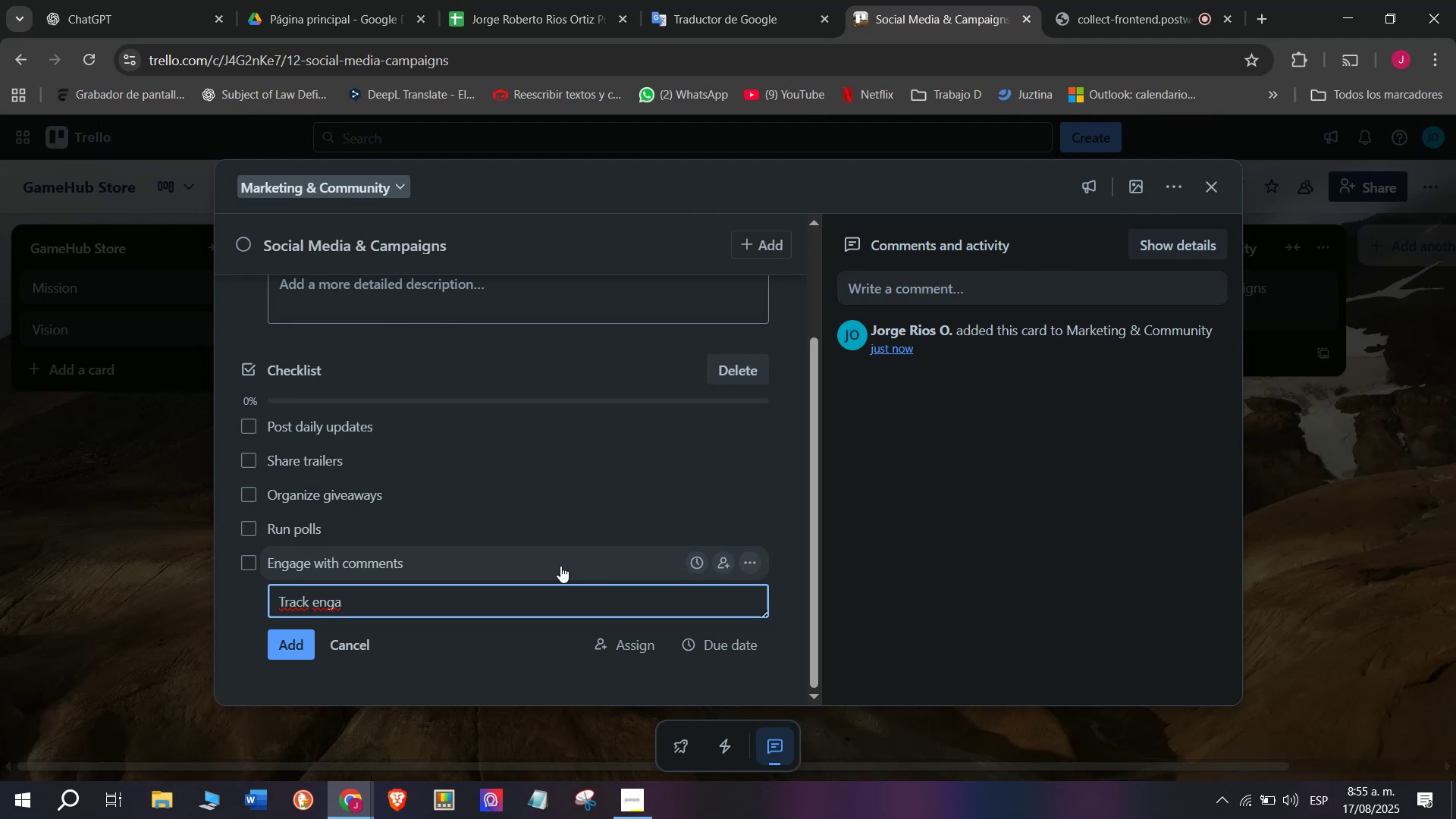 
wait(9.05)
 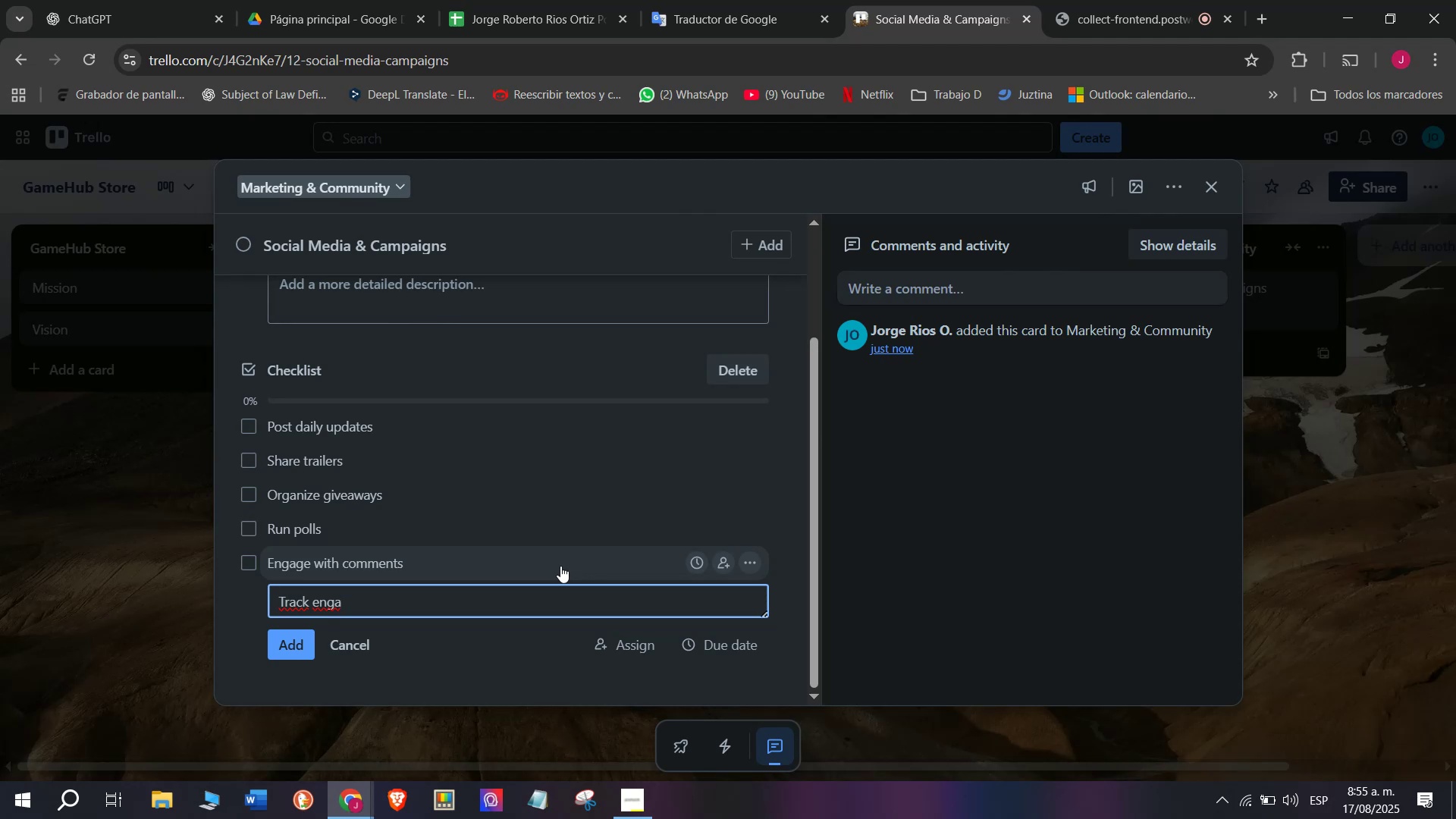 
type(gement)
 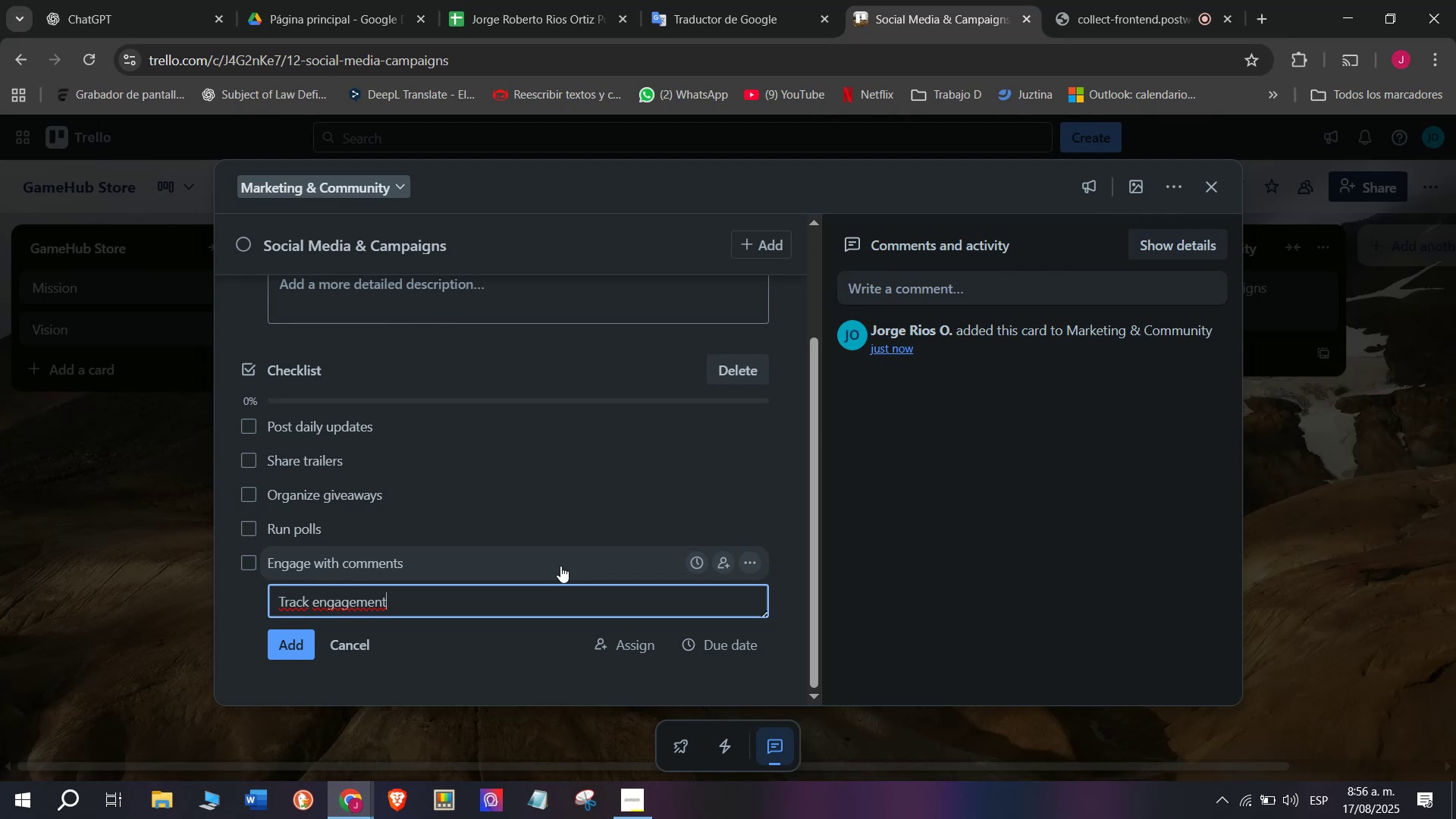 
wait(7.22)
 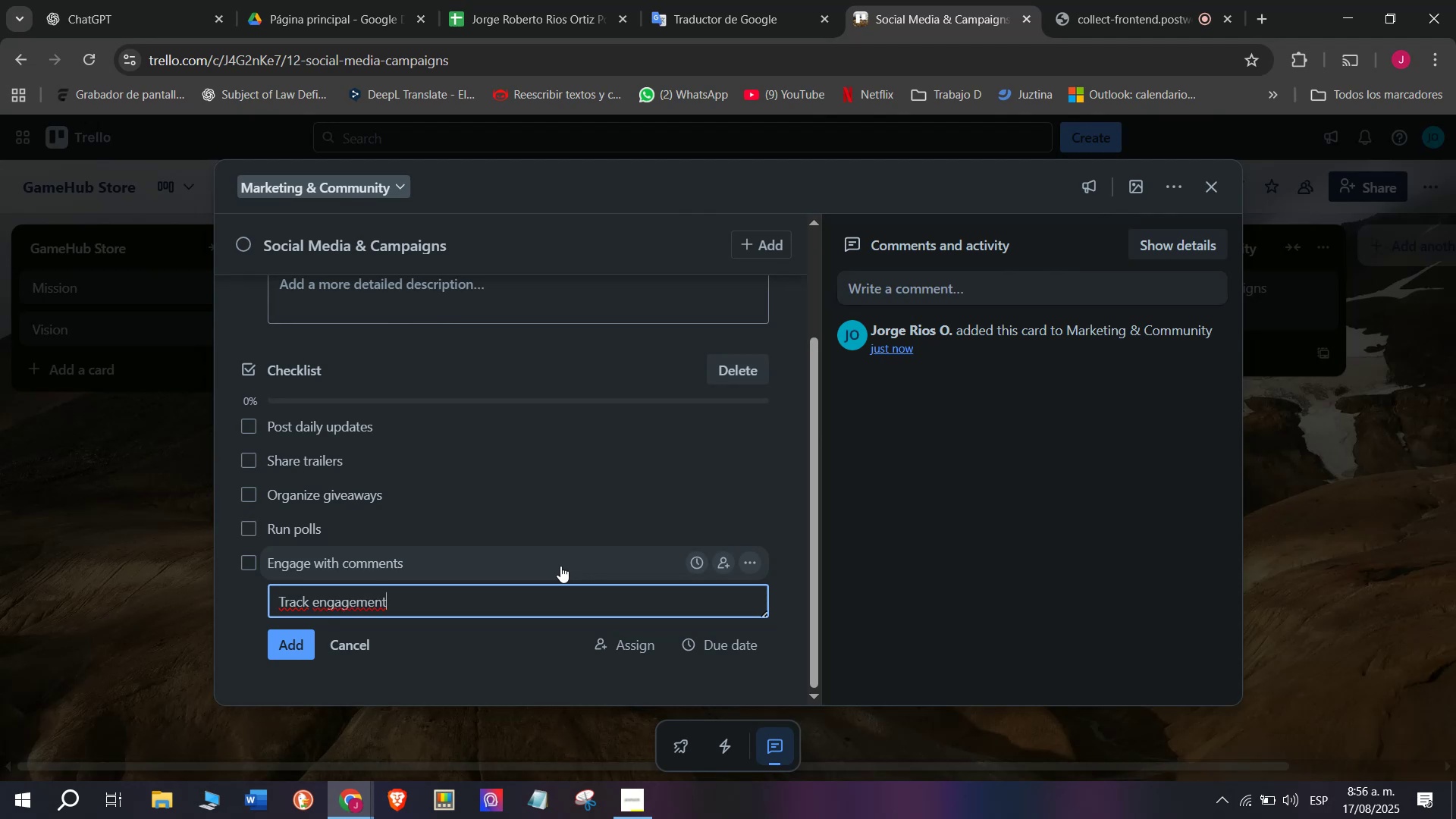 
key(Enter)
 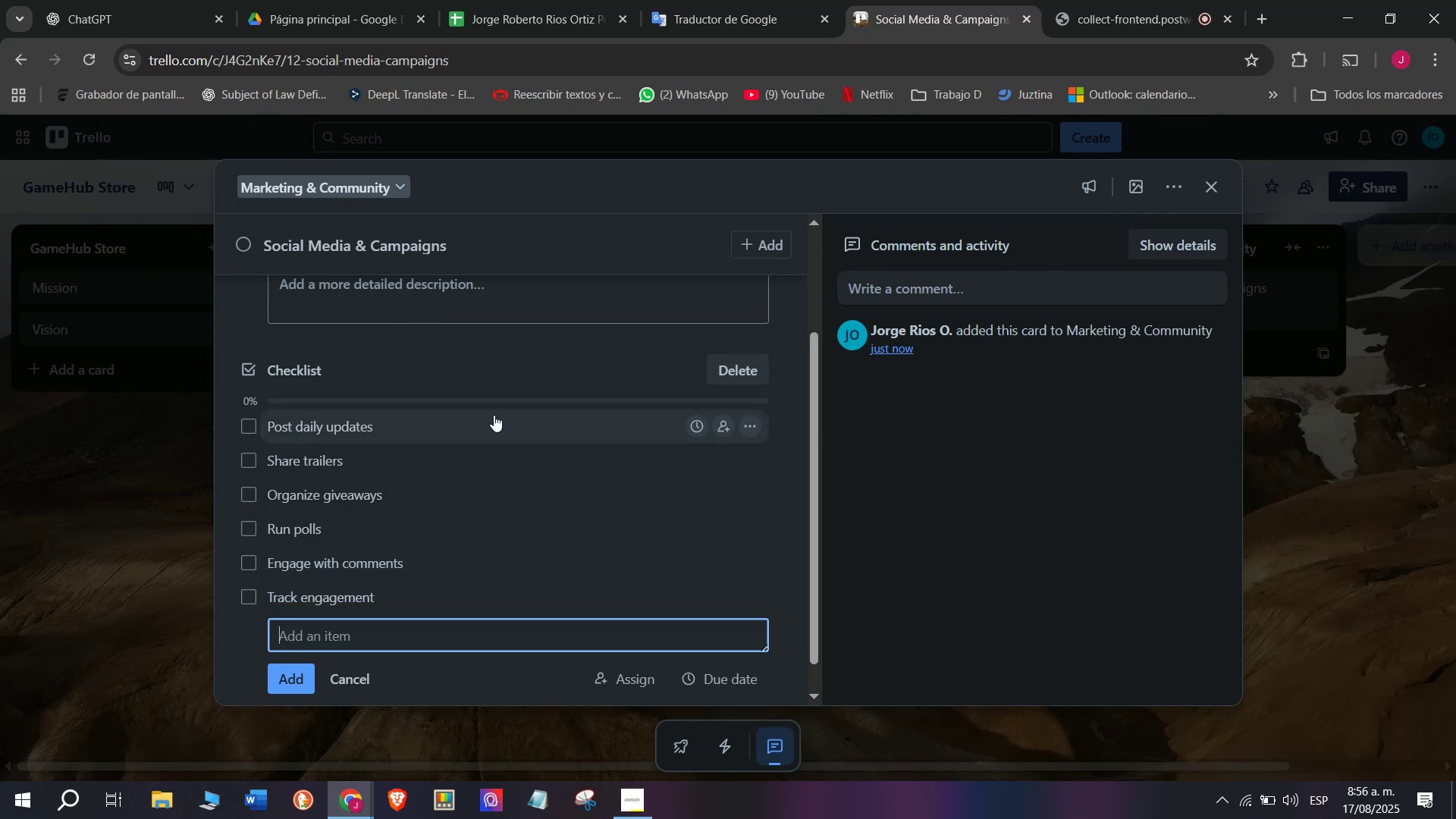 
scroll: coordinate [366, 429], scroll_direction: up, amount: 5.0
 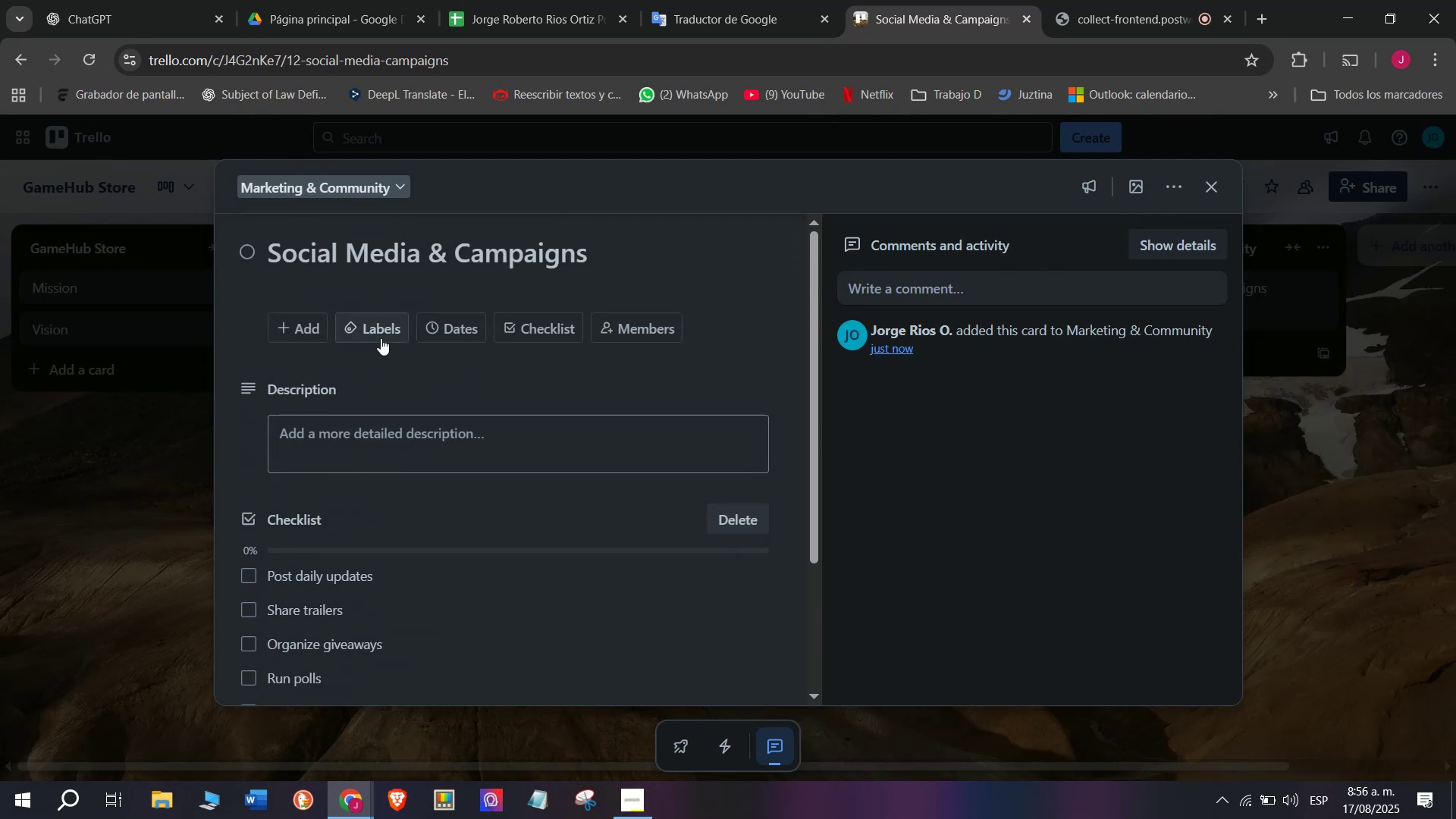 
left_click([381, 337])
 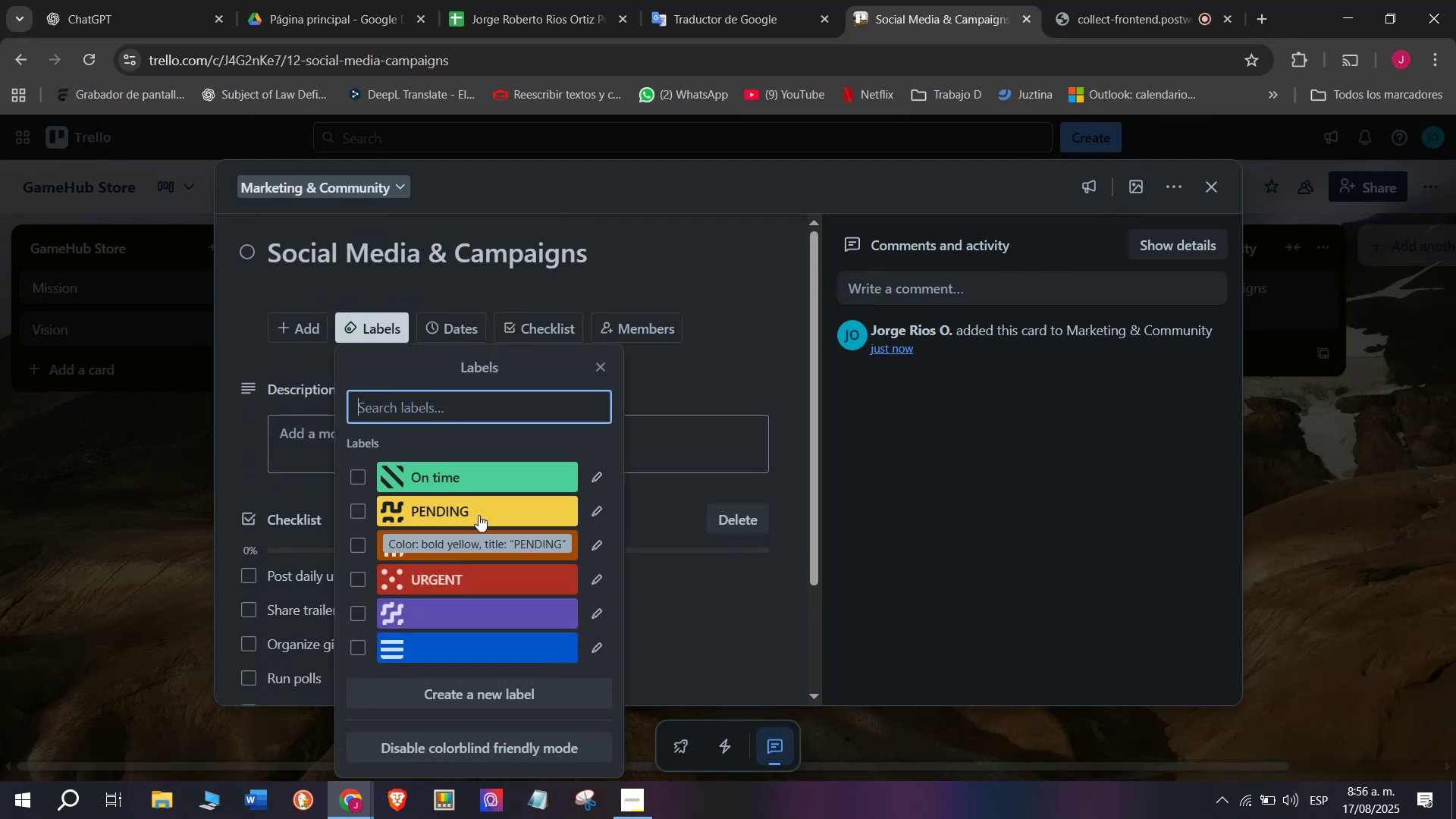 
left_click([488, 573])
 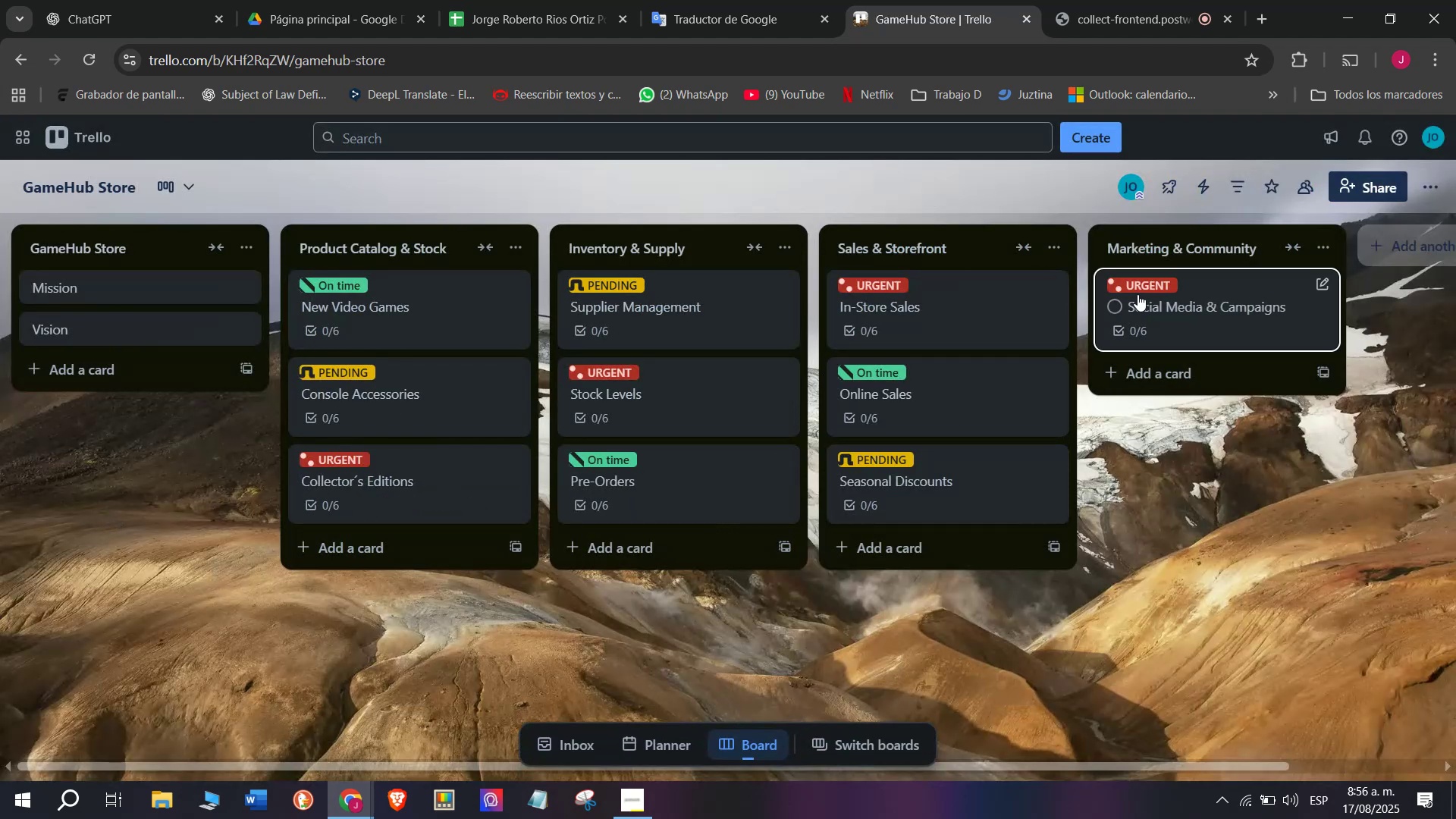 
left_click([1207, 378])
 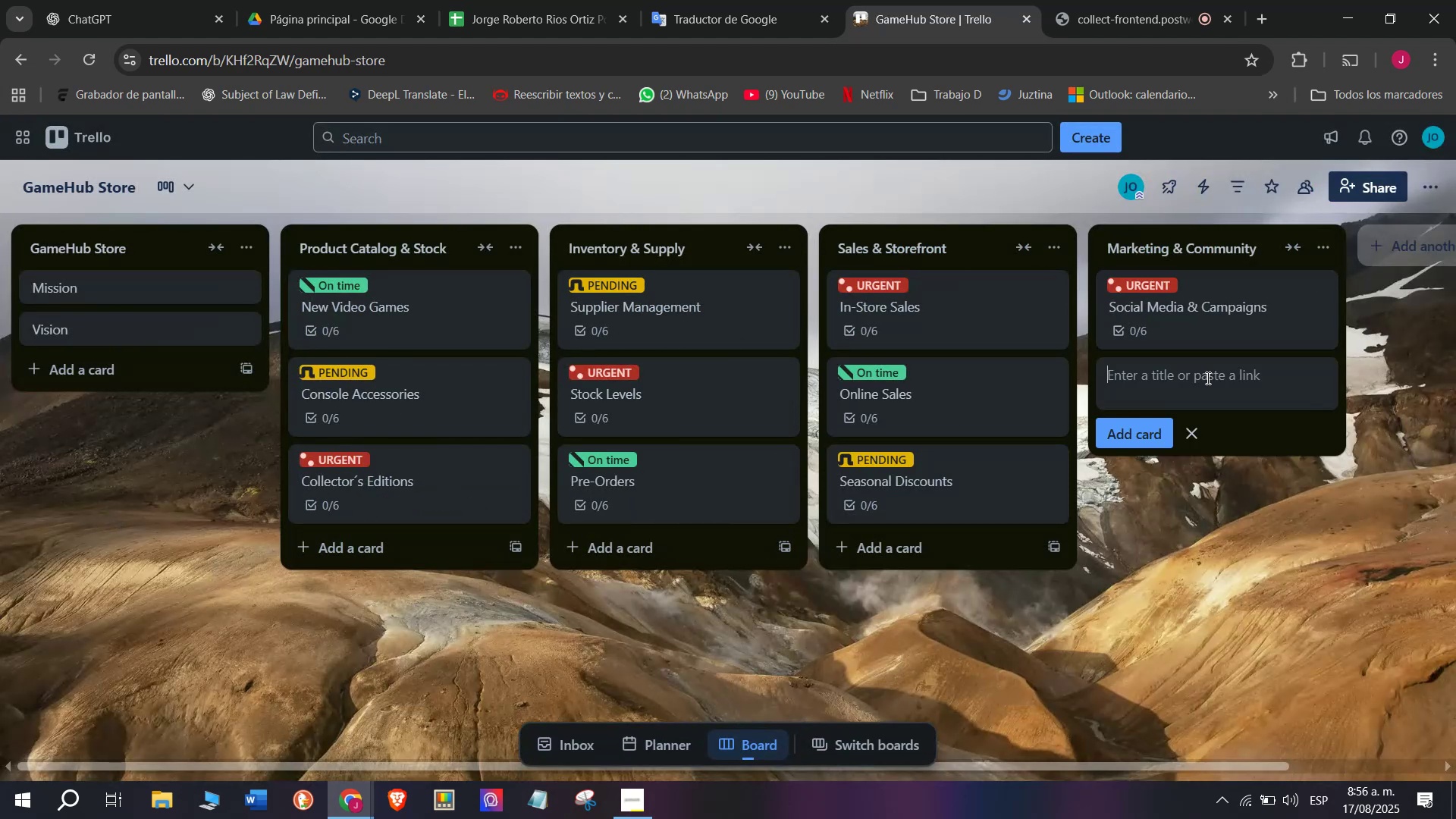 
wait(7.15)
 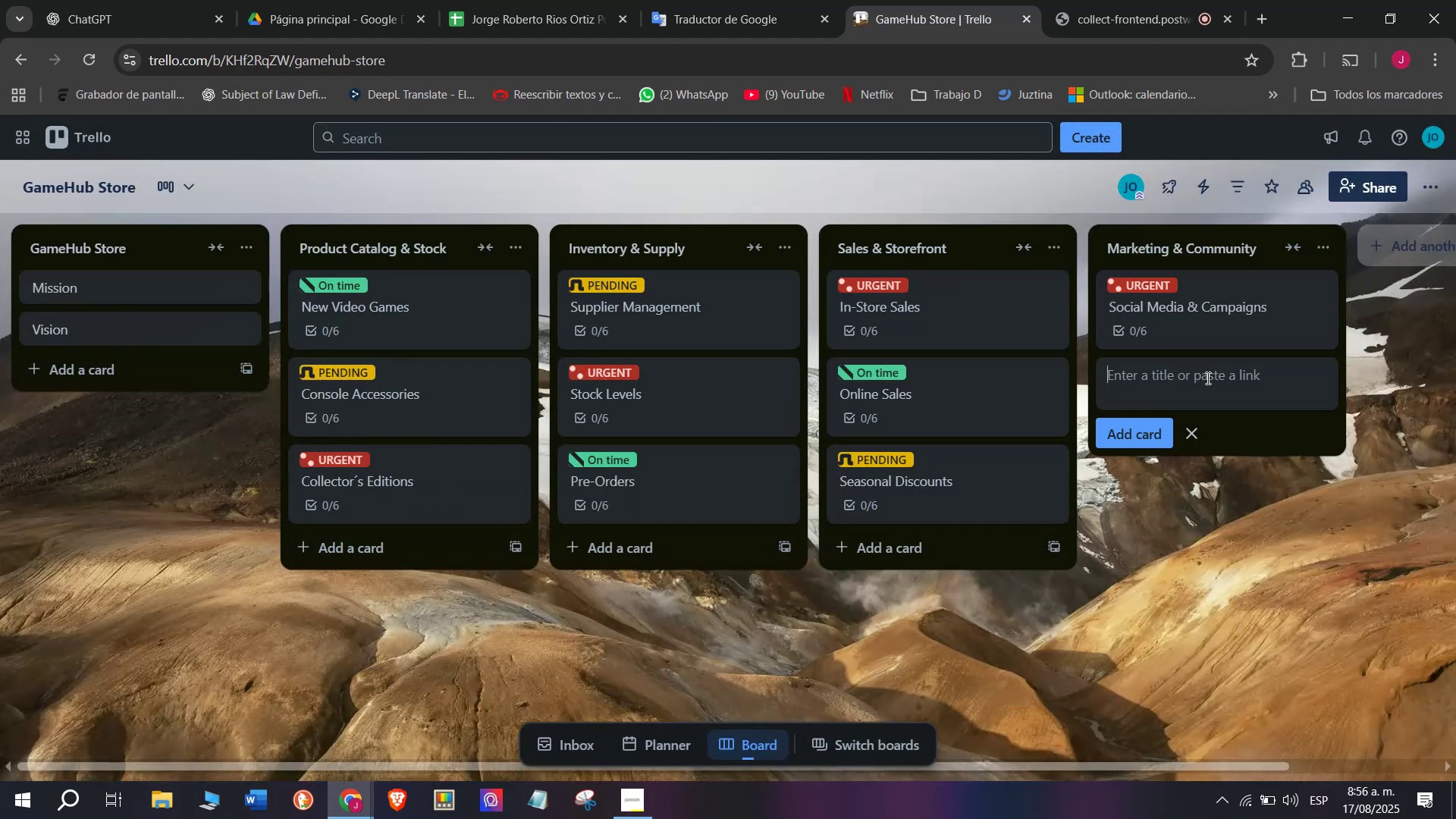 
type(Influencers)
key(Backspace)
type( Partnerships)
 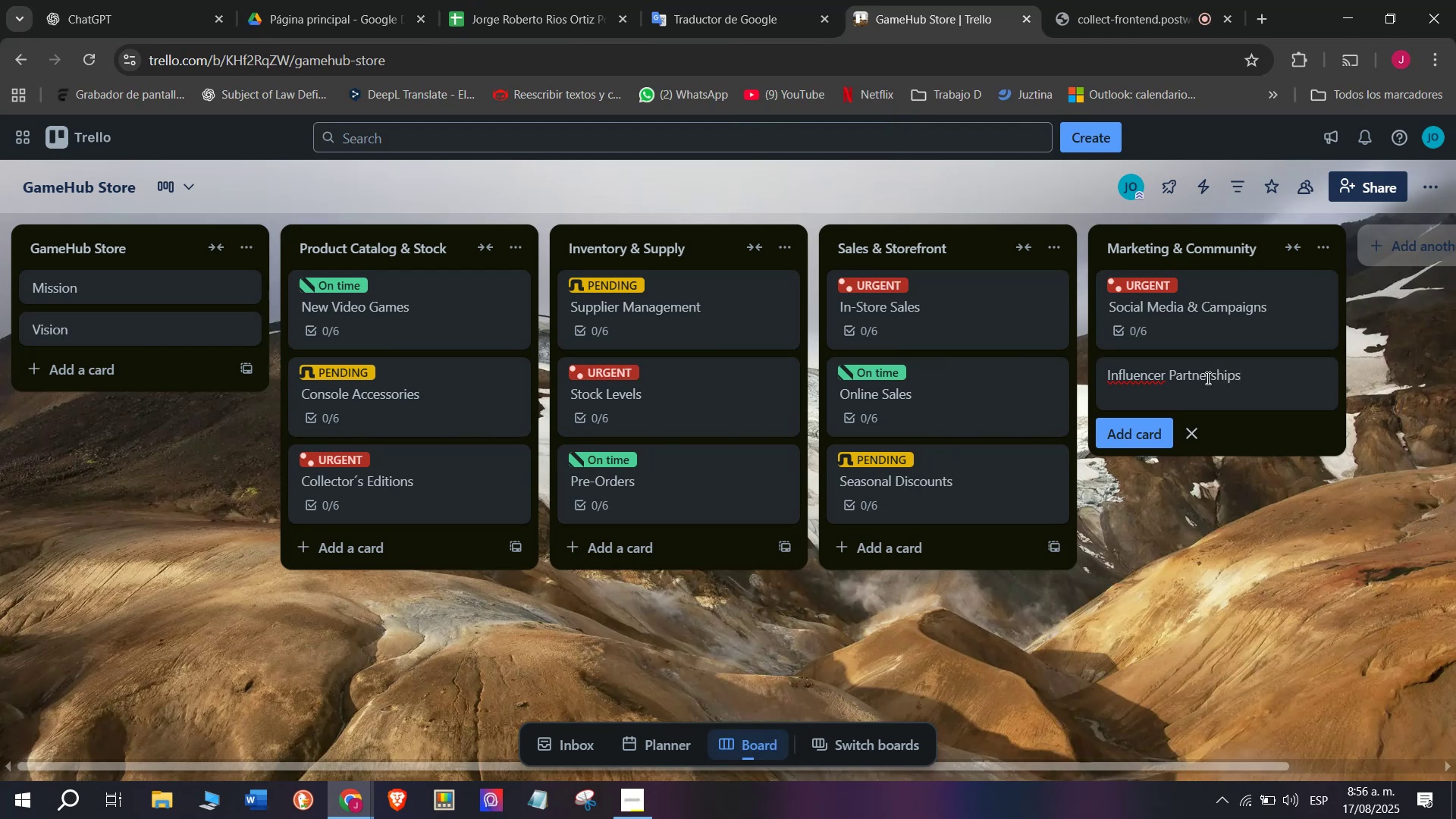 
key(Enter)
 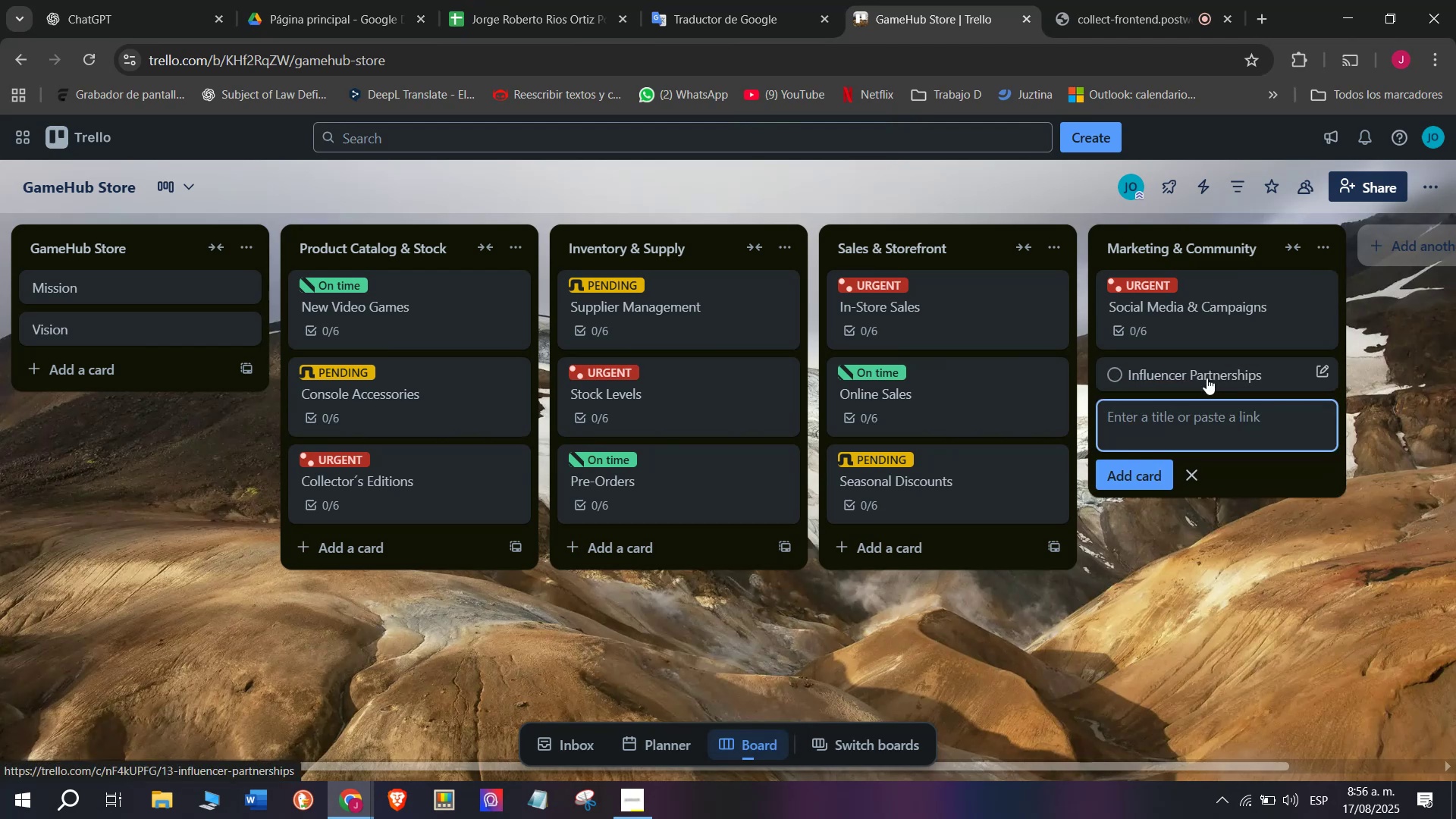 
left_click([1207, 378])
 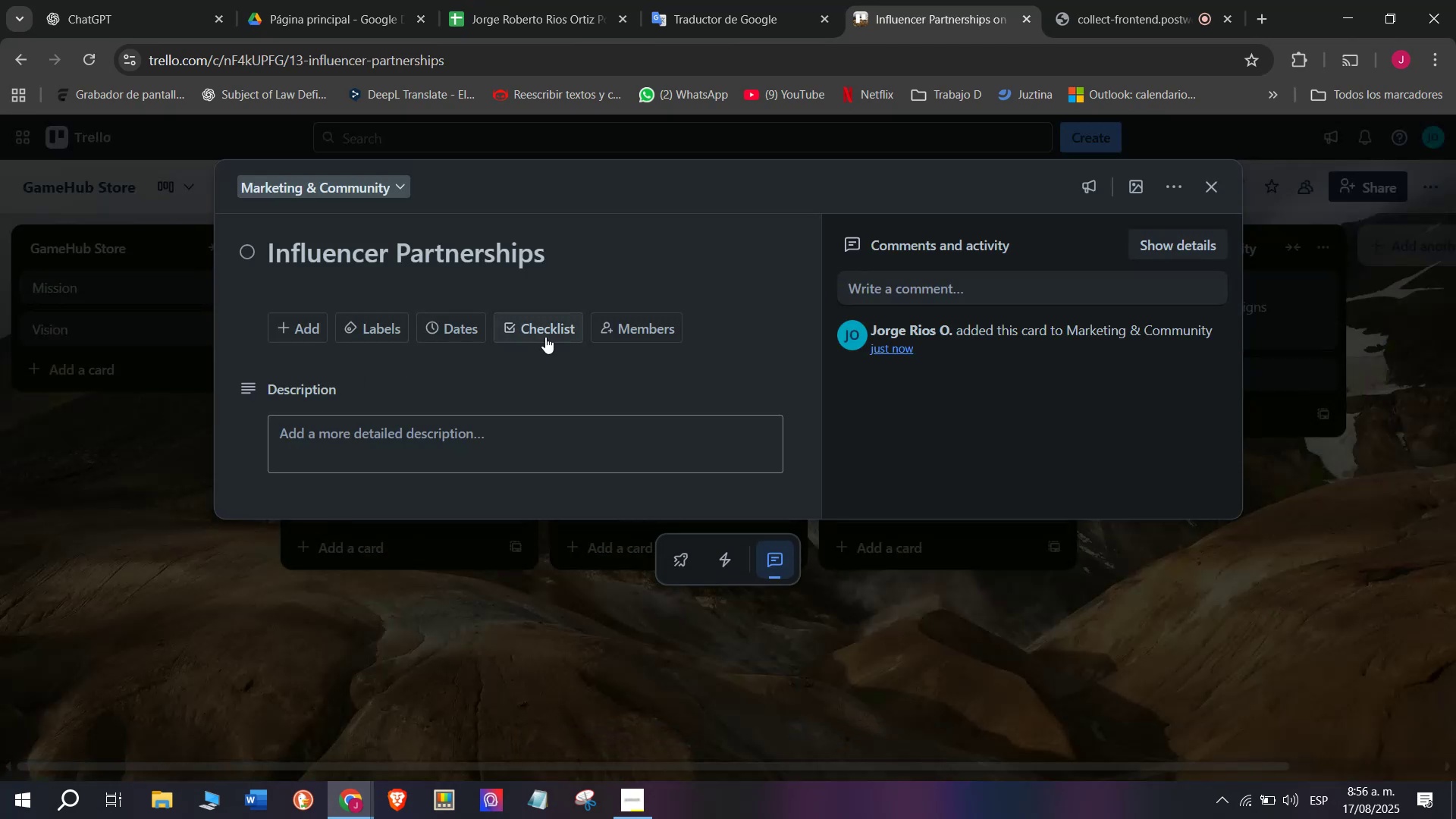 
left_click([548, 334])
 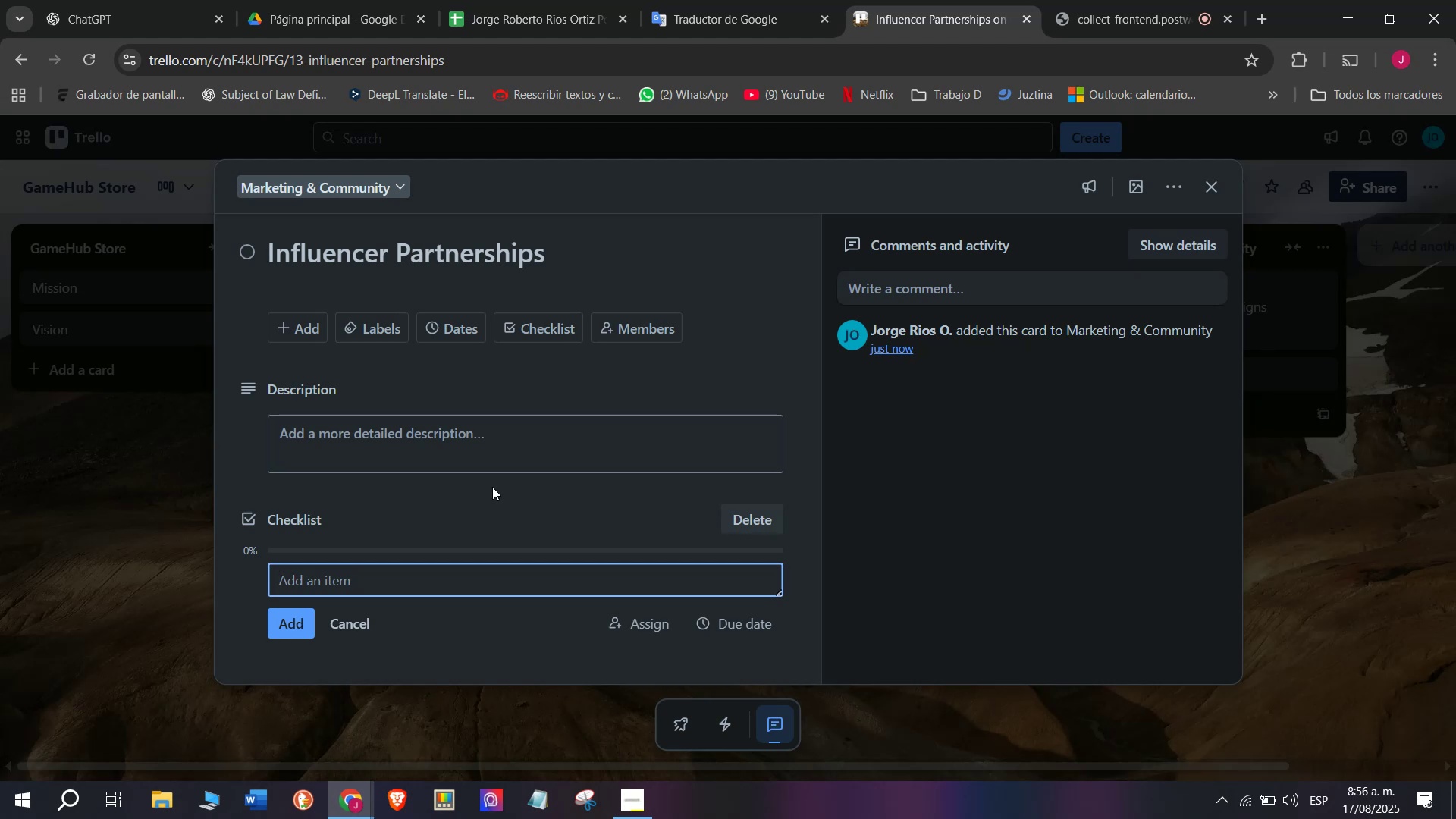 
wait(6.34)
 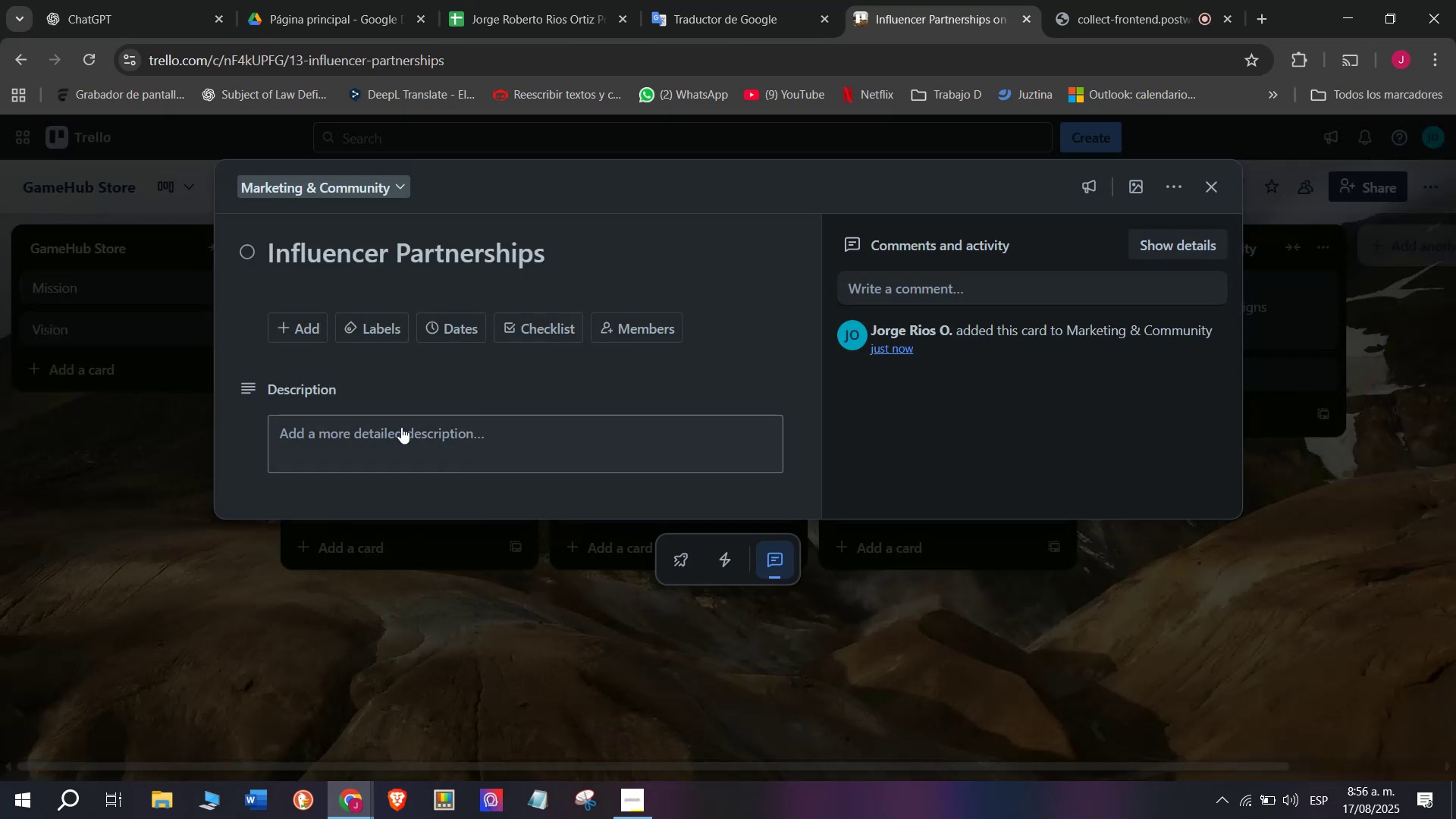 
type(Contact twi)
key(Backspace)
key(Backspace)
key(Backspace)
type(Twich)
key(Backspace)
type(tch)
key(Backspace)
key(Backspace)
key(Backspace)
key(Backspace)
type(tch strea,)
key(Backspace)
type(mers)
 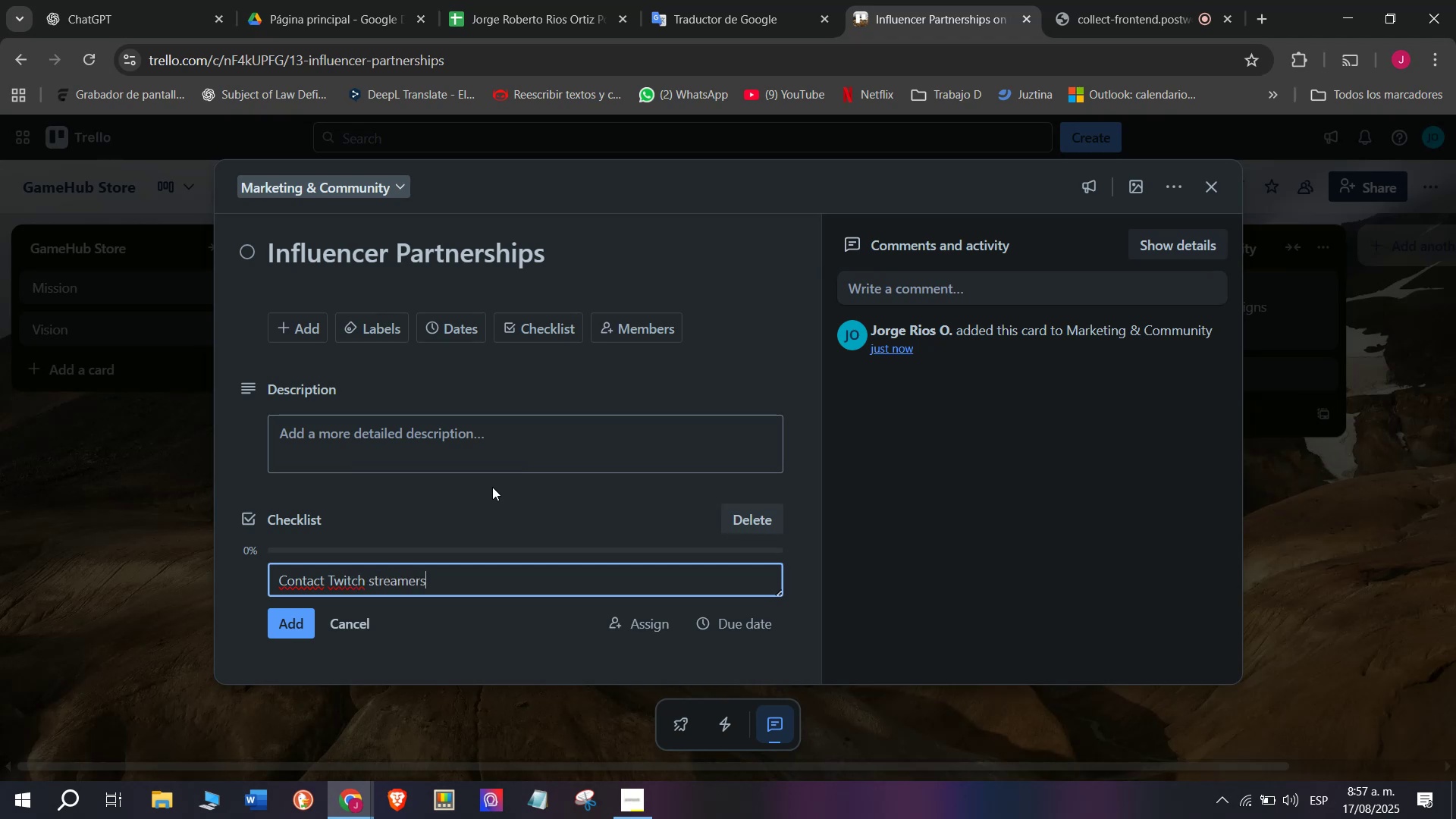 
key(Enter)
 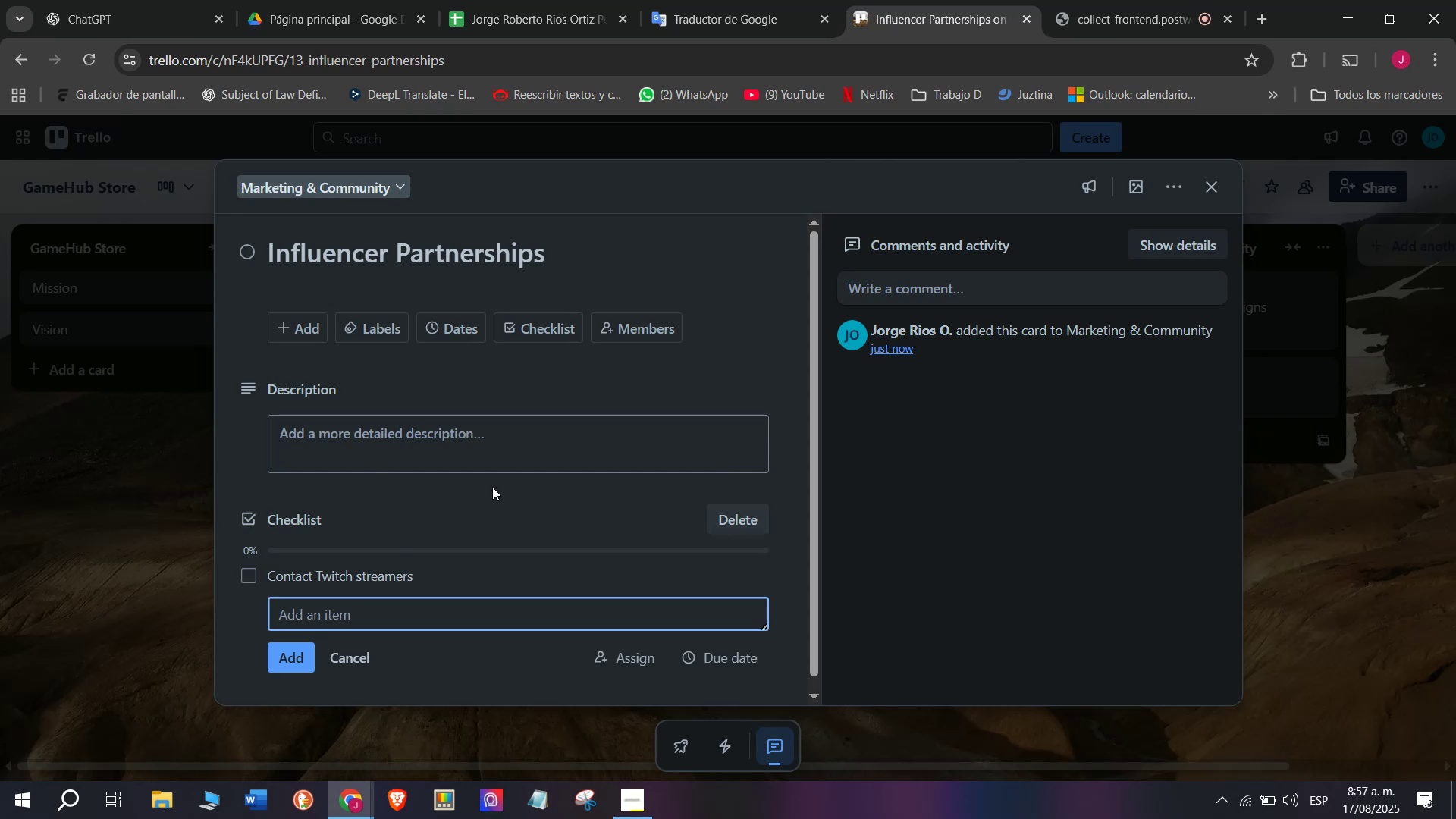 
type(Send review)
 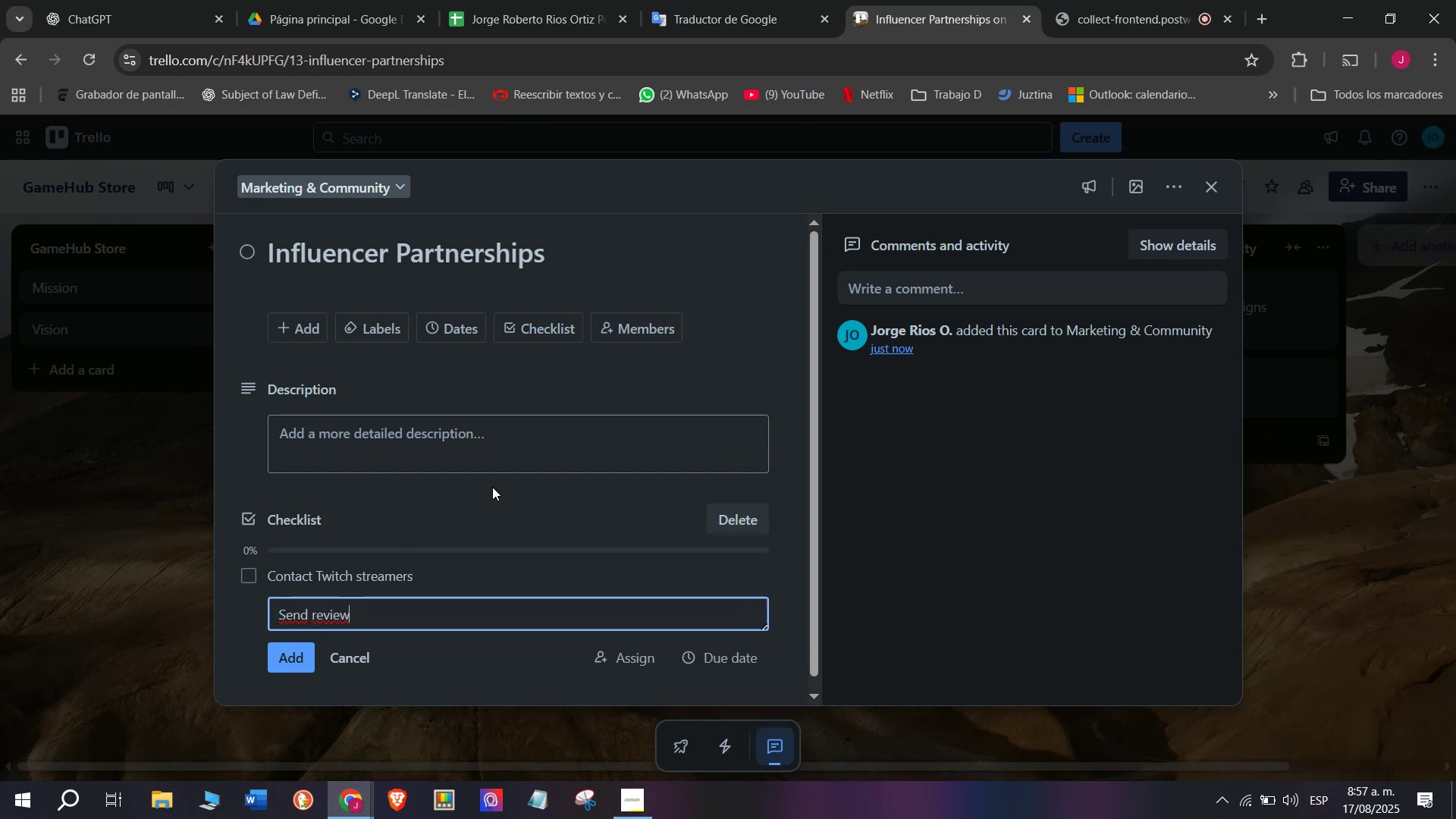 
type( copuie)
key(Backspace)
key(Backspace)
key(Backspace)
type(ies)
 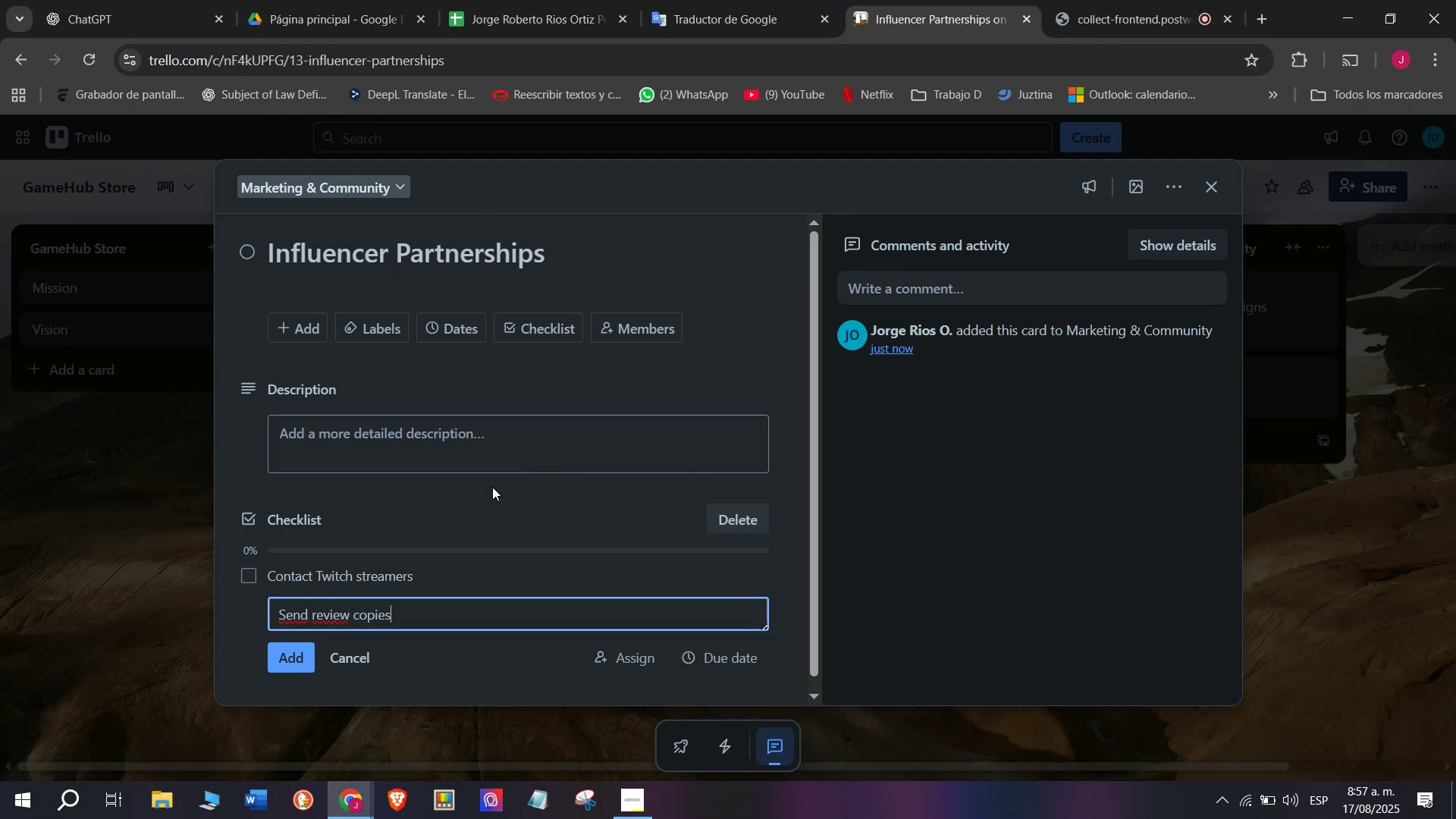 
key(Enter)
 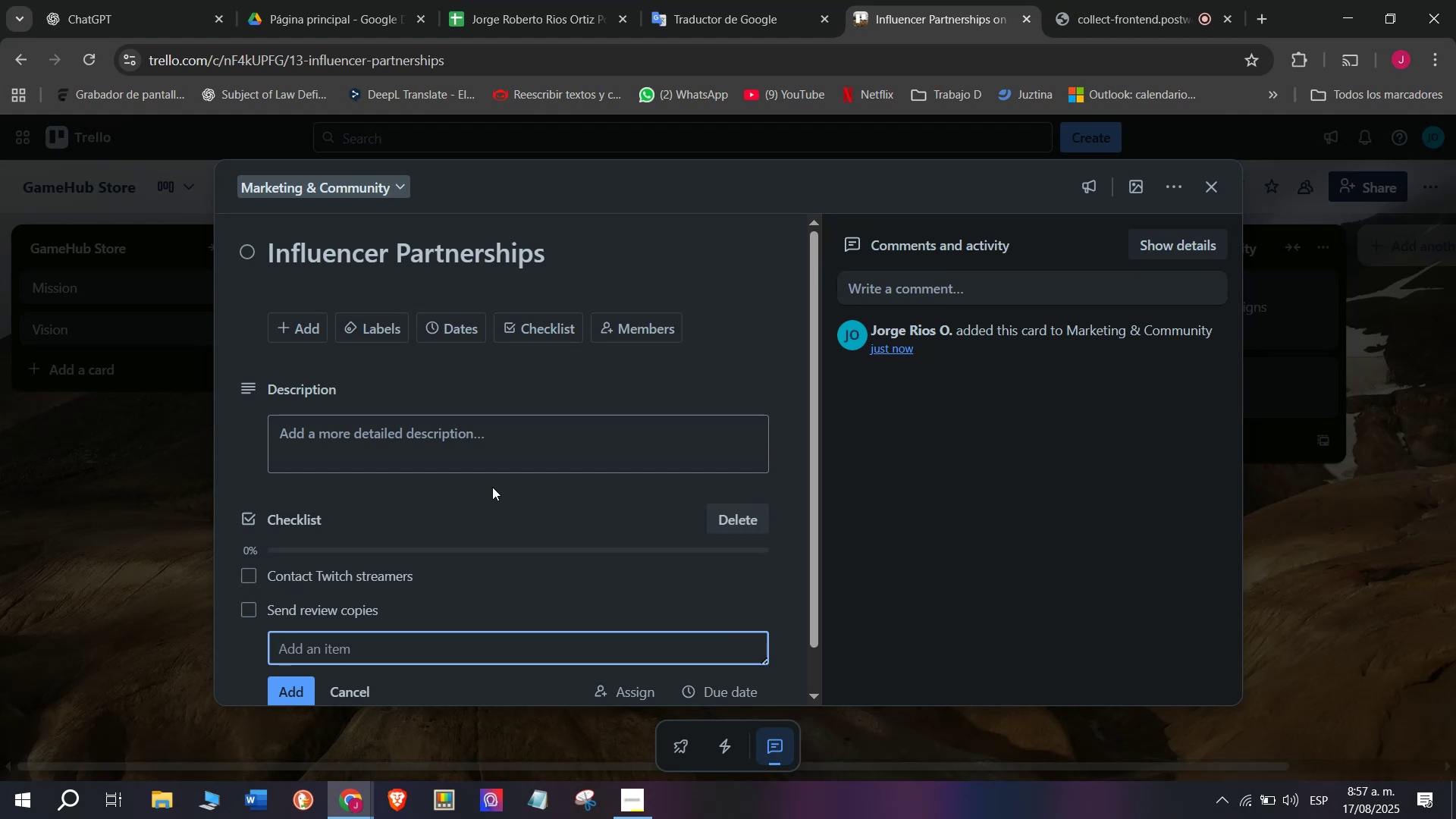 
wait(24.58)
 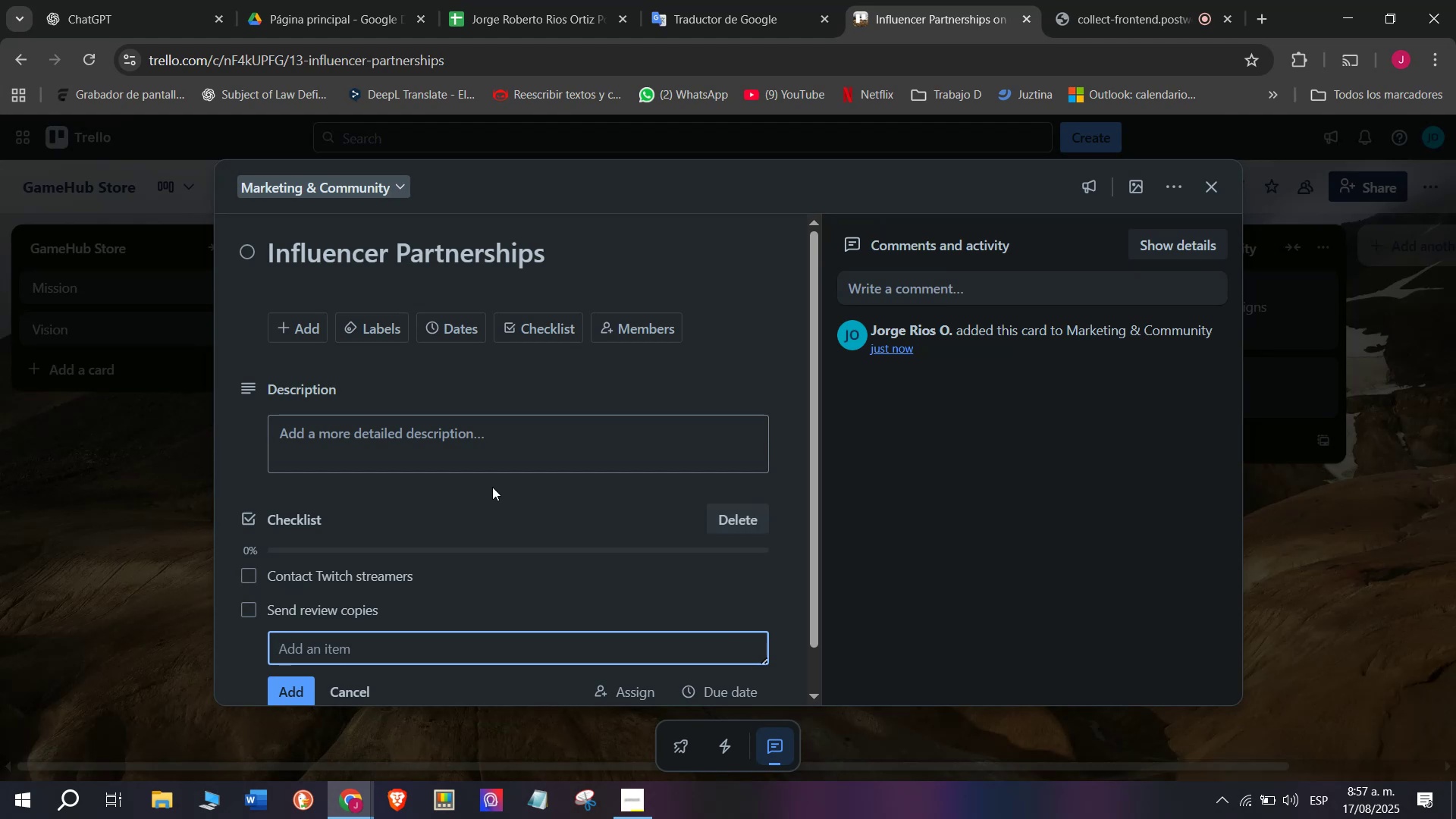 
type(Collaborate for launch events)
 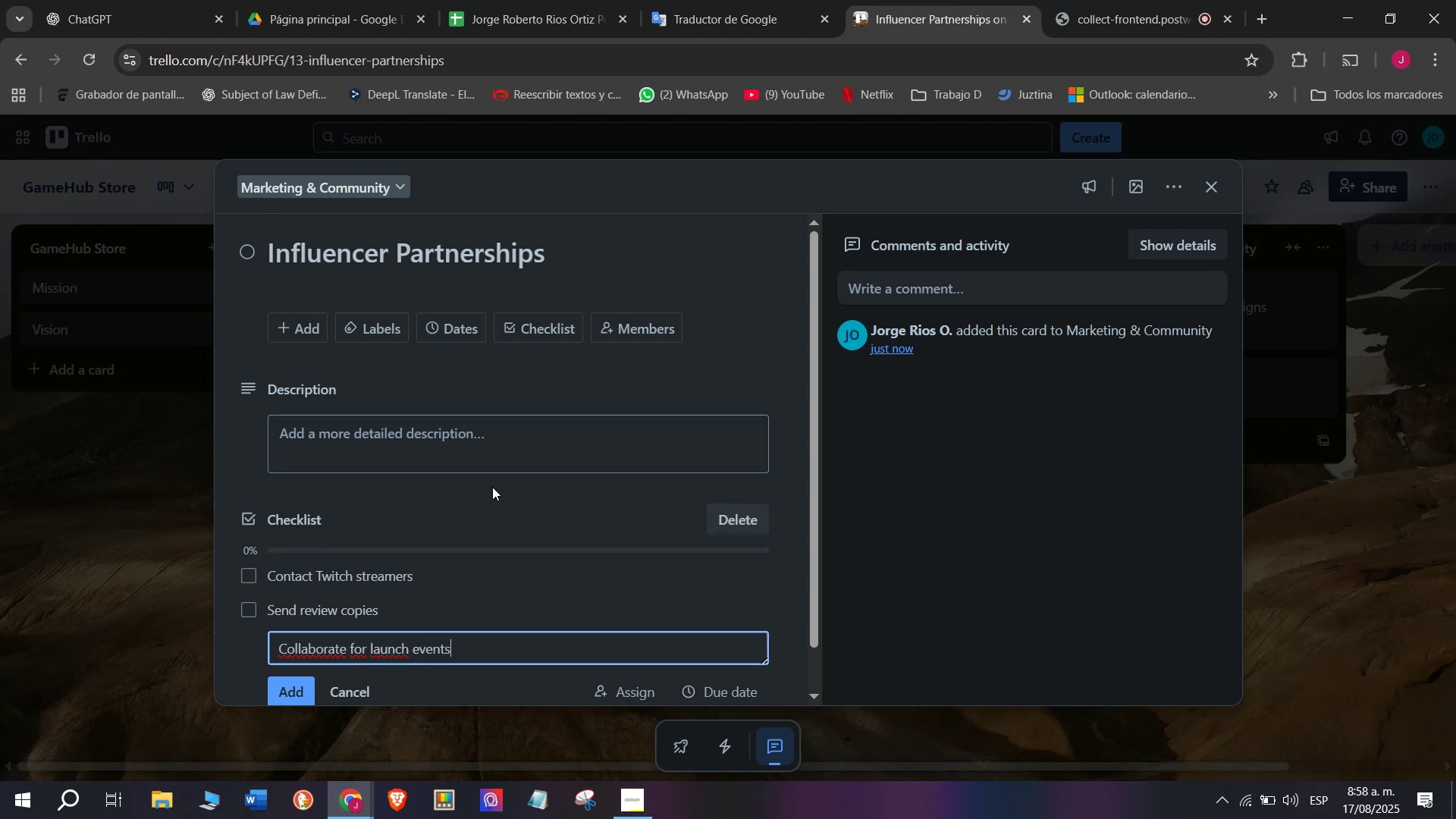 
key(Enter)
 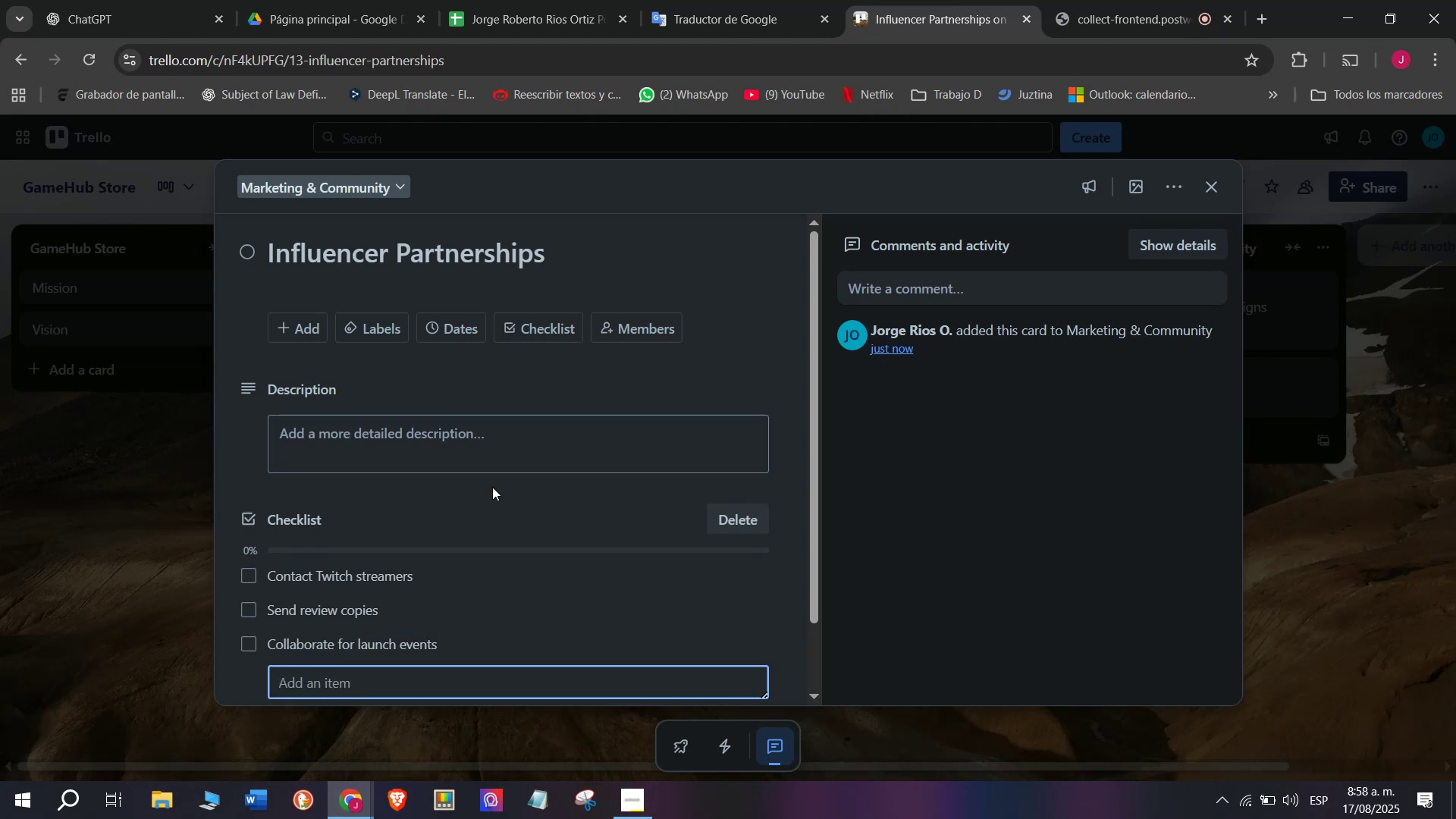 
scroll: coordinate [492, 487], scroll_direction: down, amount: 2.0
 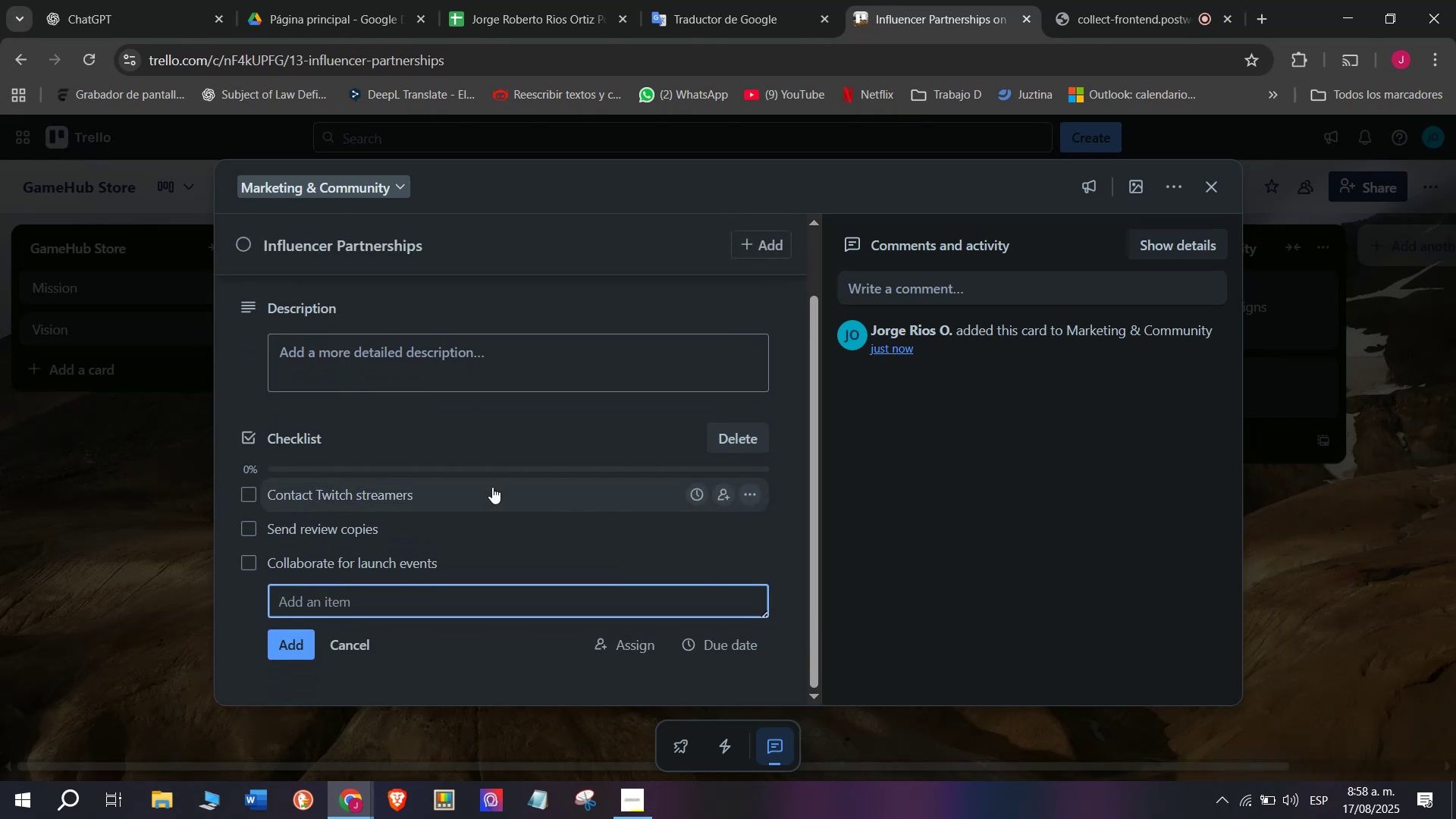 
type(Set afiliate codes)
 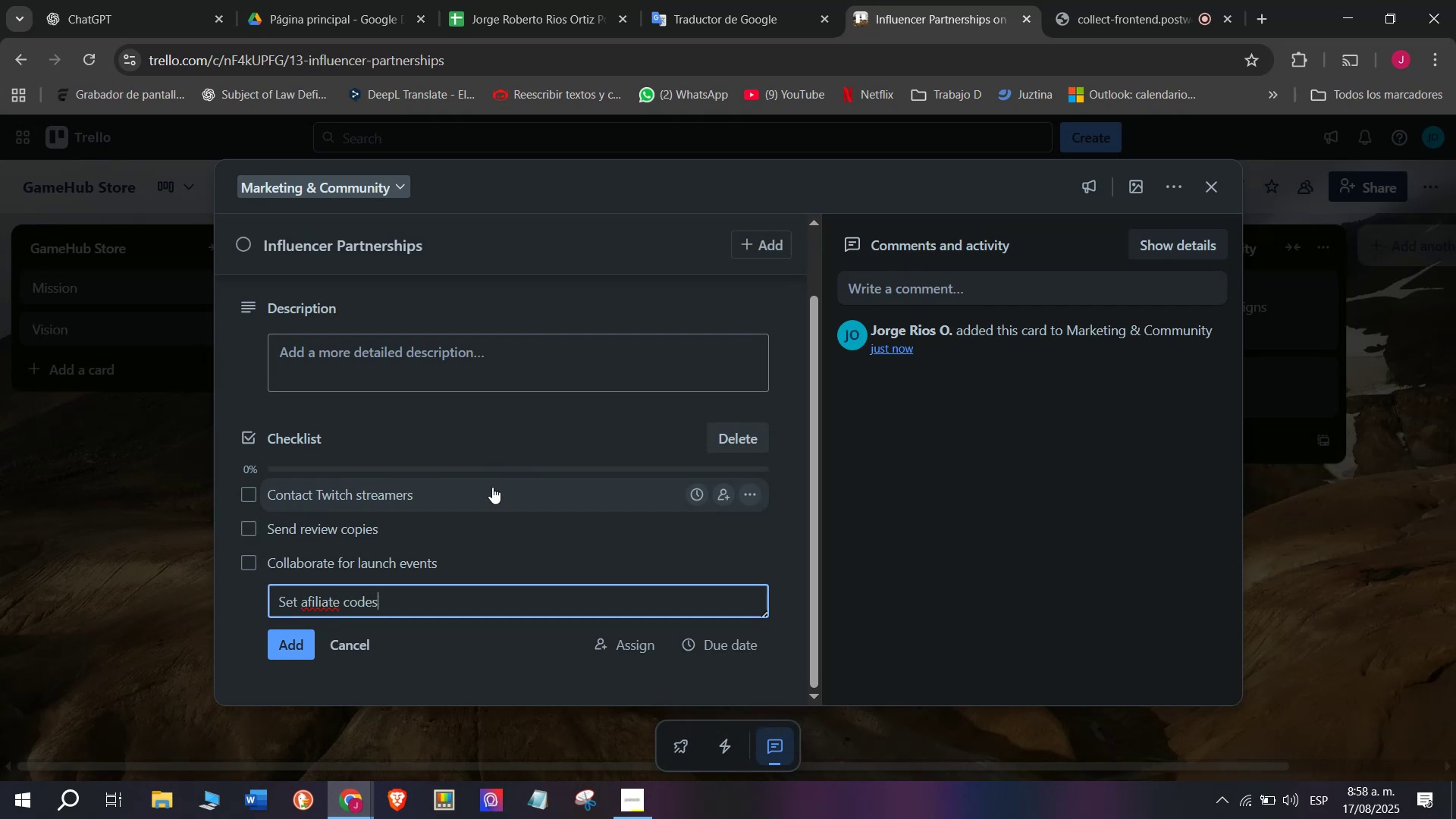 
key(Enter)
 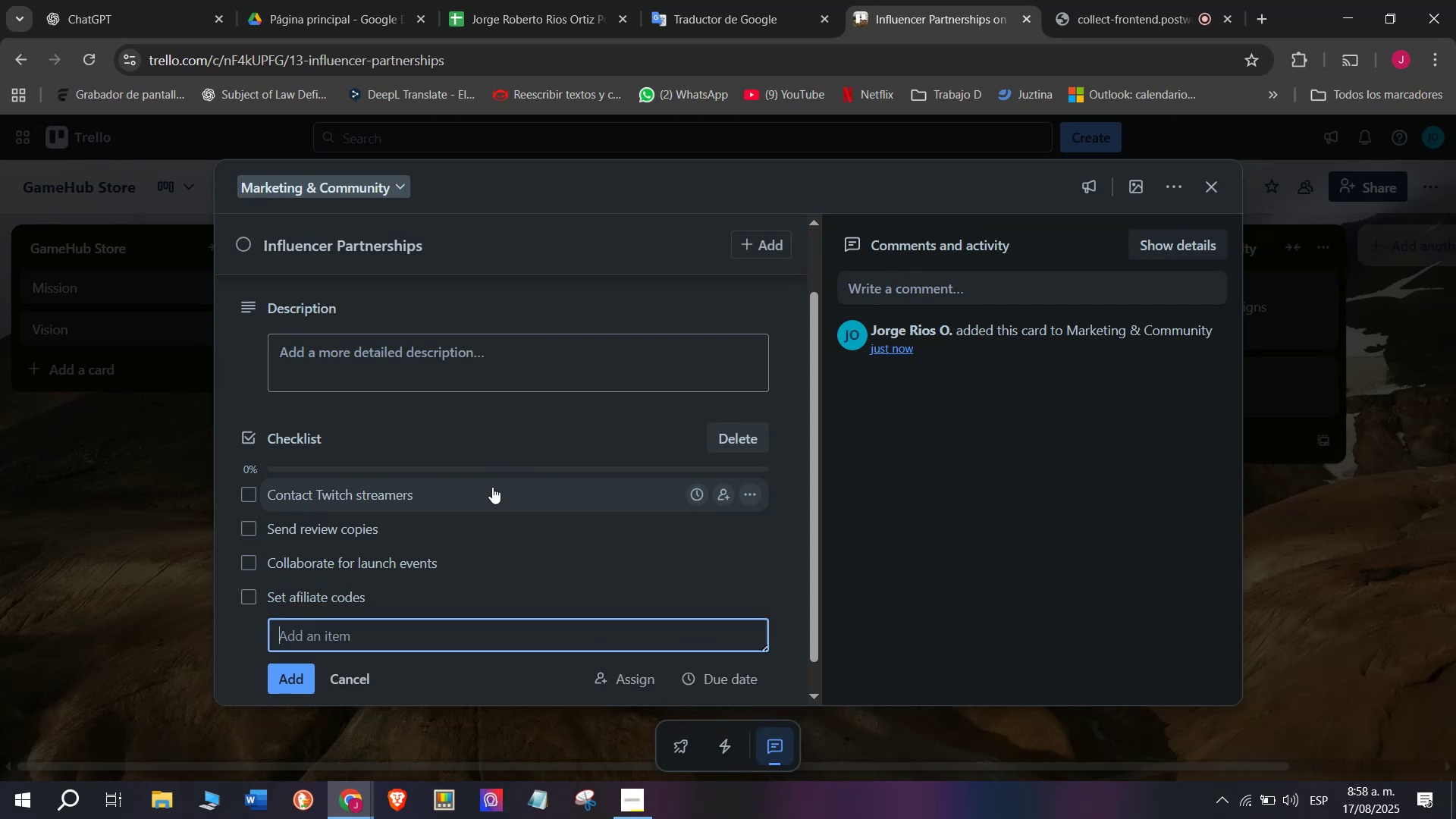 
type(Track results)
 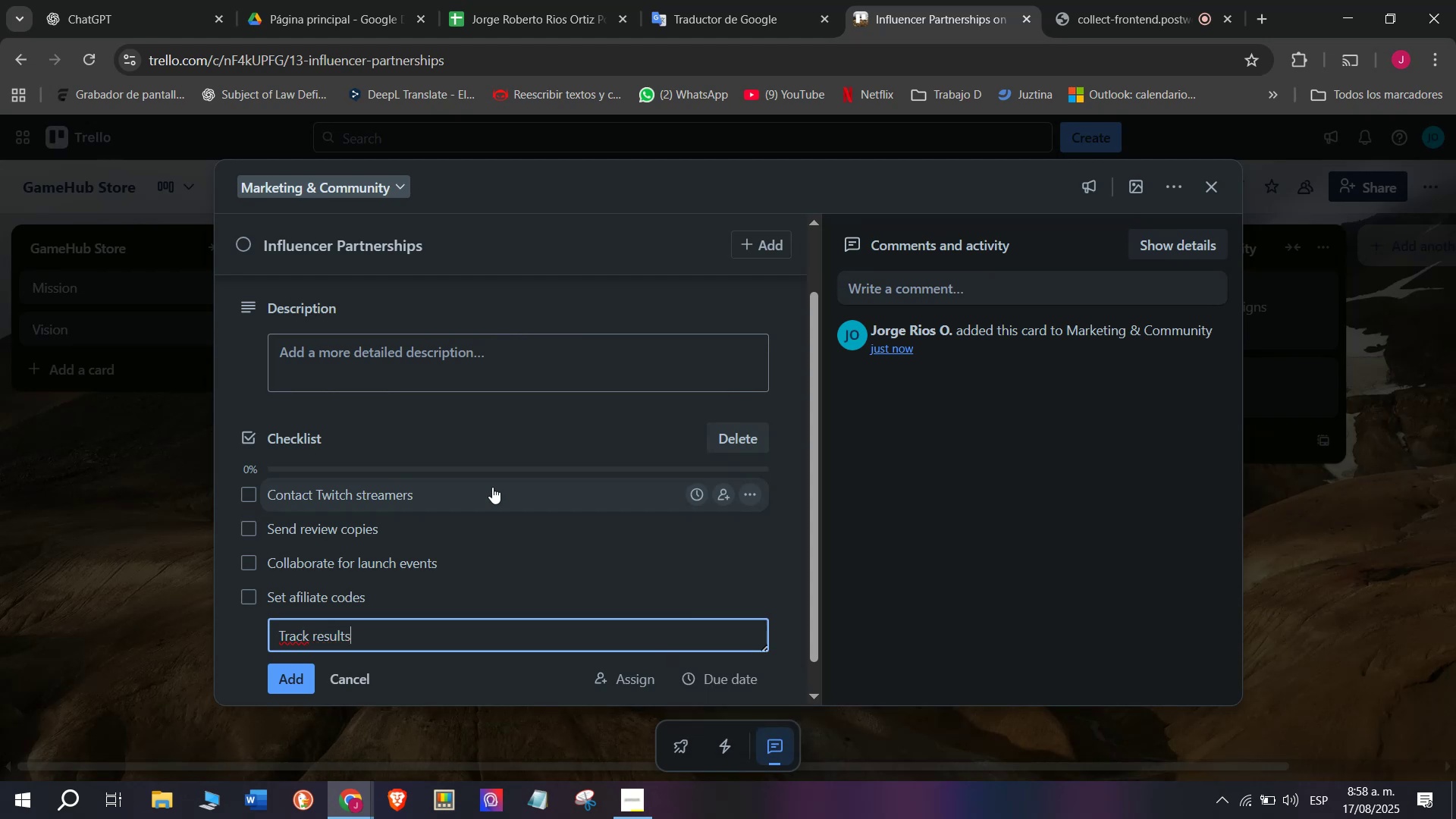 
key(Enter)
 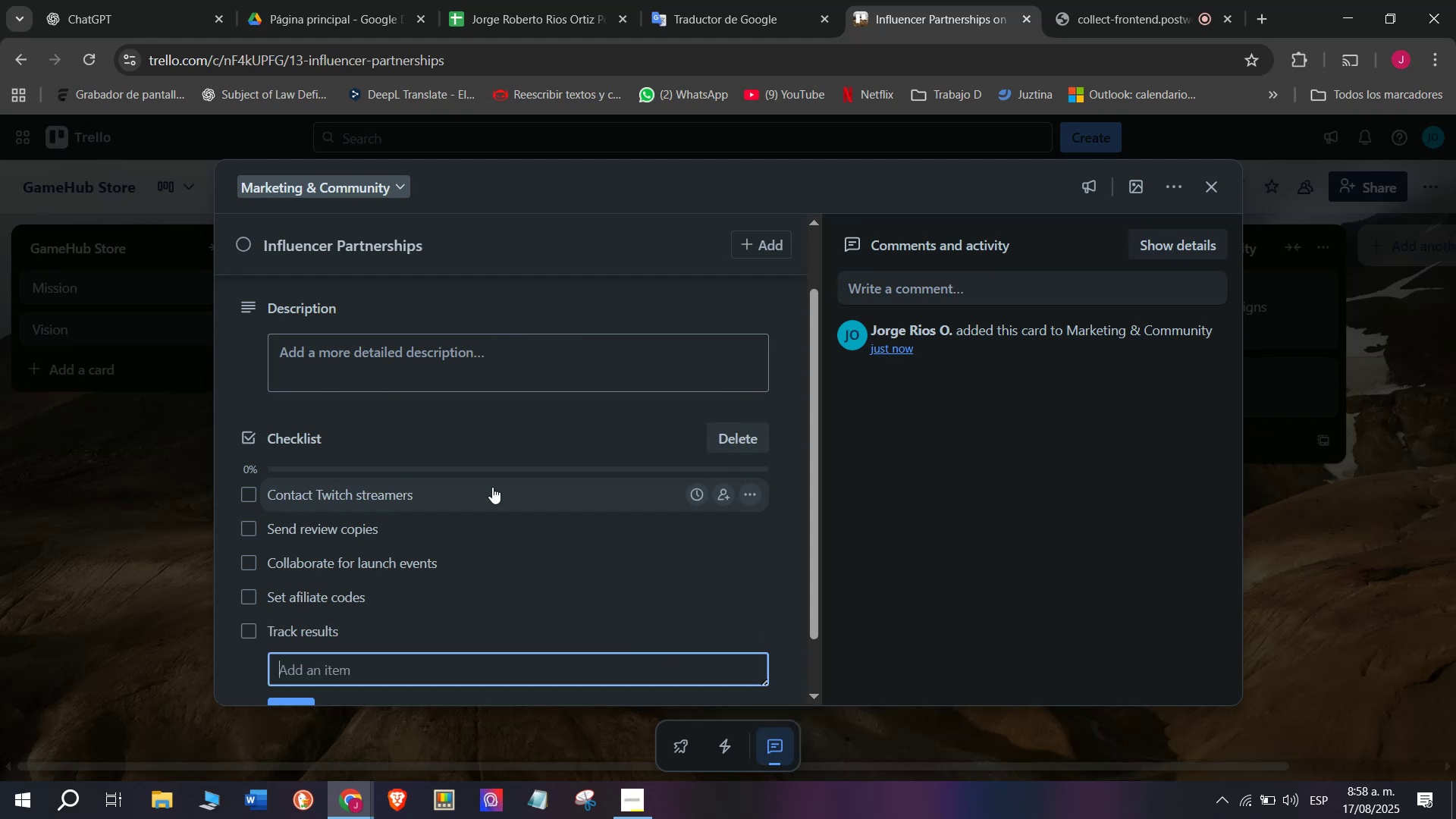 
type(Evaluate ROI)
 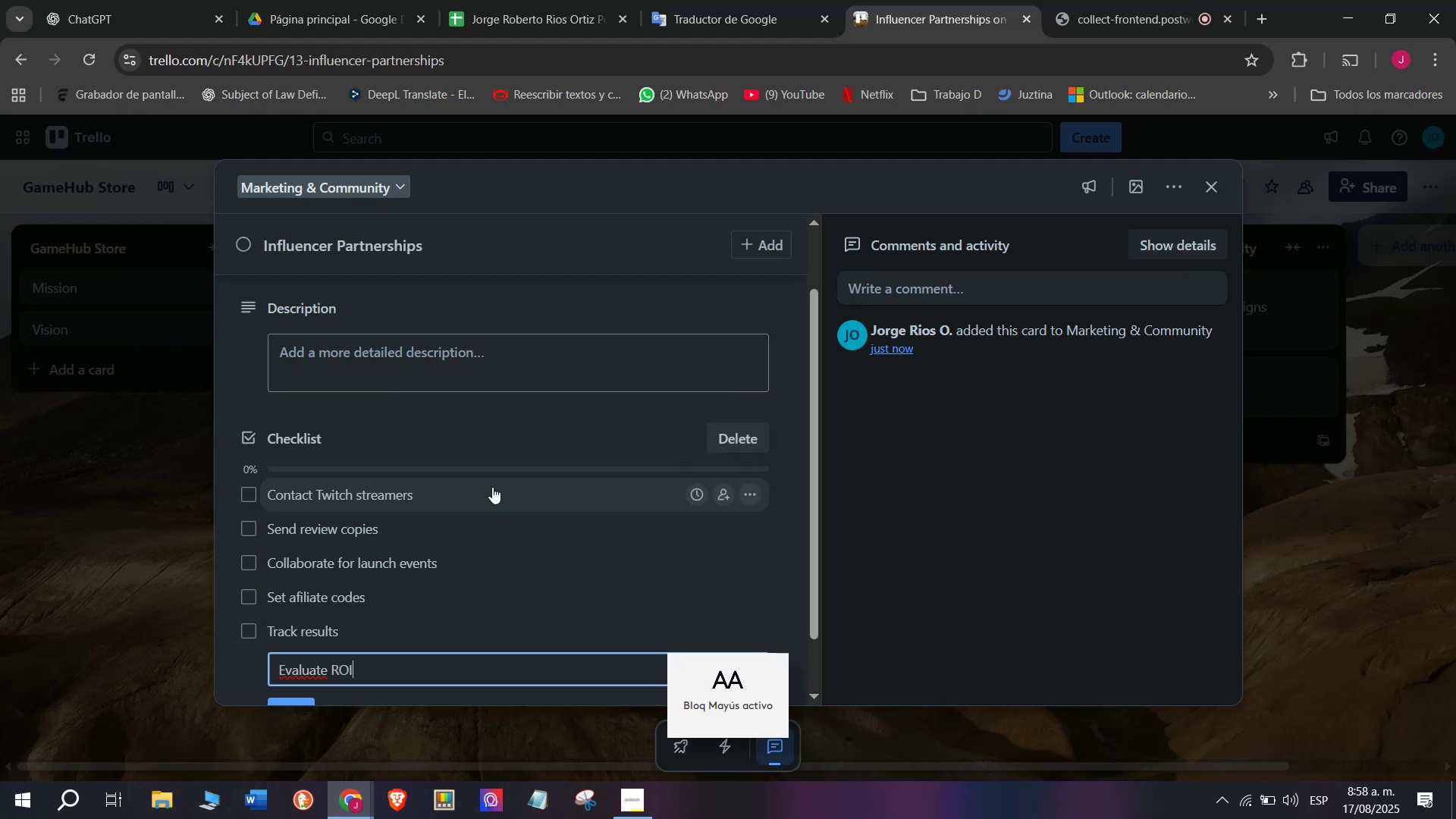 
key(Enter)
 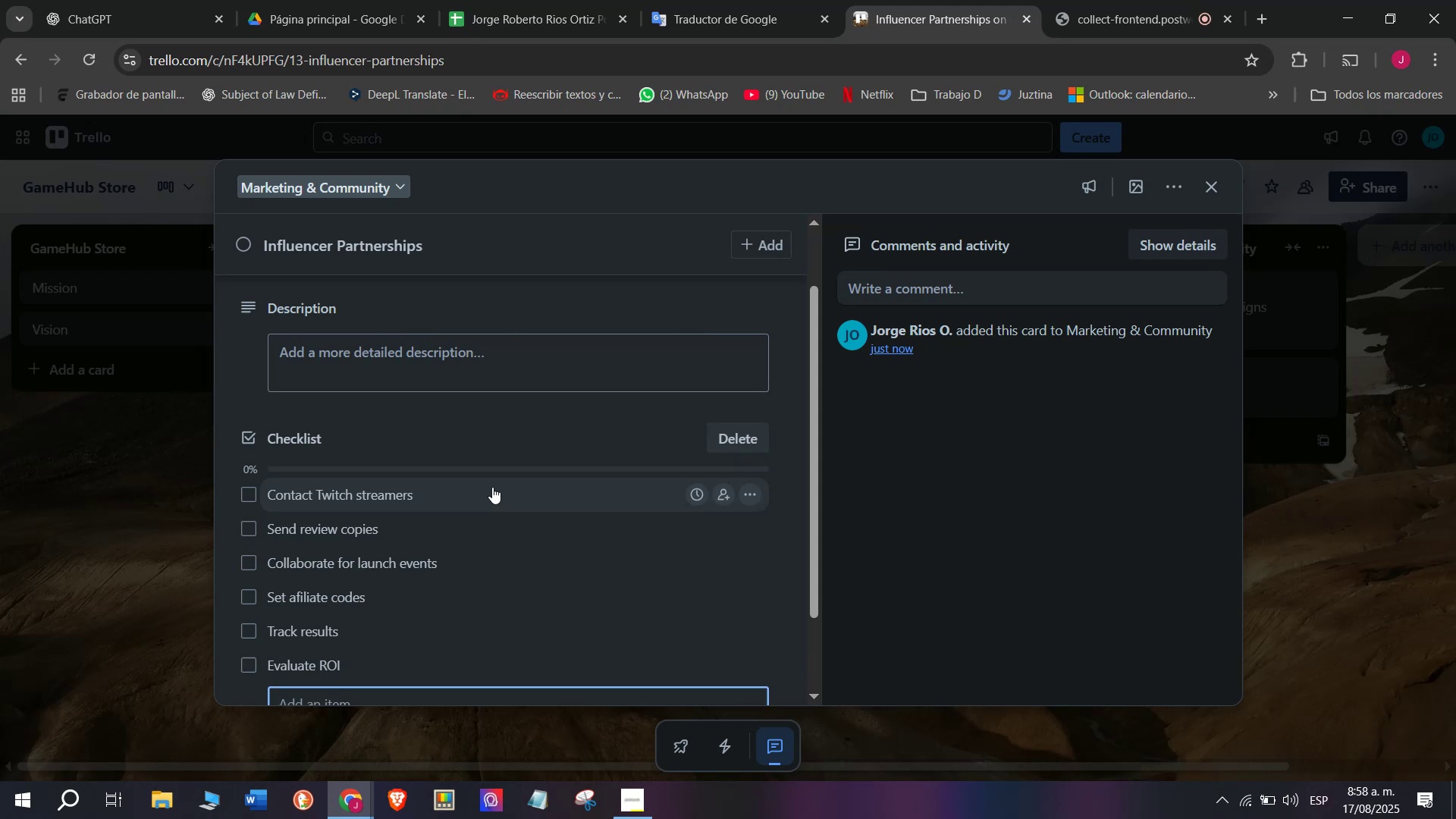 
wait(17.95)
 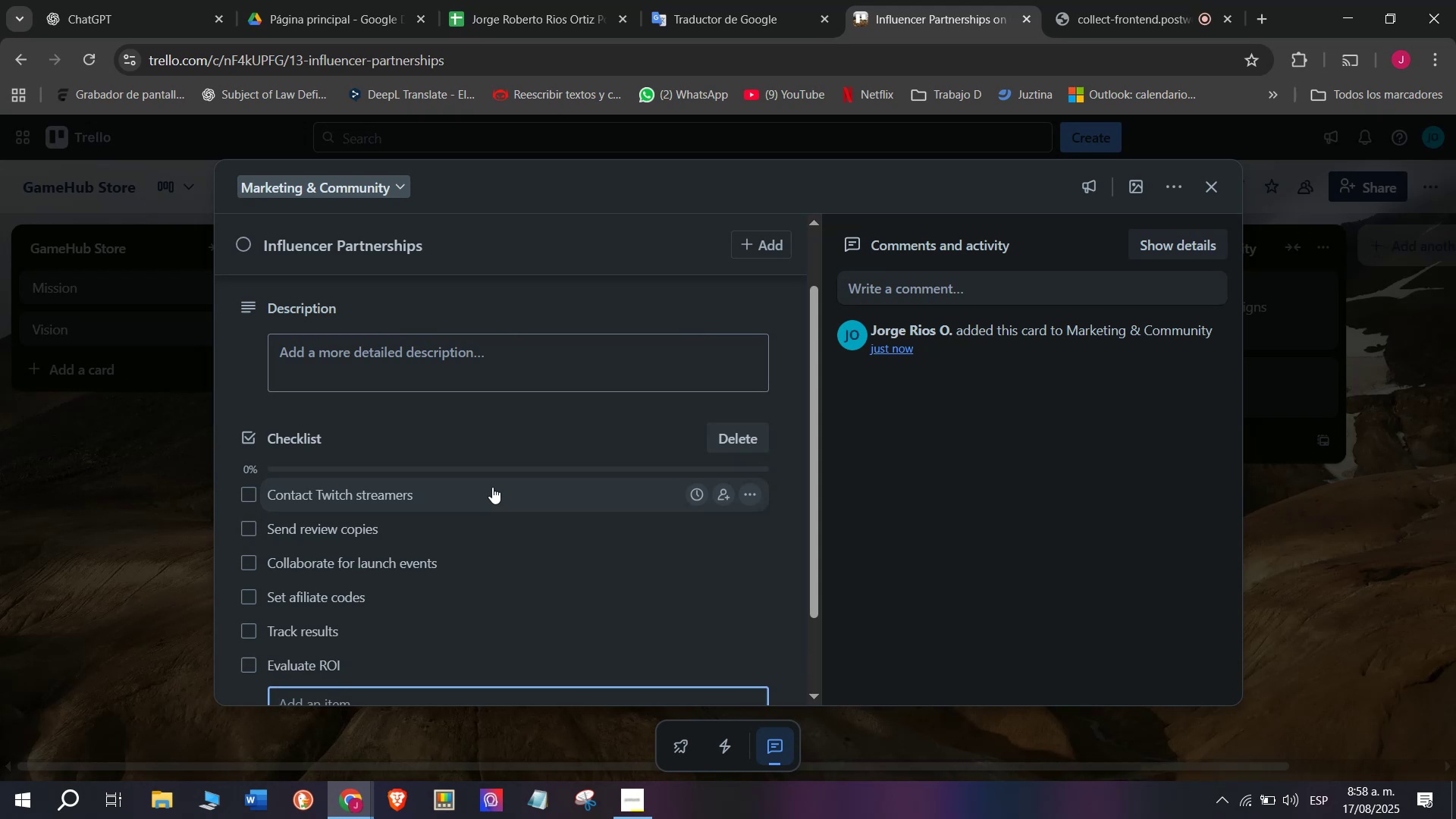 
scroll: coordinate [416, 604], scroll_direction: up, amount: 5.0
 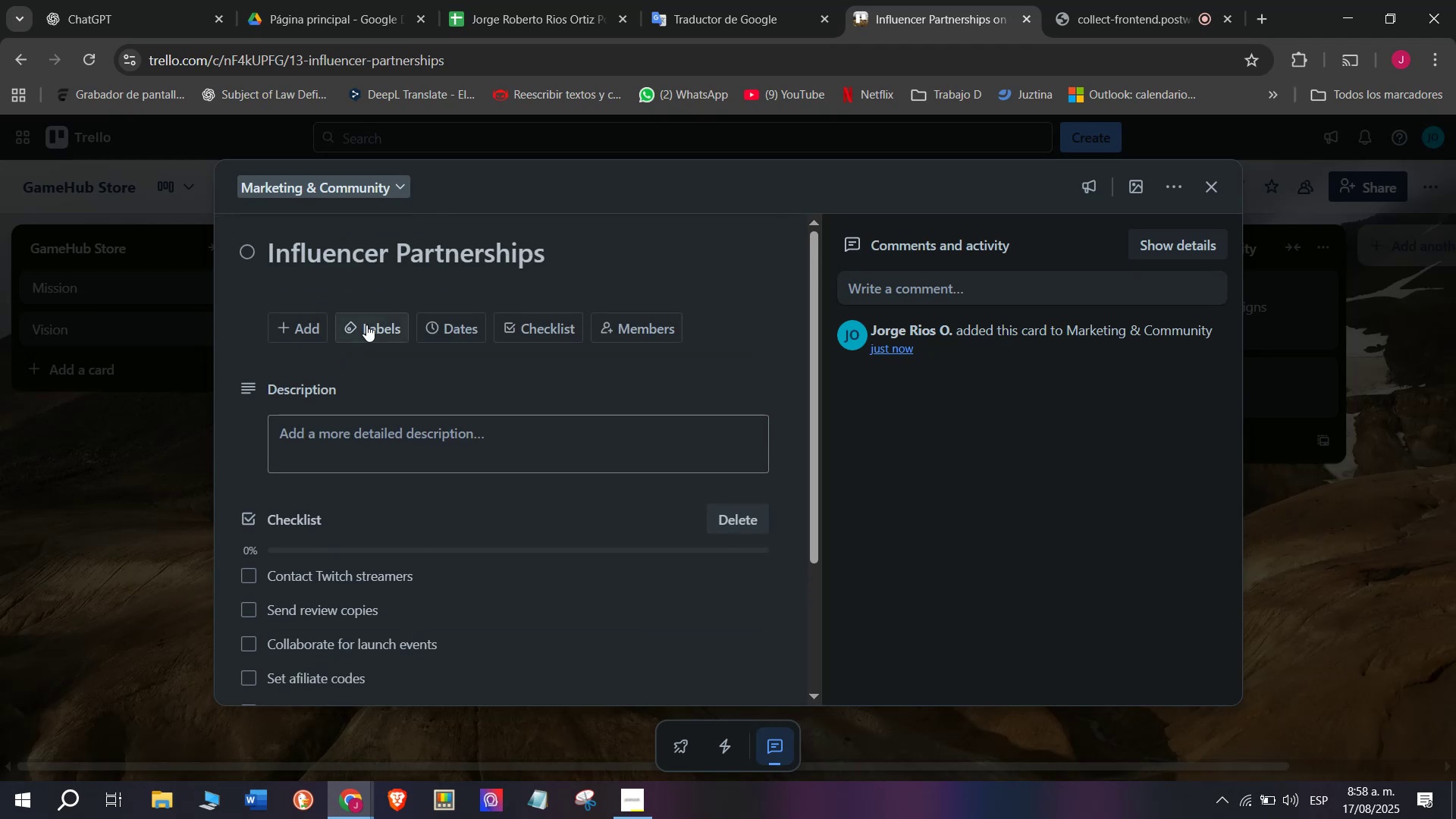 
left_click([366, 325])
 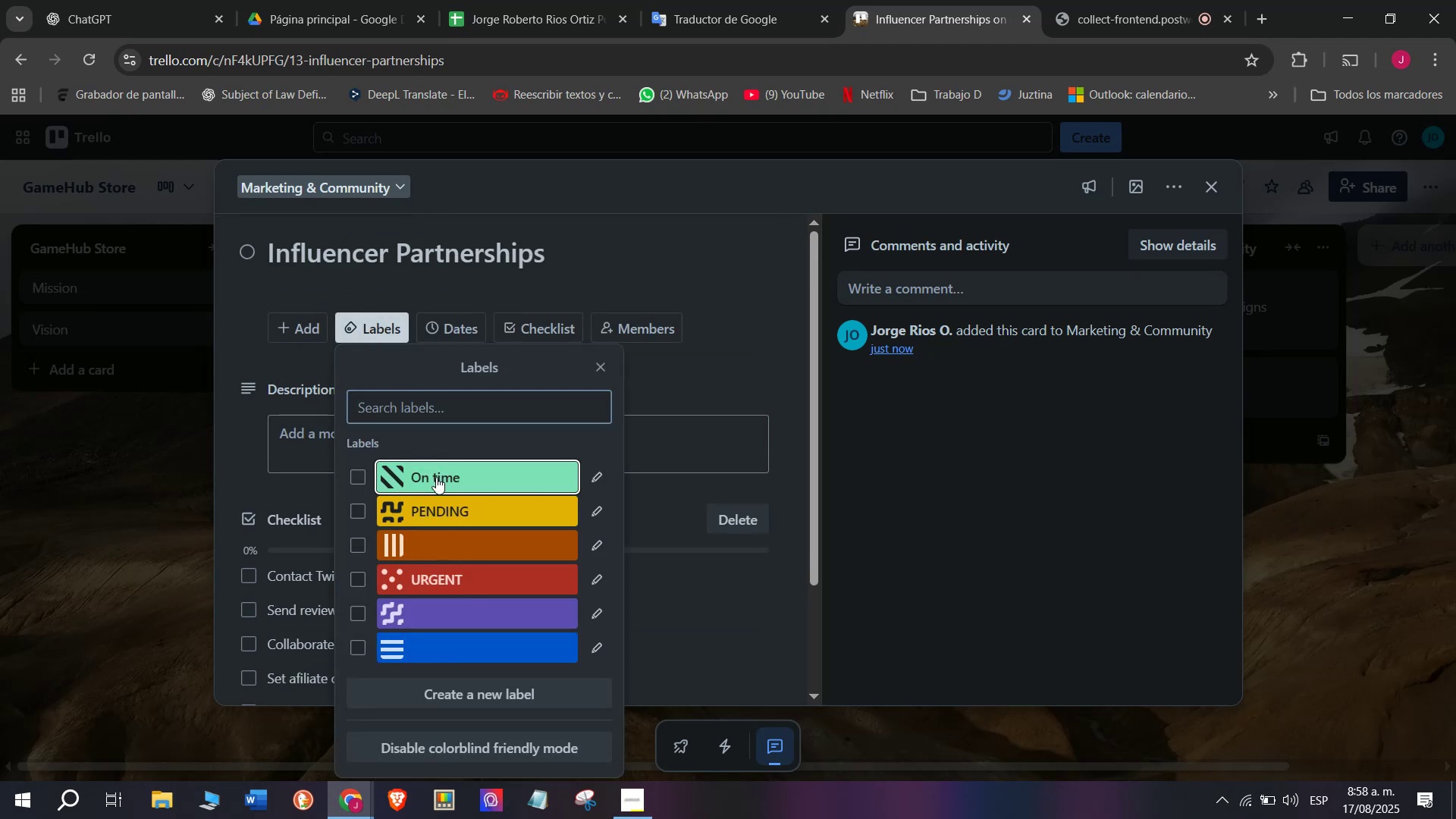 
double_click([43, 541])
 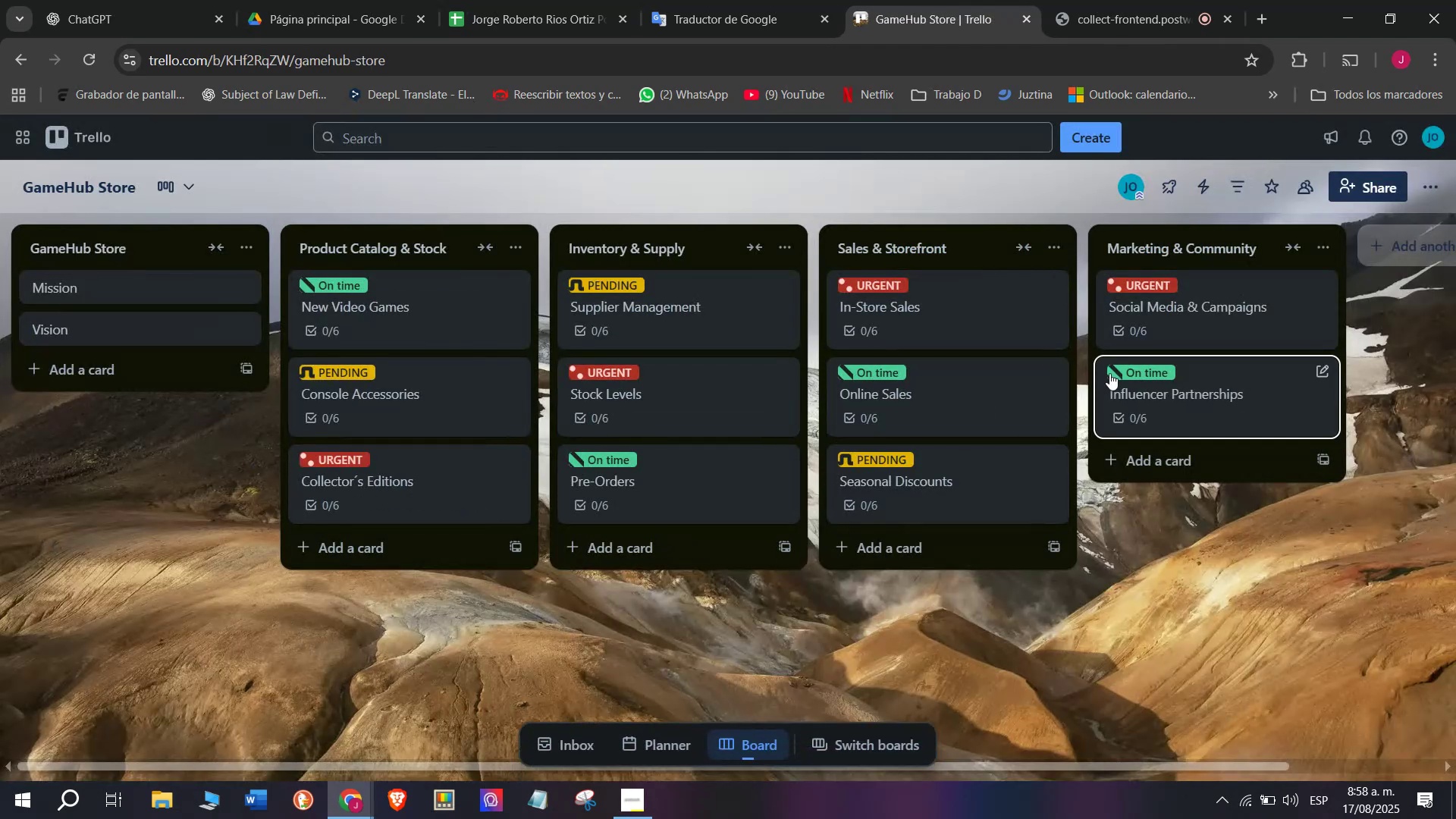 
left_click_drag(start_coordinate=[1191, 384], to_coordinate=[1189, 295])
 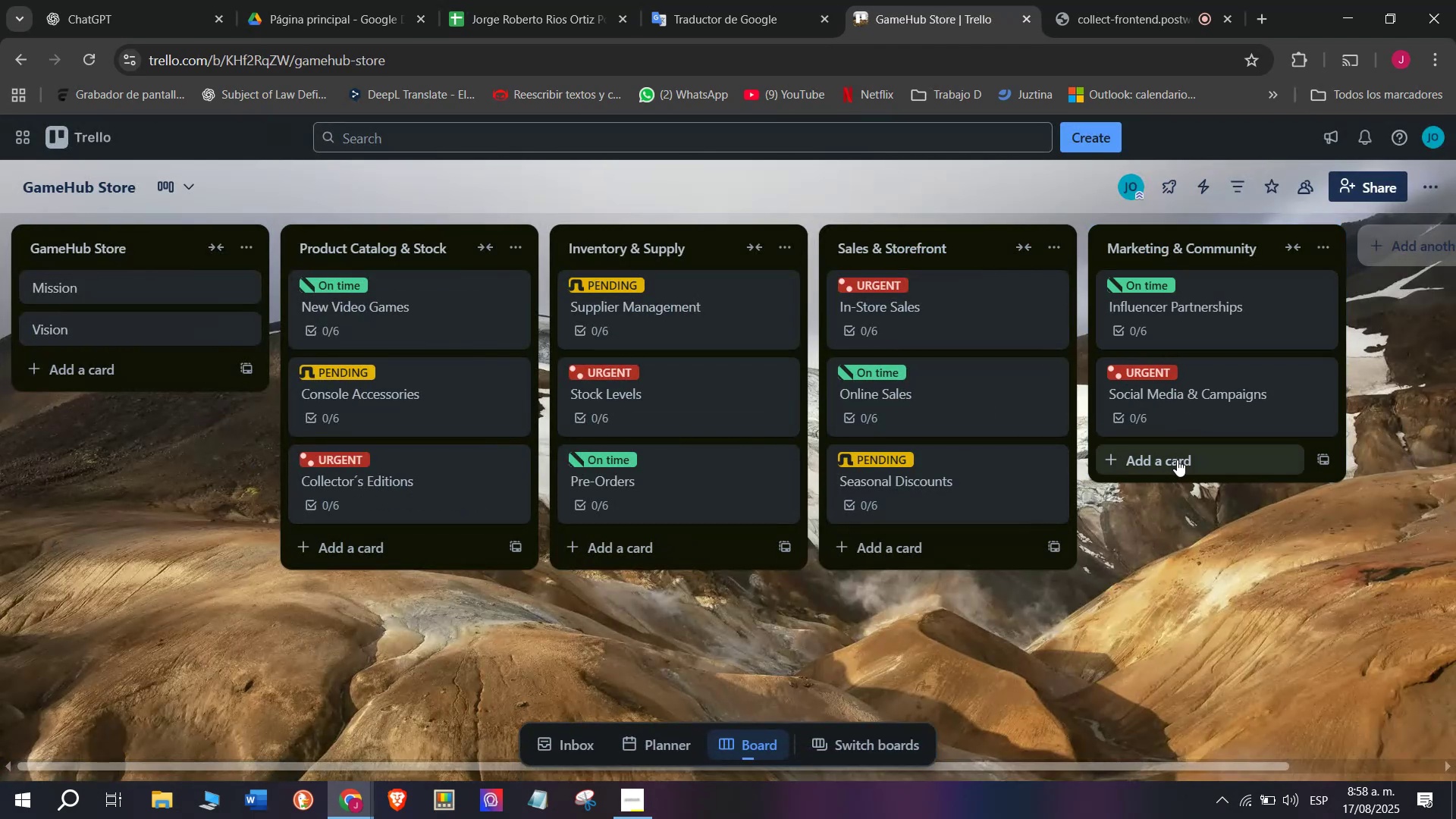 
left_click([1177, 462])
 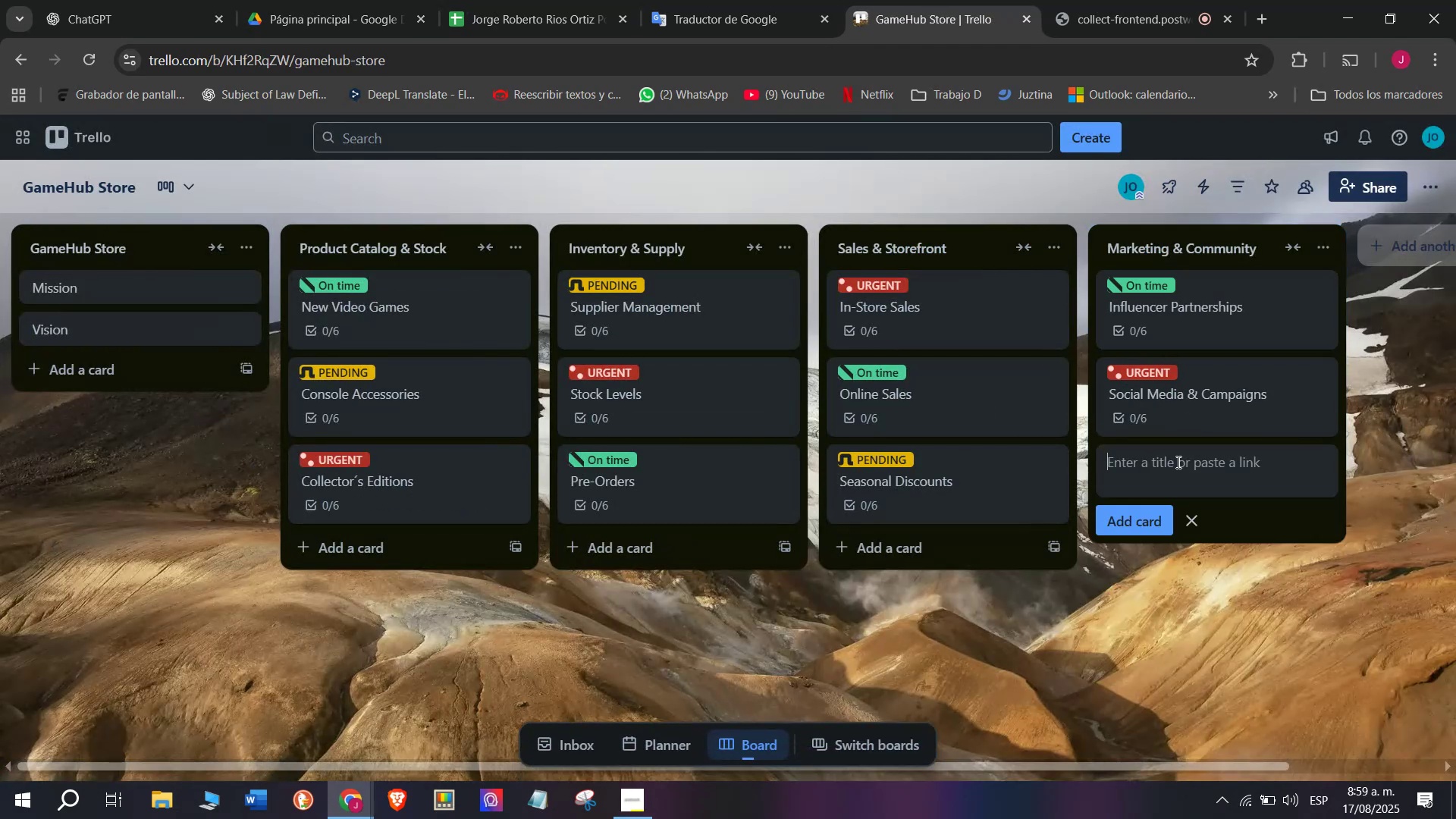 
type(Gamiong)
key(Backspace)
key(Backspace)
key(Backspace)
type(ng )
 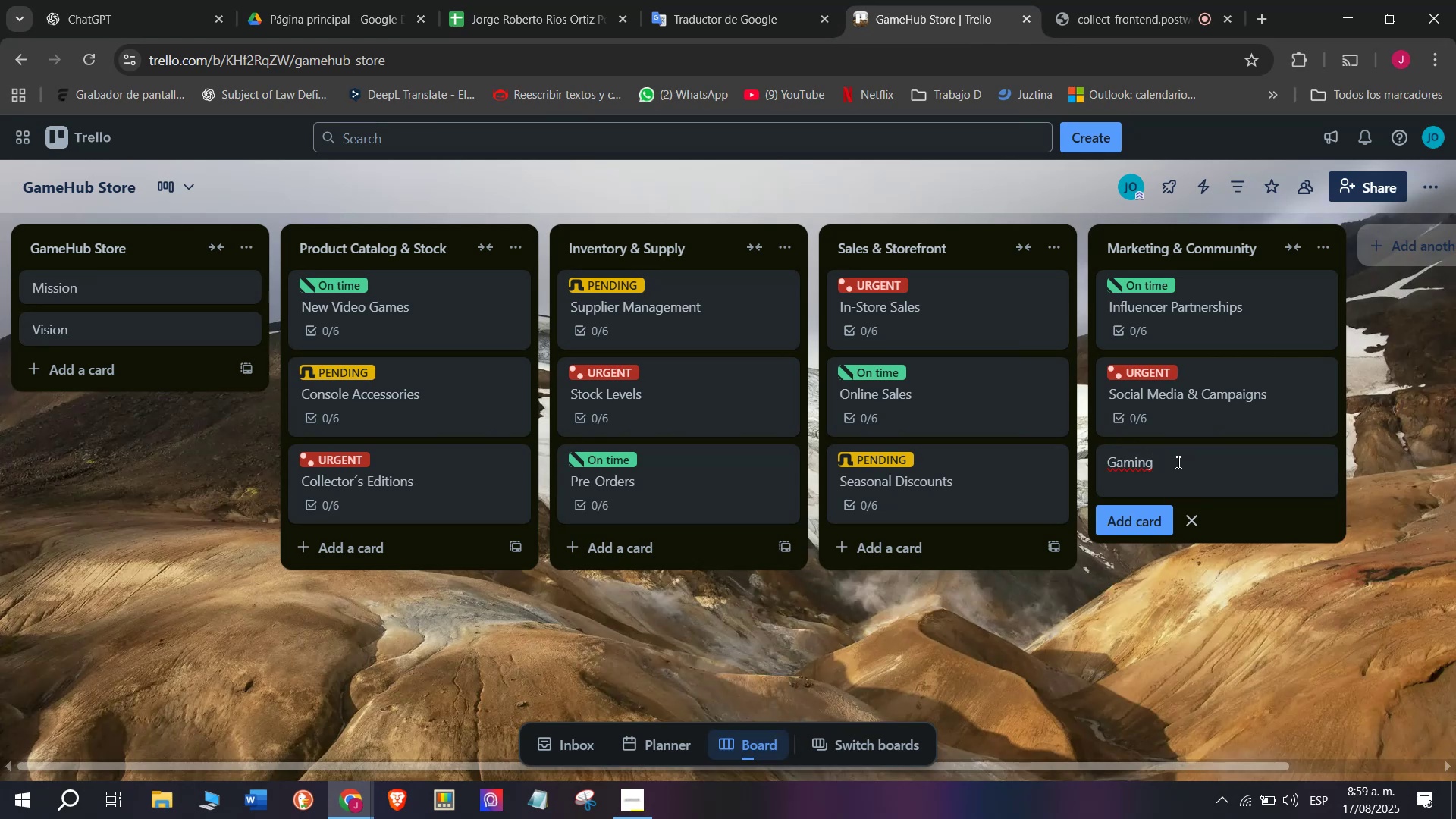 
type(Events)
 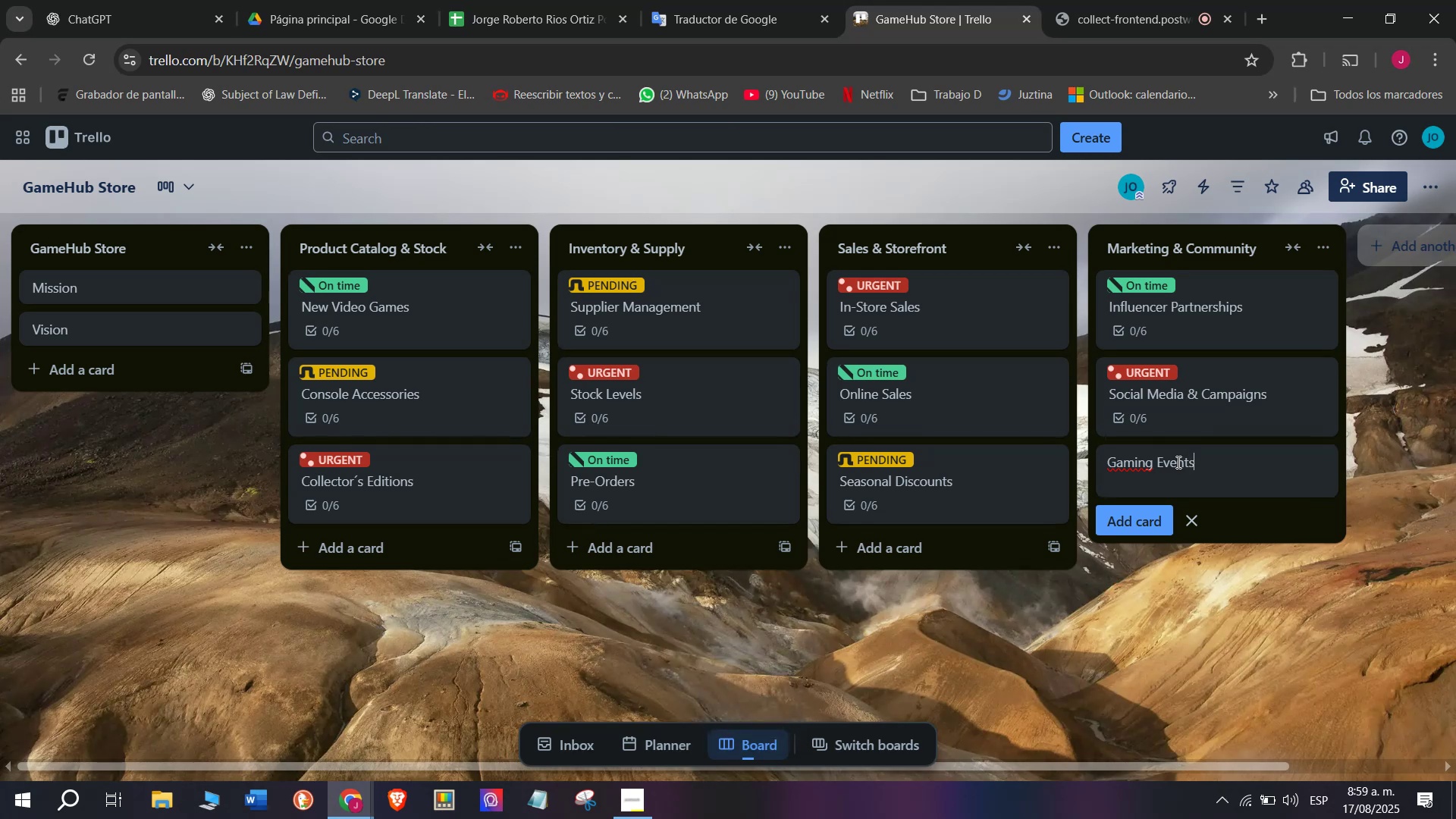 
key(Enter)
 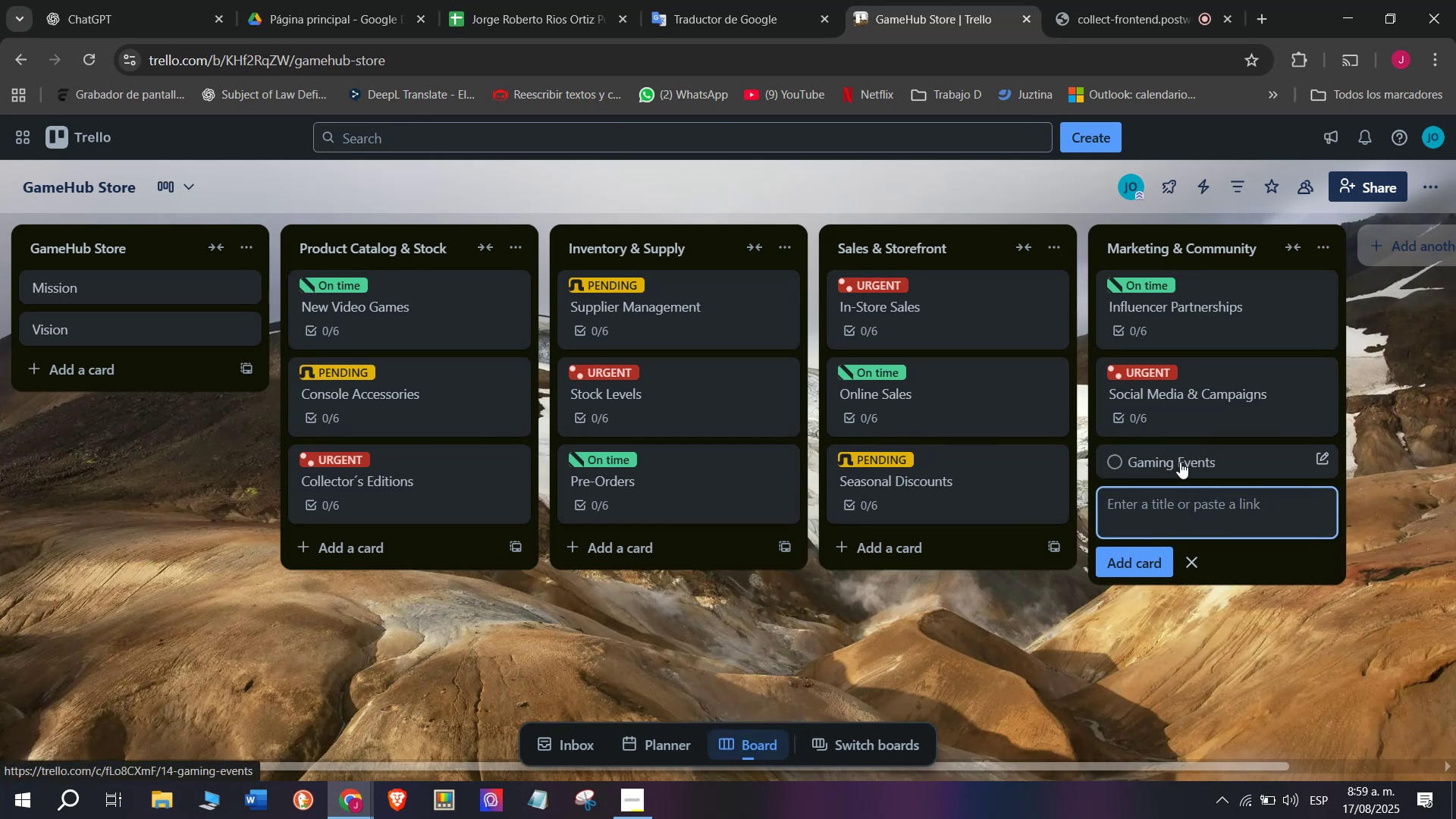 
left_click([1181, 464])
 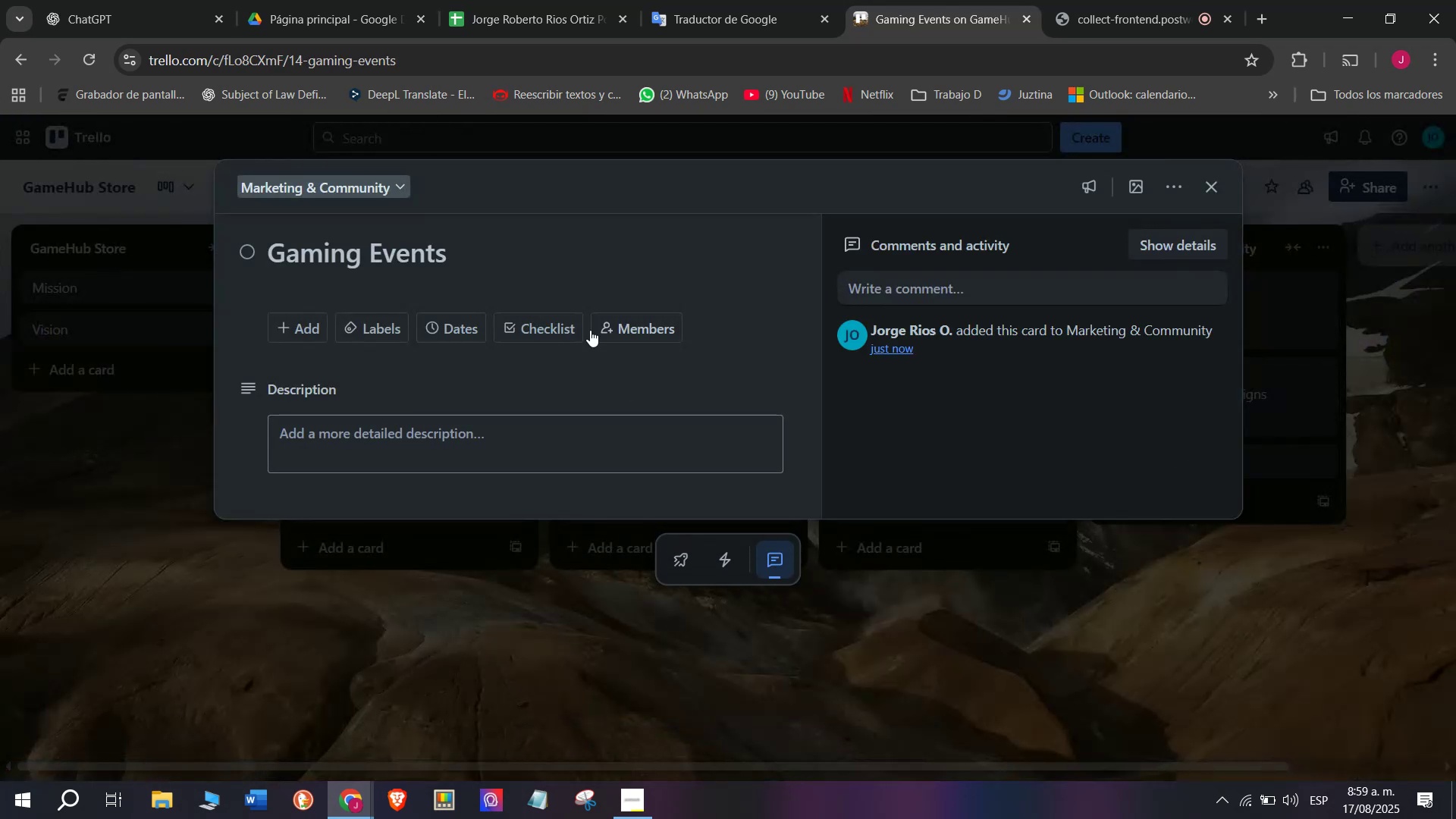 
left_click([544, 315])
 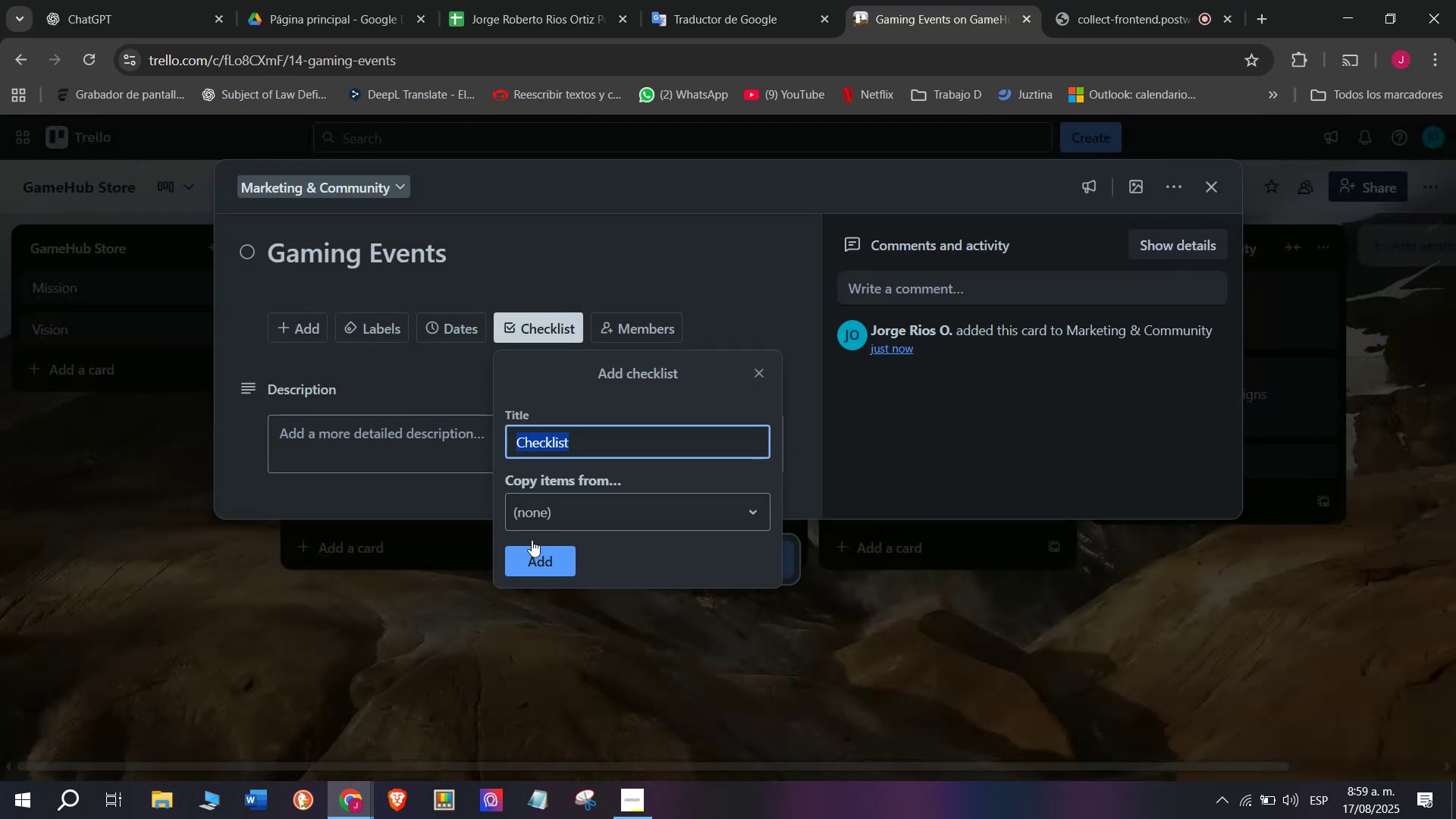 
left_click([532, 560])
 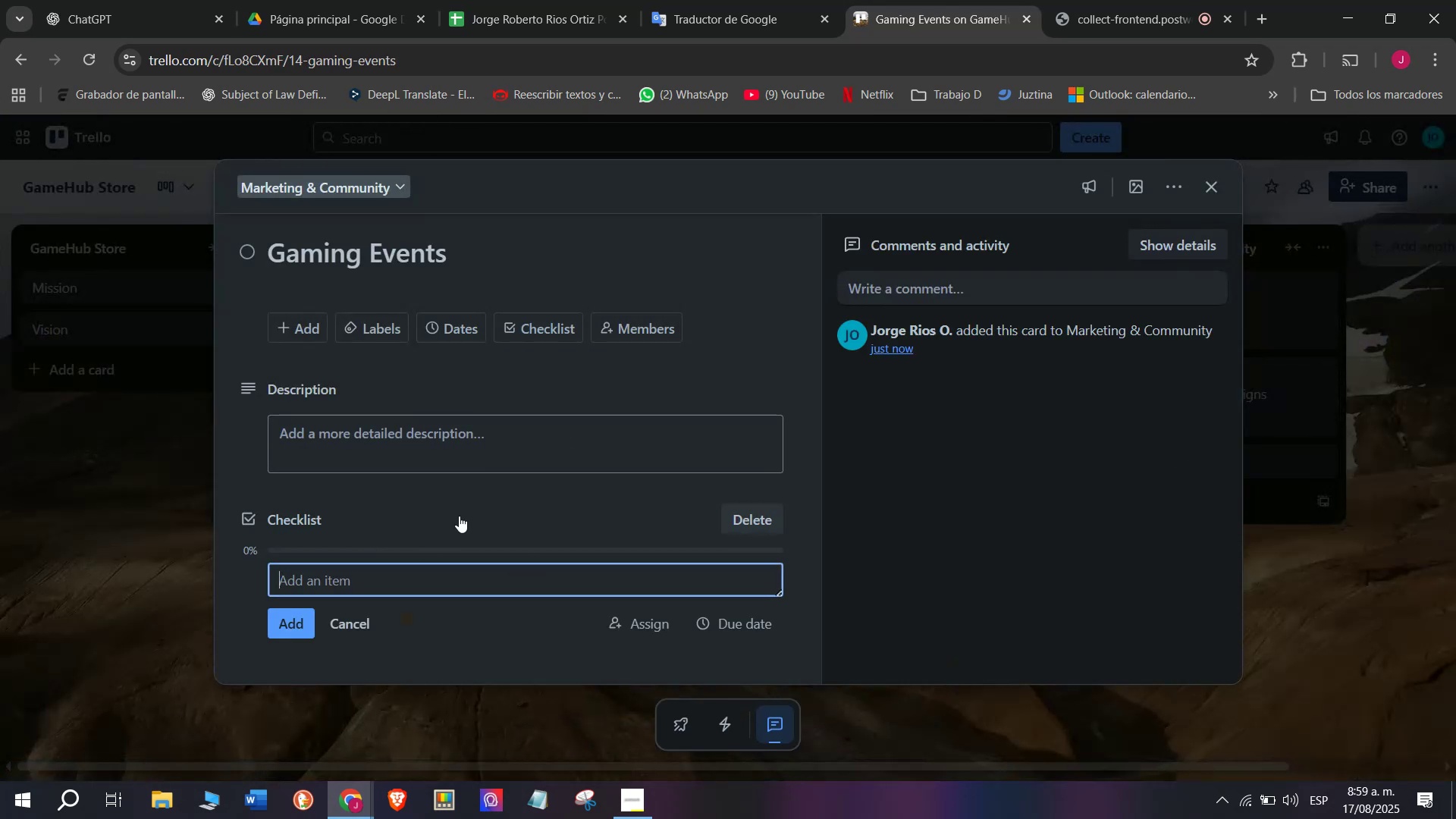 
type(O)
key(Backspace)
type(Plan store tor)
key(Backspace)
type(urnaments)
 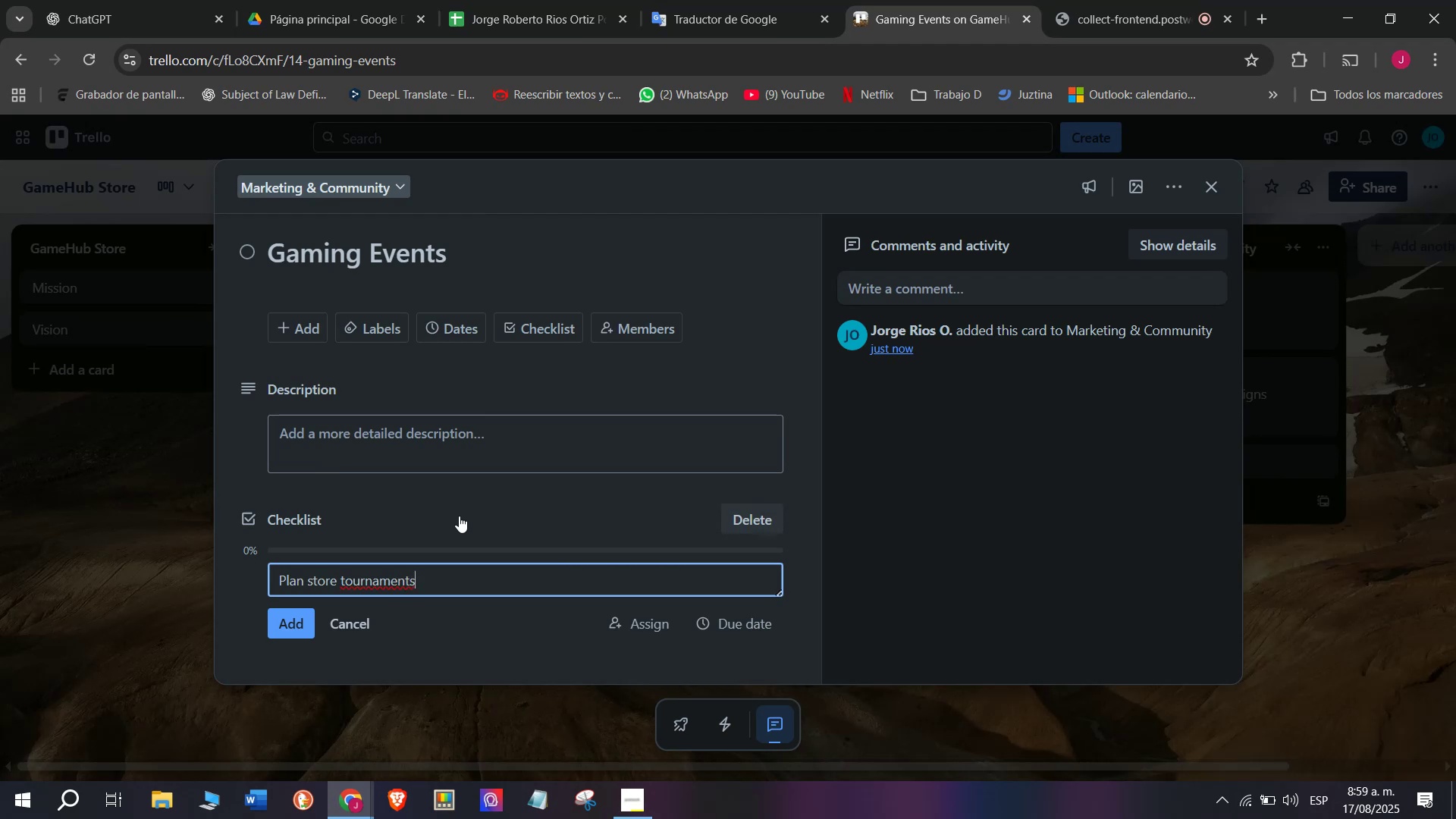 
key(Enter)
 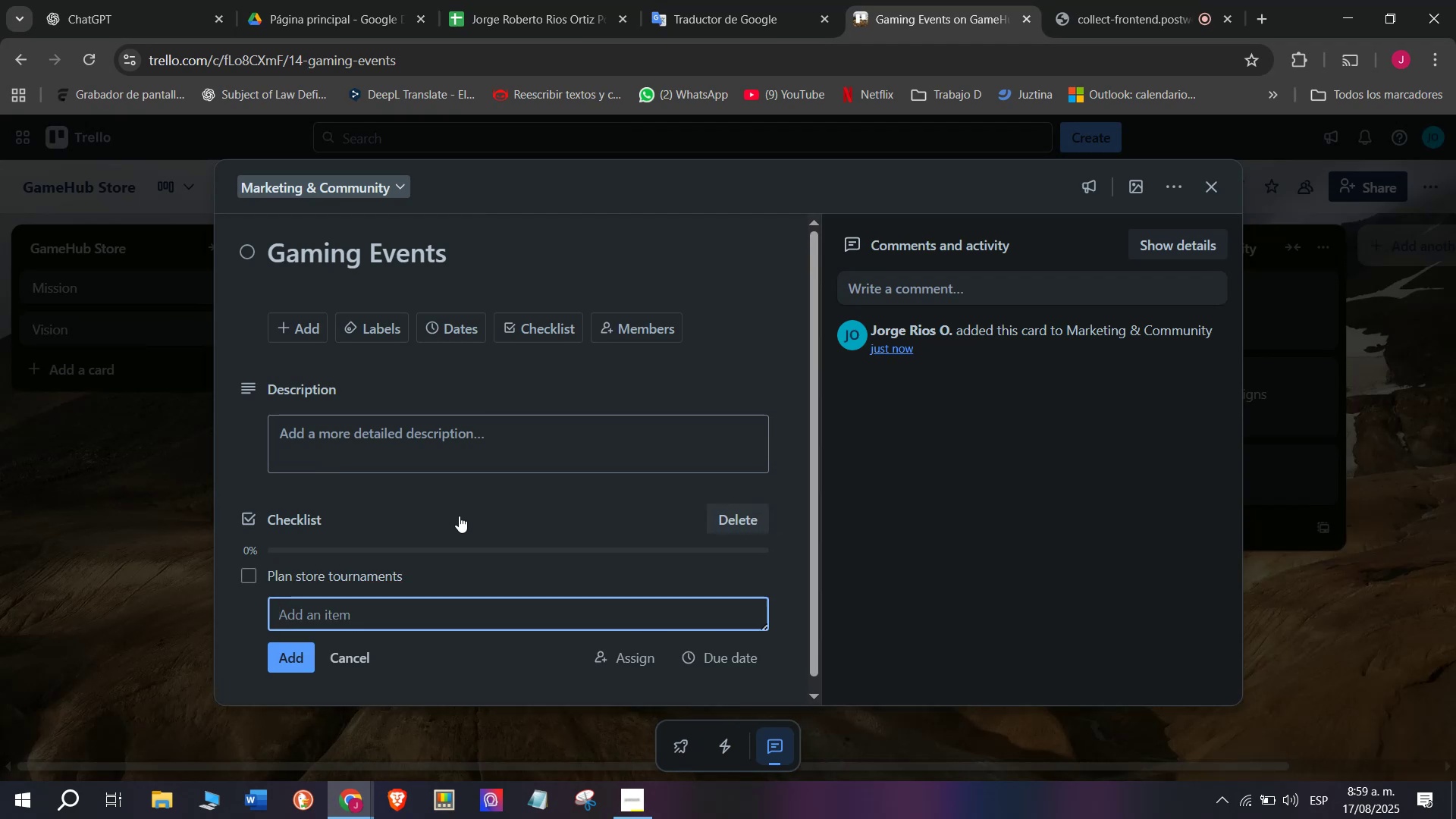 
type(Set up consoles)
 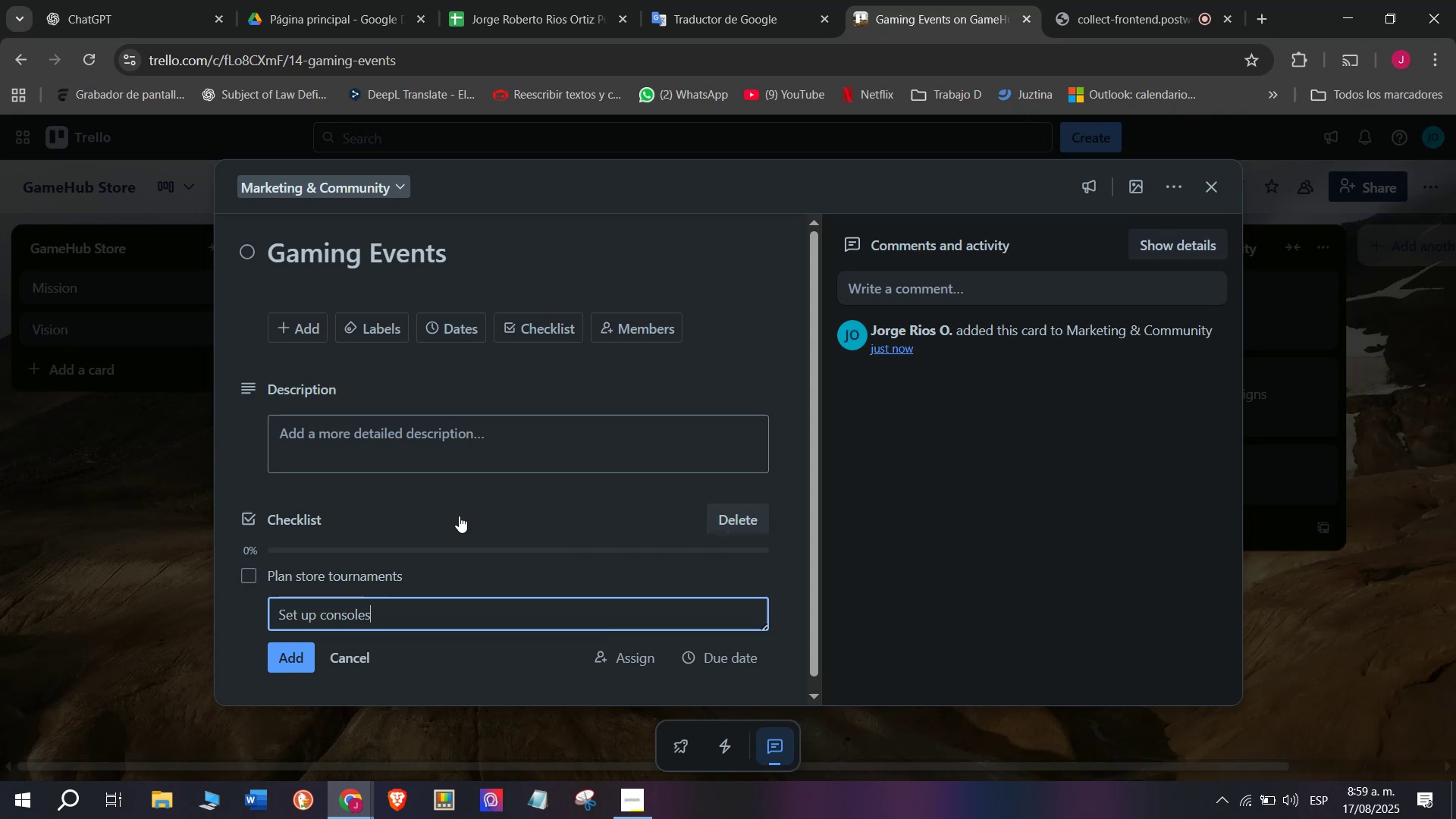 
key(Enter)
 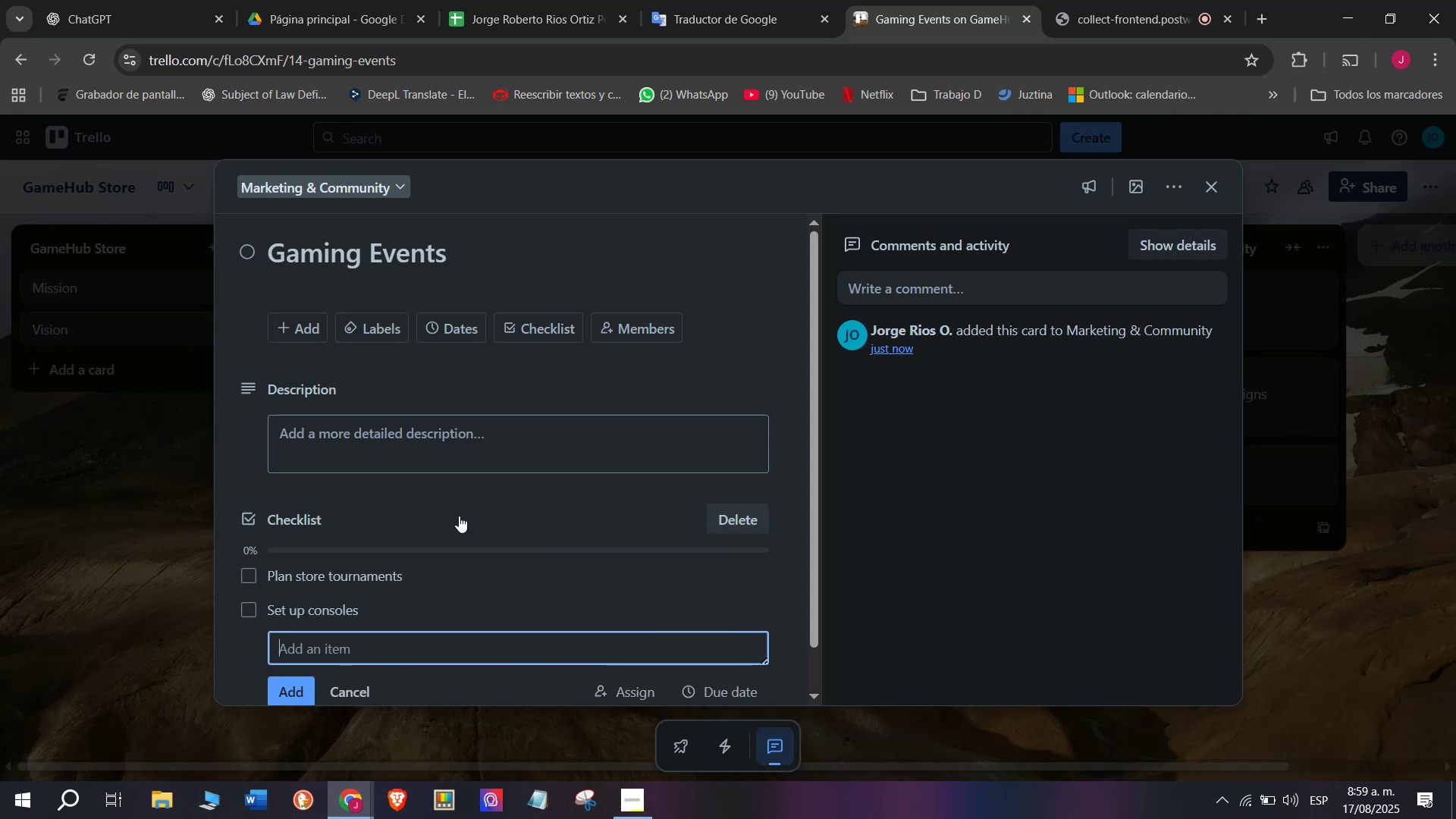 
type(Send invites)
 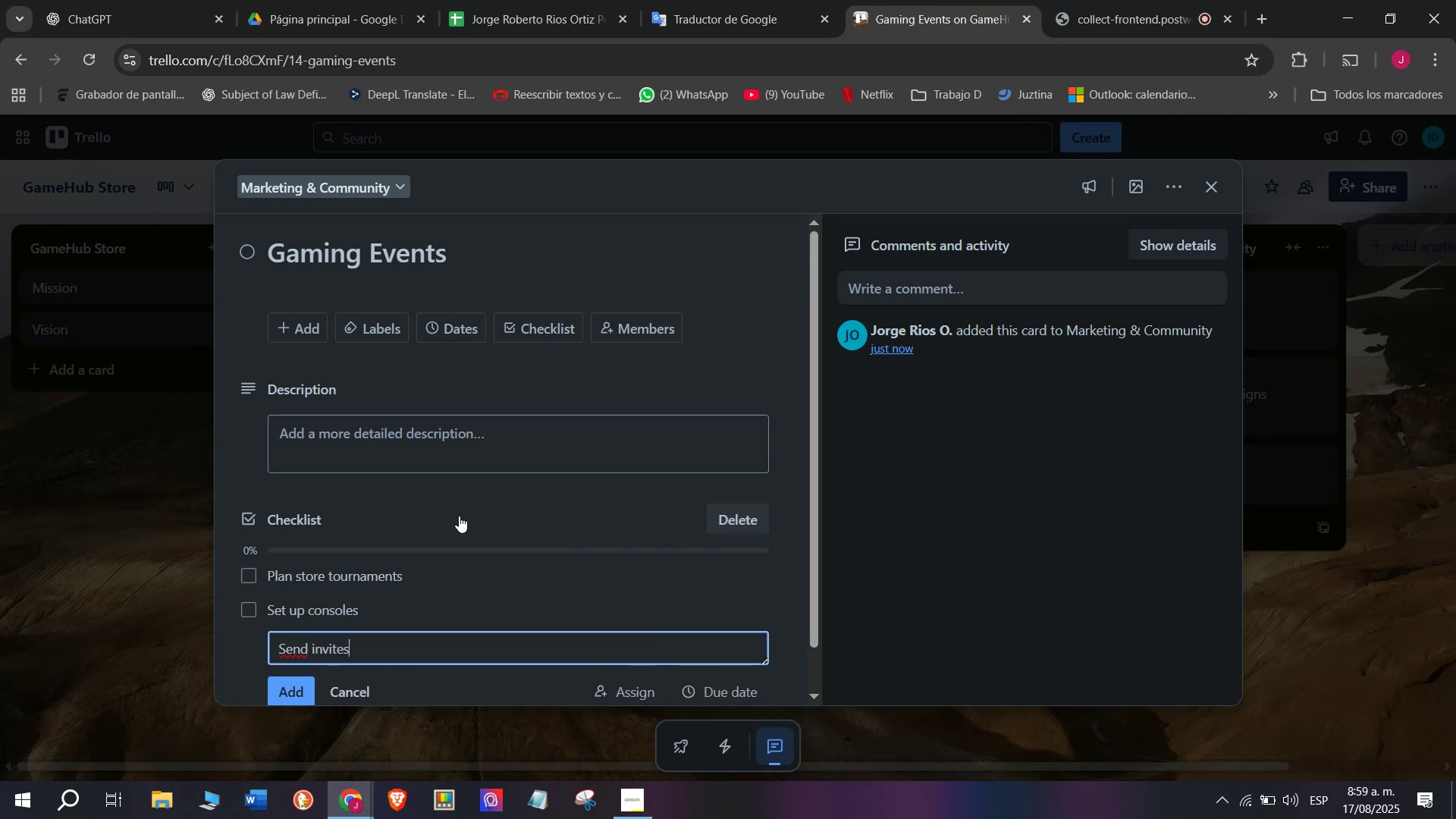 
key(Enter)
 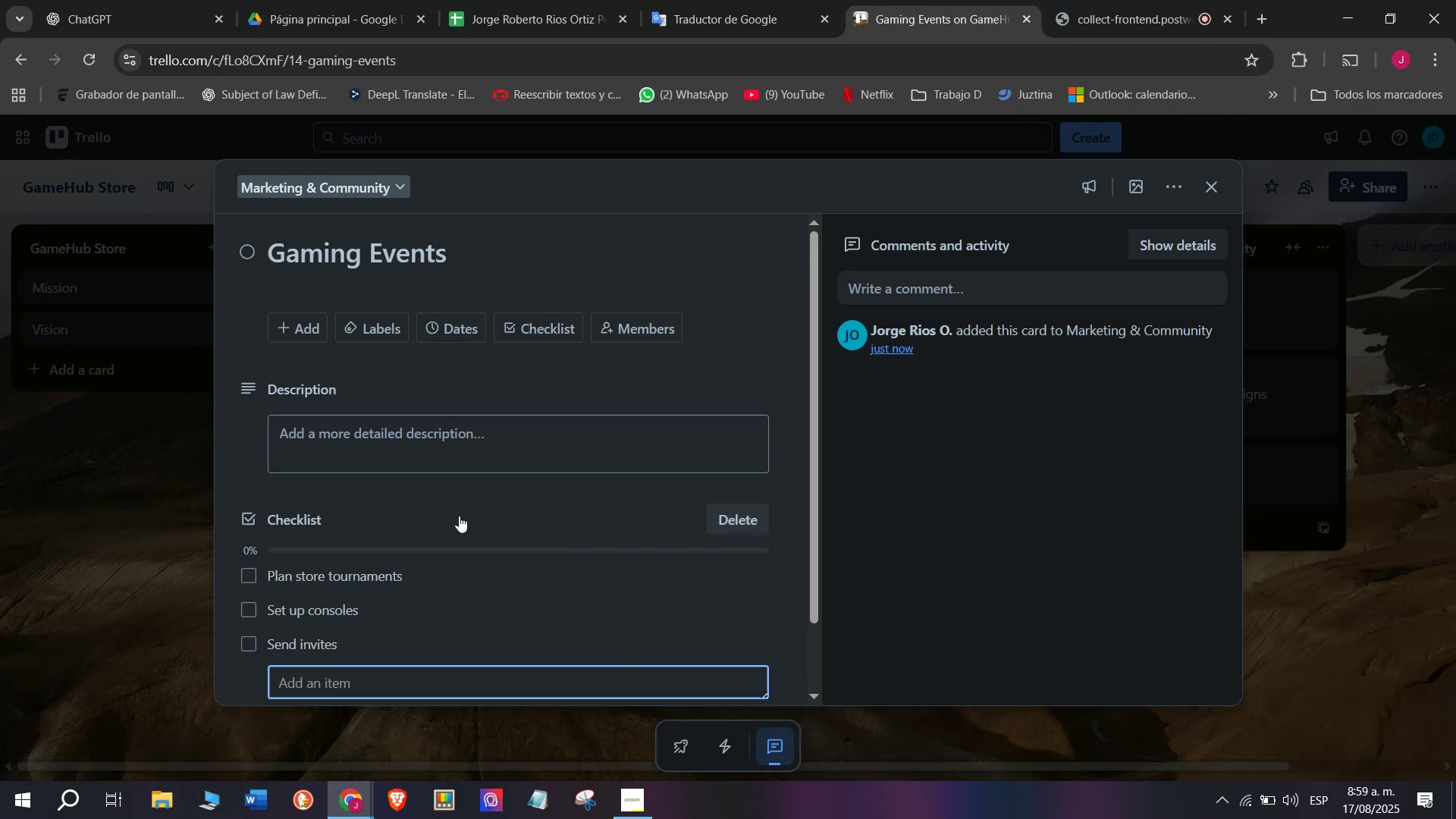 
type(Cret)
key(Backspace)
type(ate rev)
key(Backspace)
type(ward packs)
 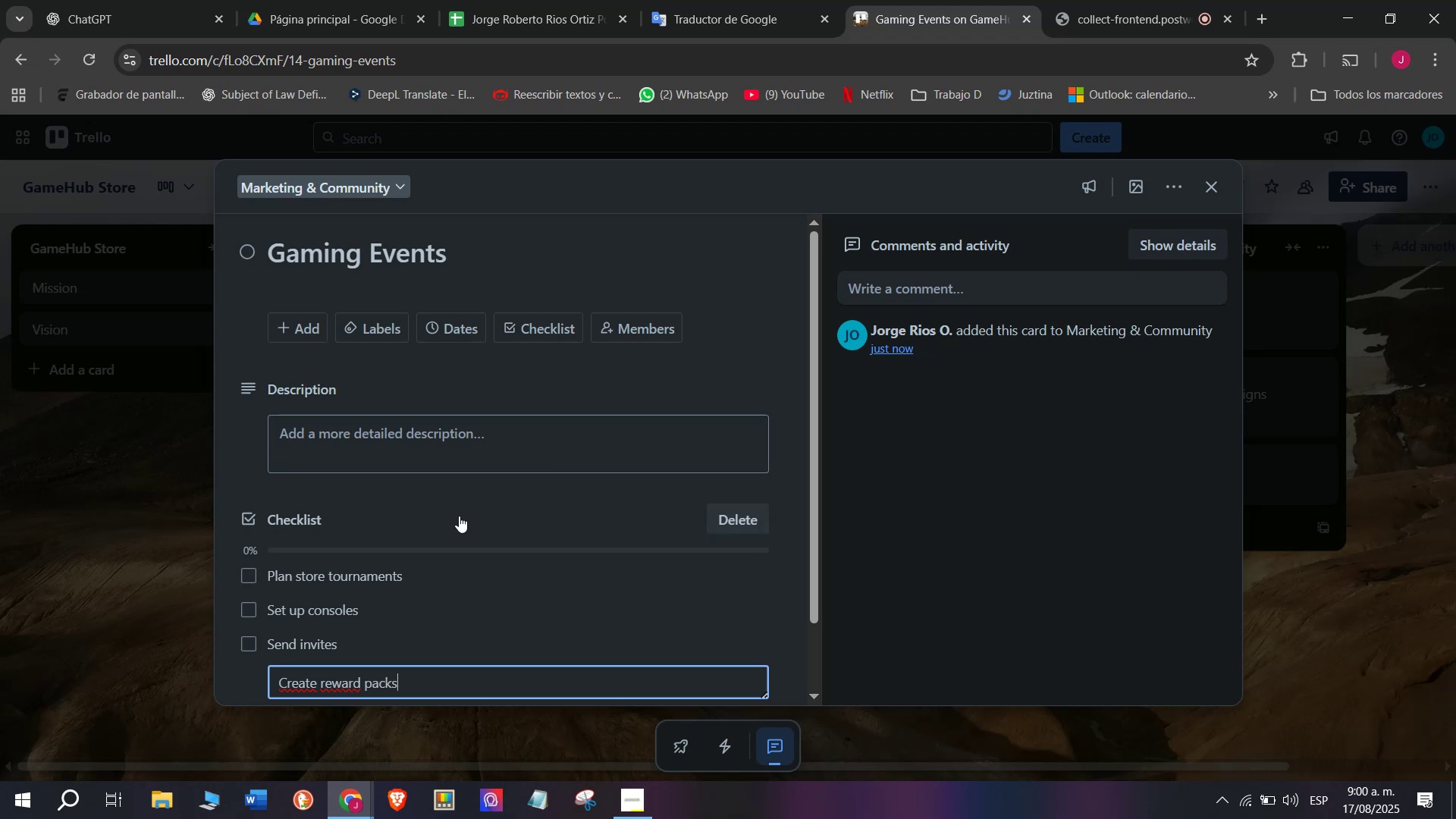 
key(Enter)
 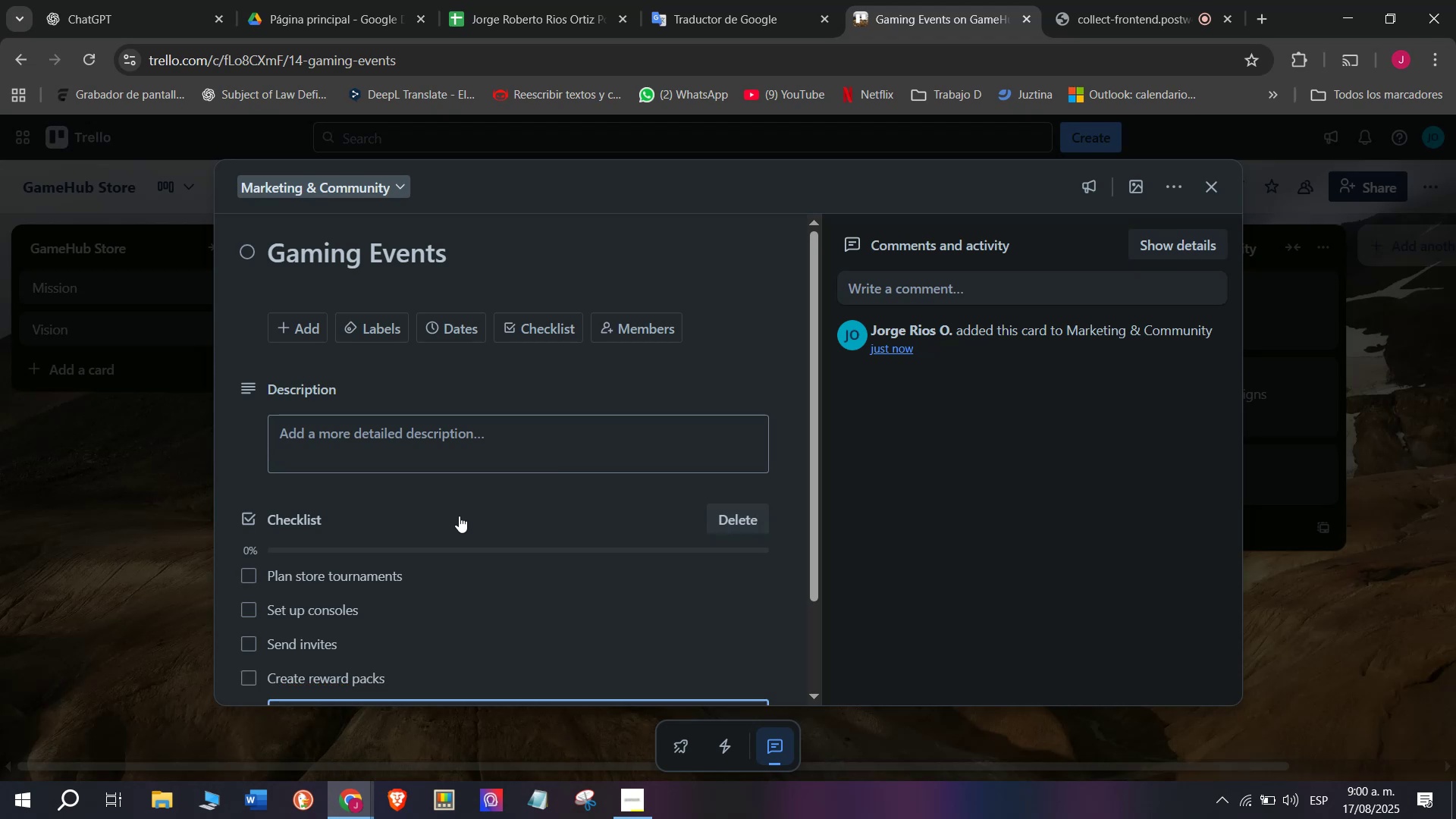 
type(Promote live streaming)
 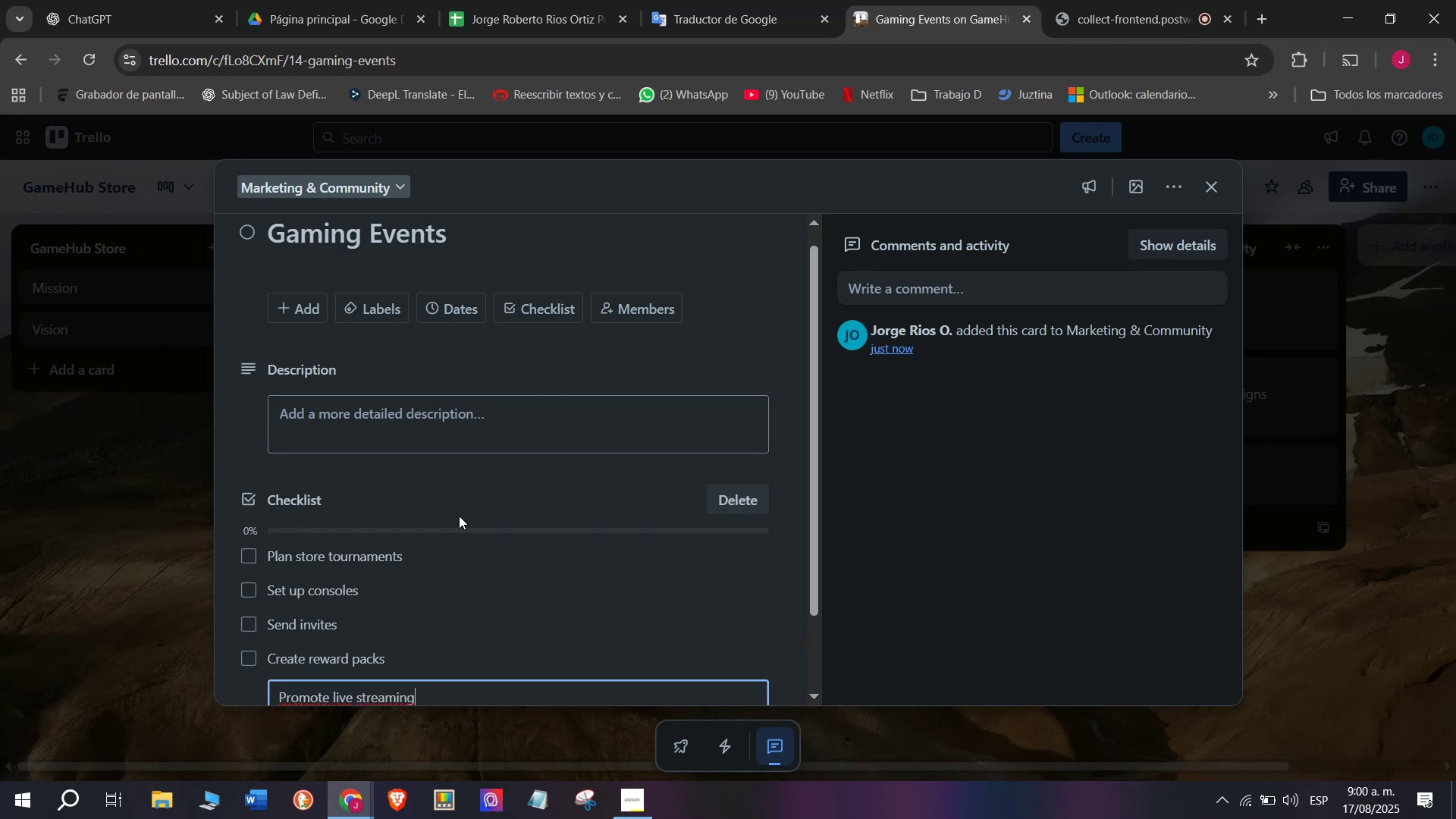 
key(Enter)
 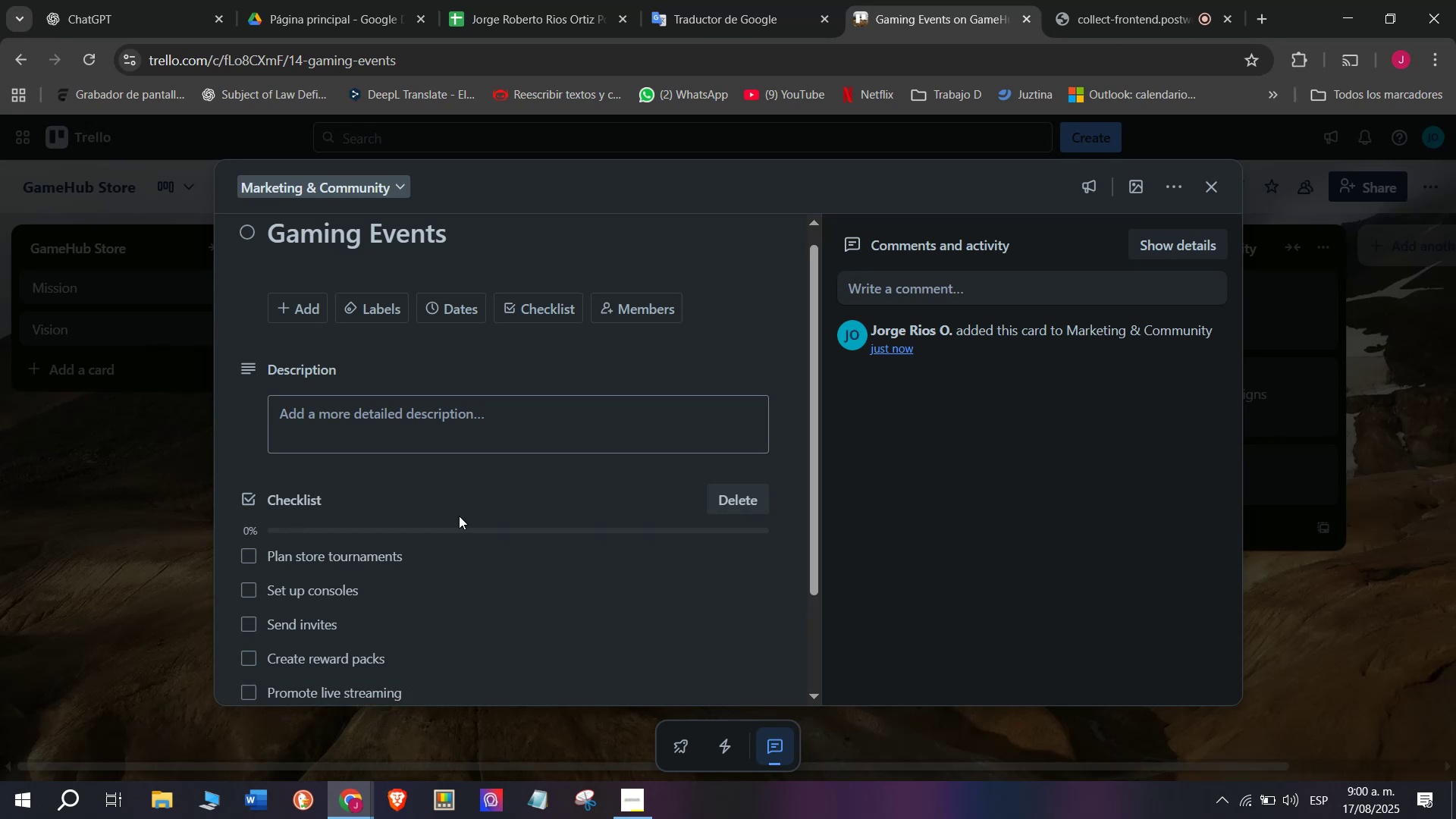 
type(Collect feedback)
 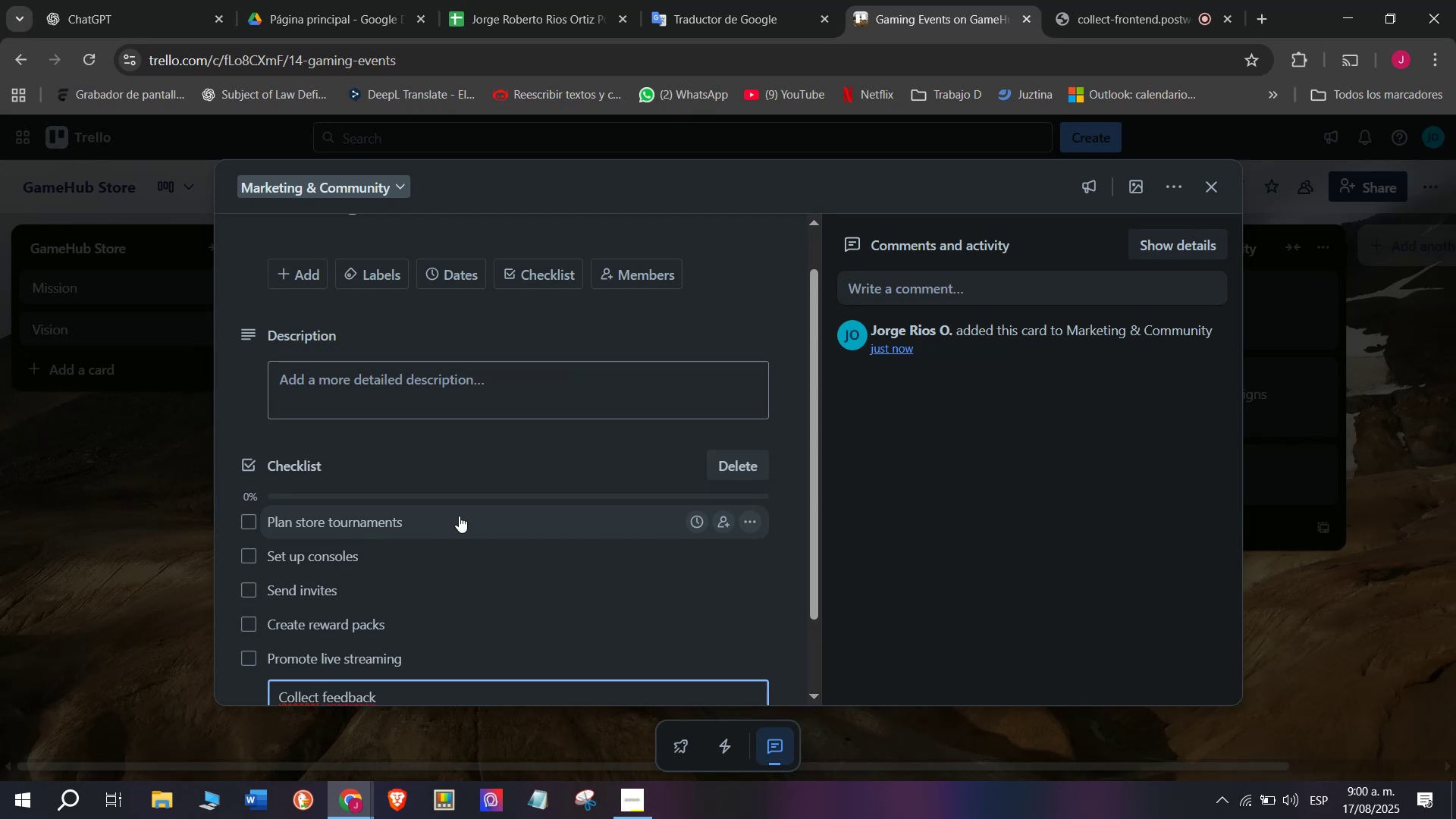 
key(Enter)
 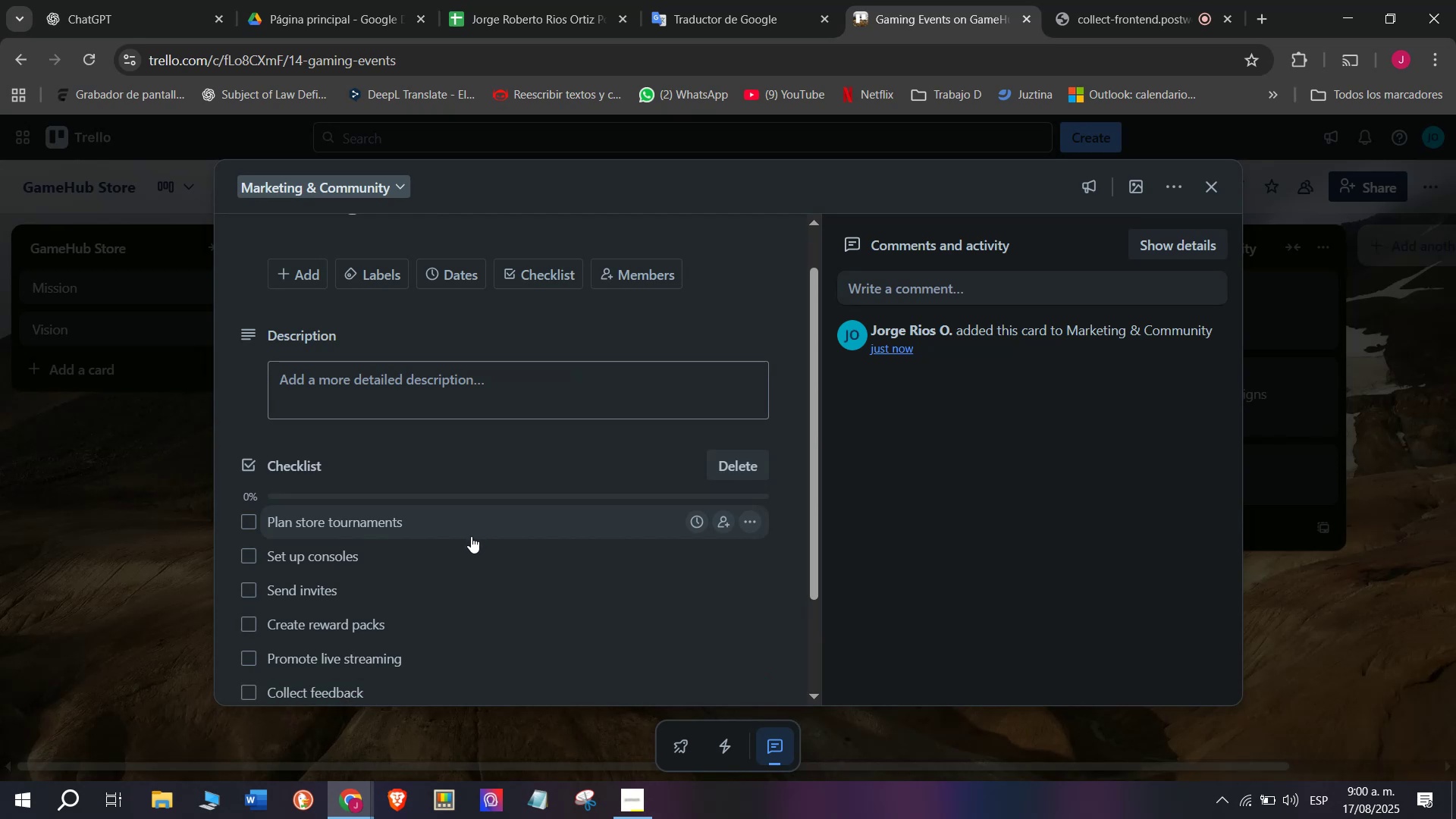 
scroll: coordinate [413, 482], scroll_direction: up, amount: 3.0
 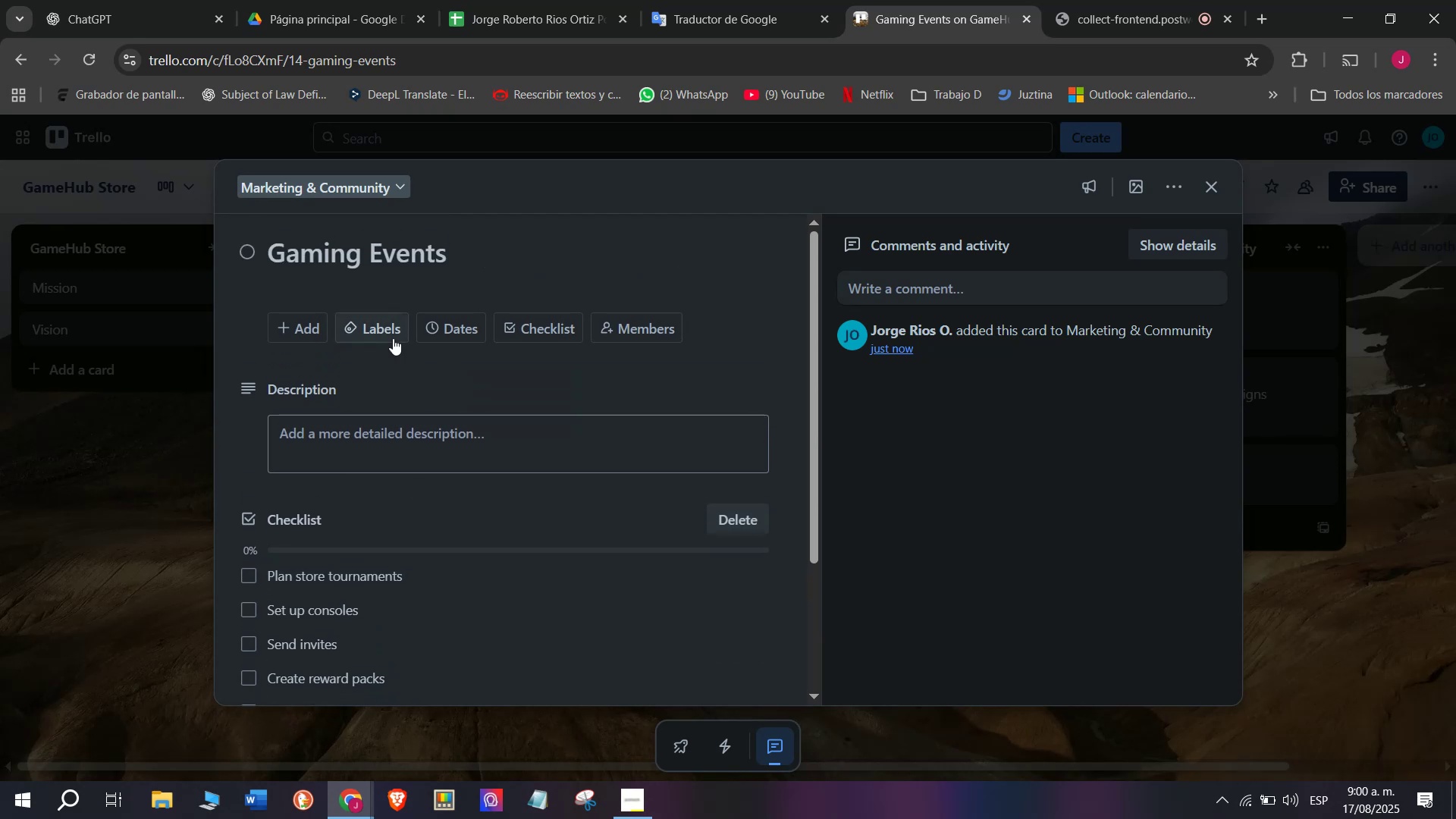 
left_click([393, 337])
 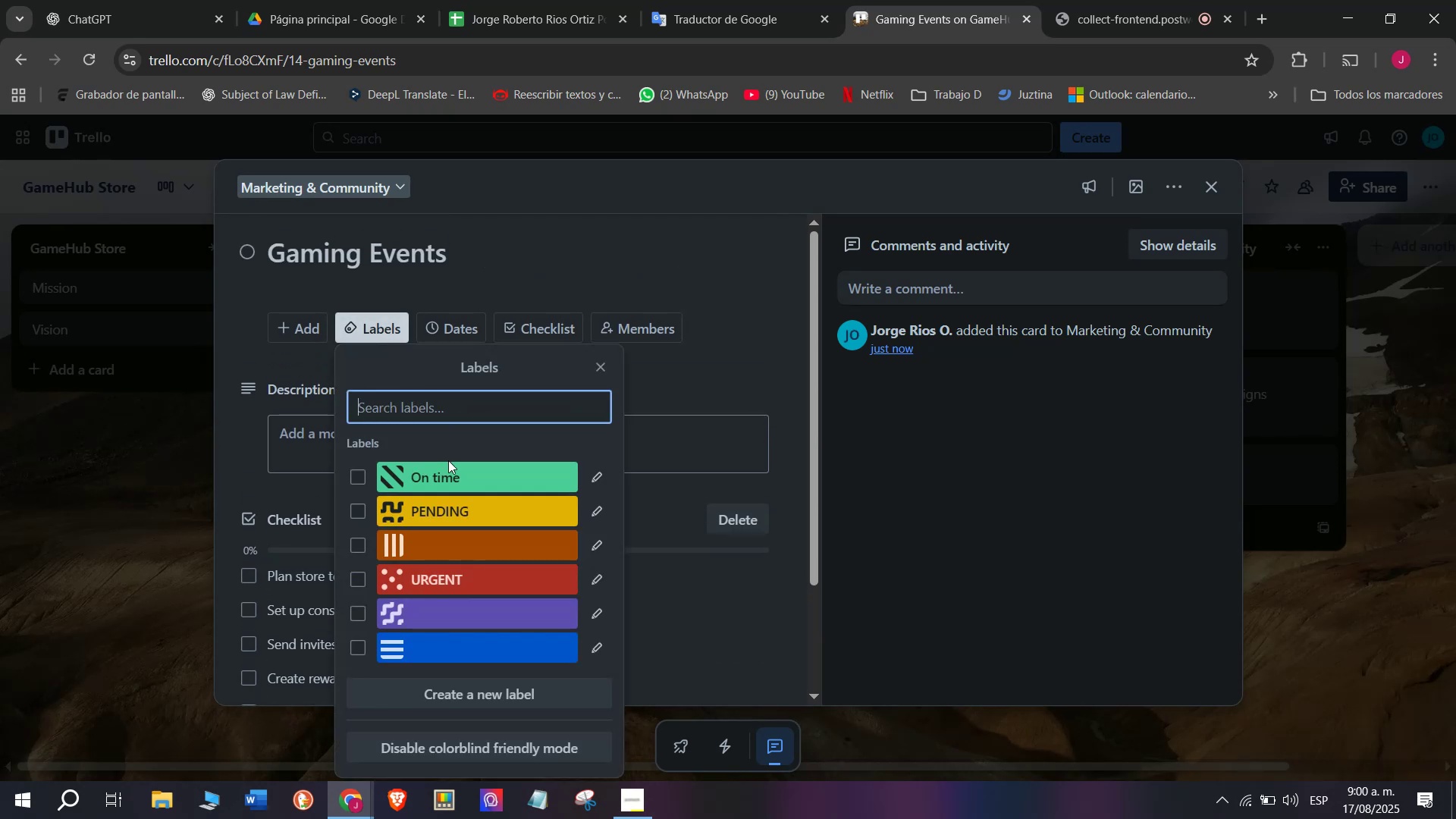 
mouse_move([470, 515])
 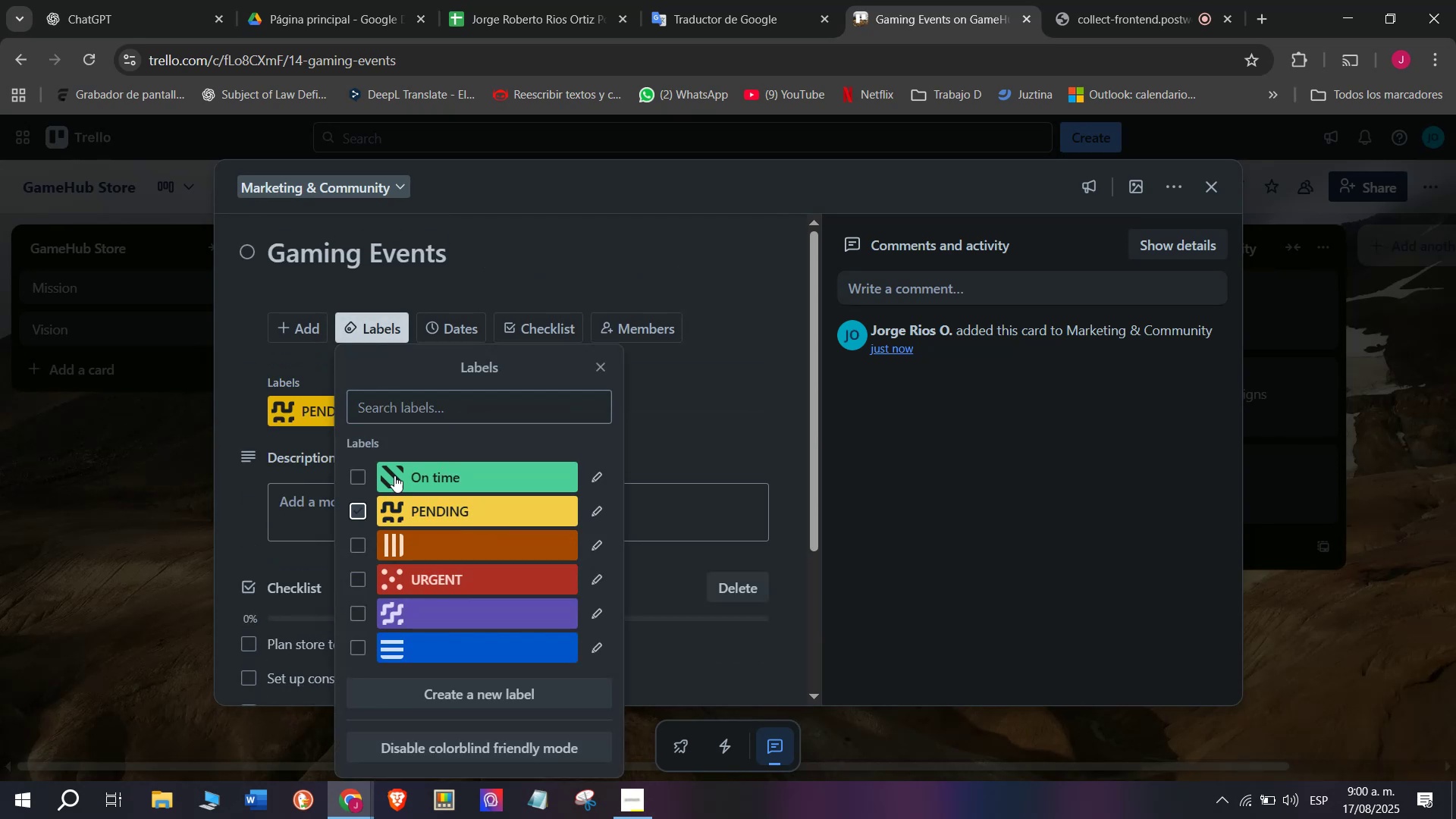 
double_click([268, 429])
 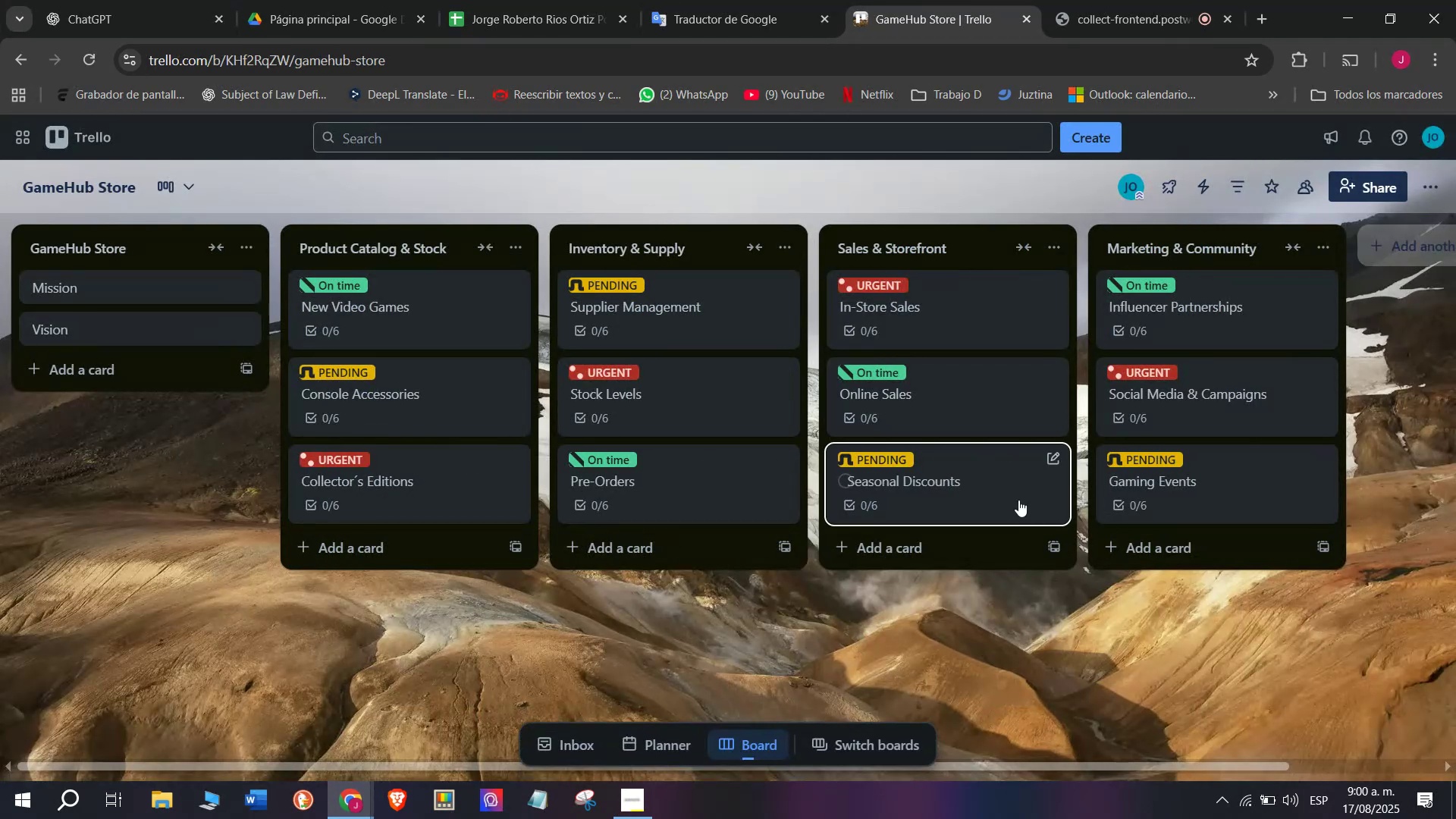 
scroll: coordinate [1093, 394], scroll_direction: down, amount: 2.0
 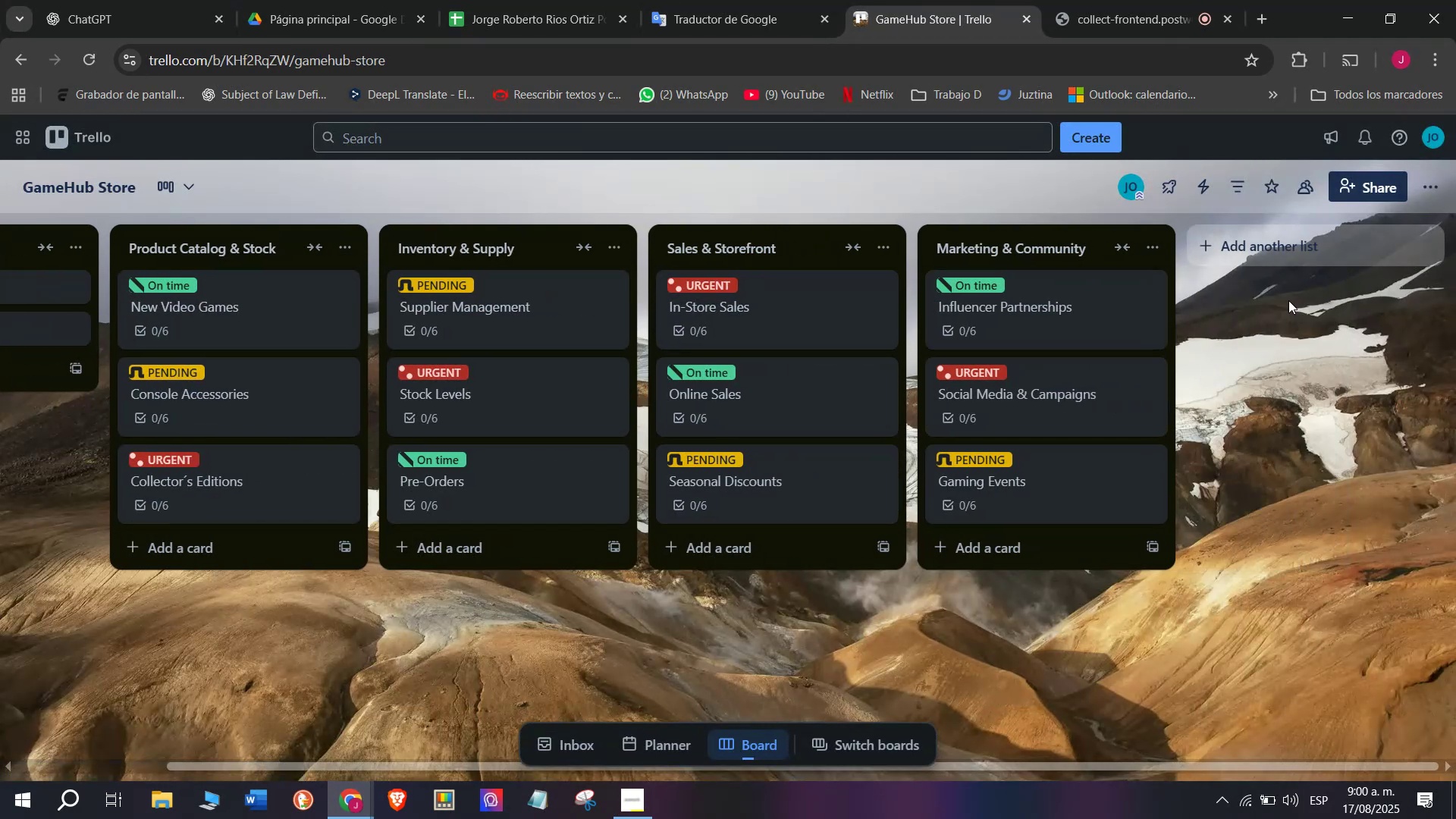 
wait(5.6)
 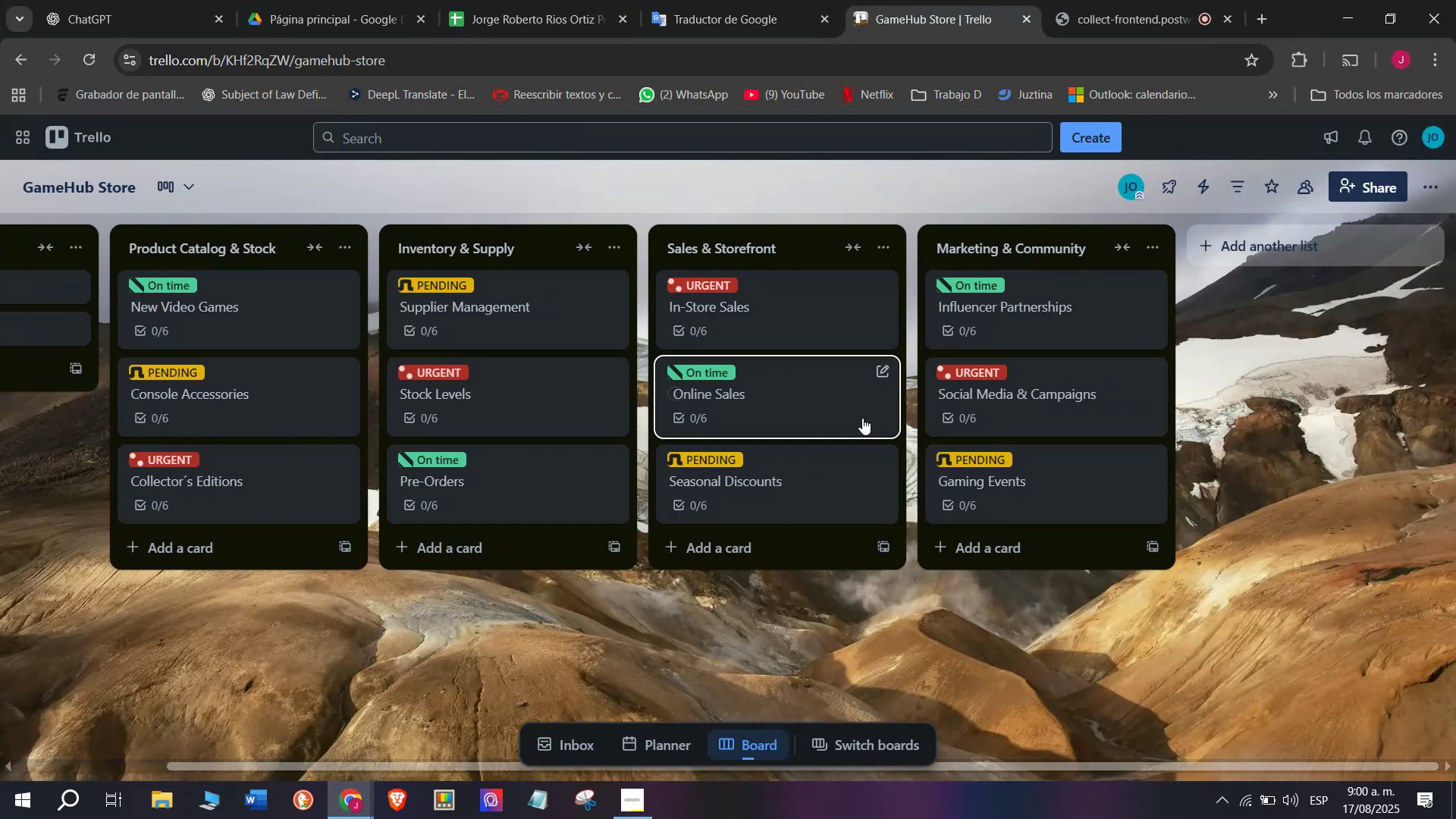 
left_click([1282, 237])
 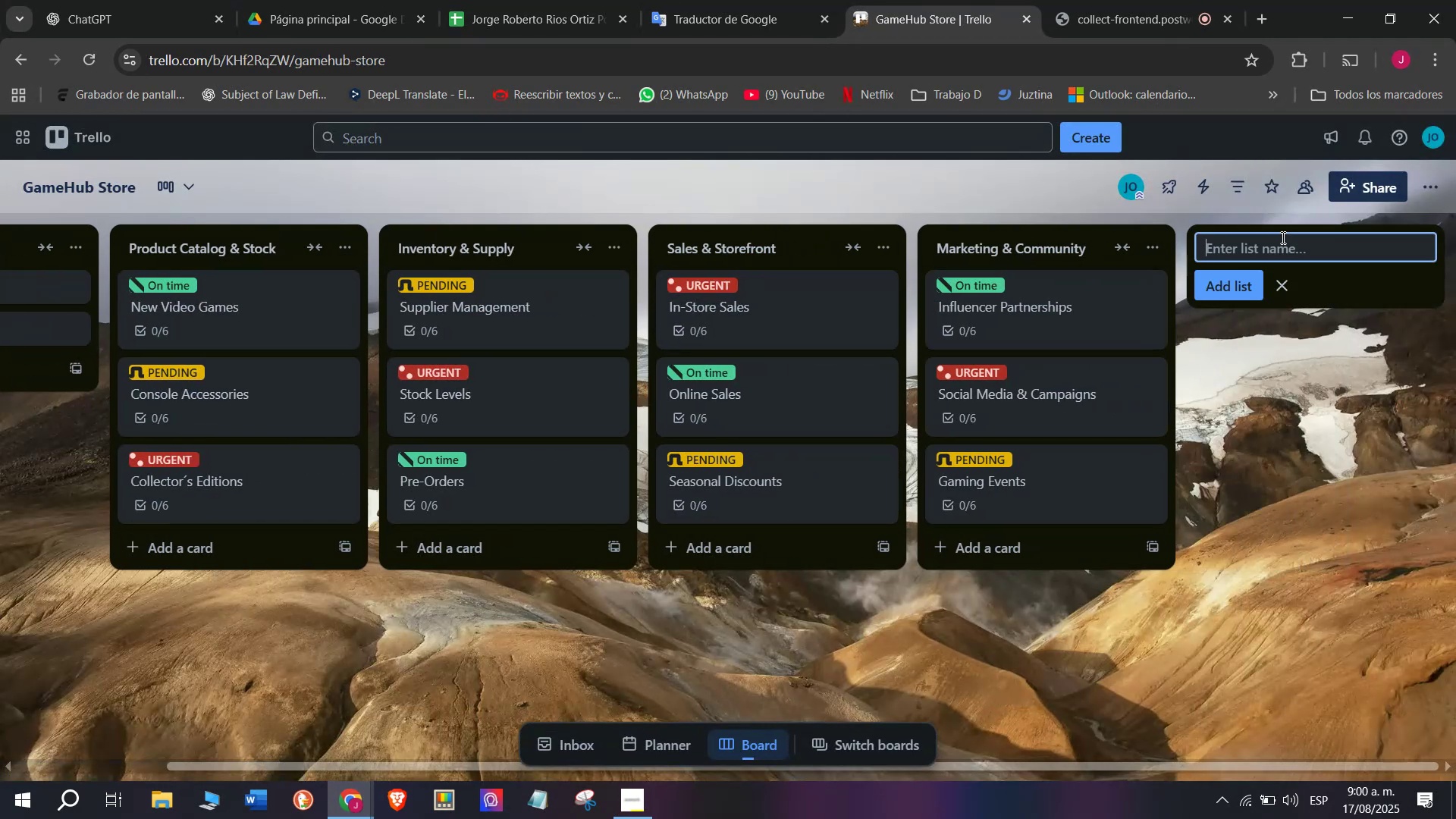 
key(CapsLock)
 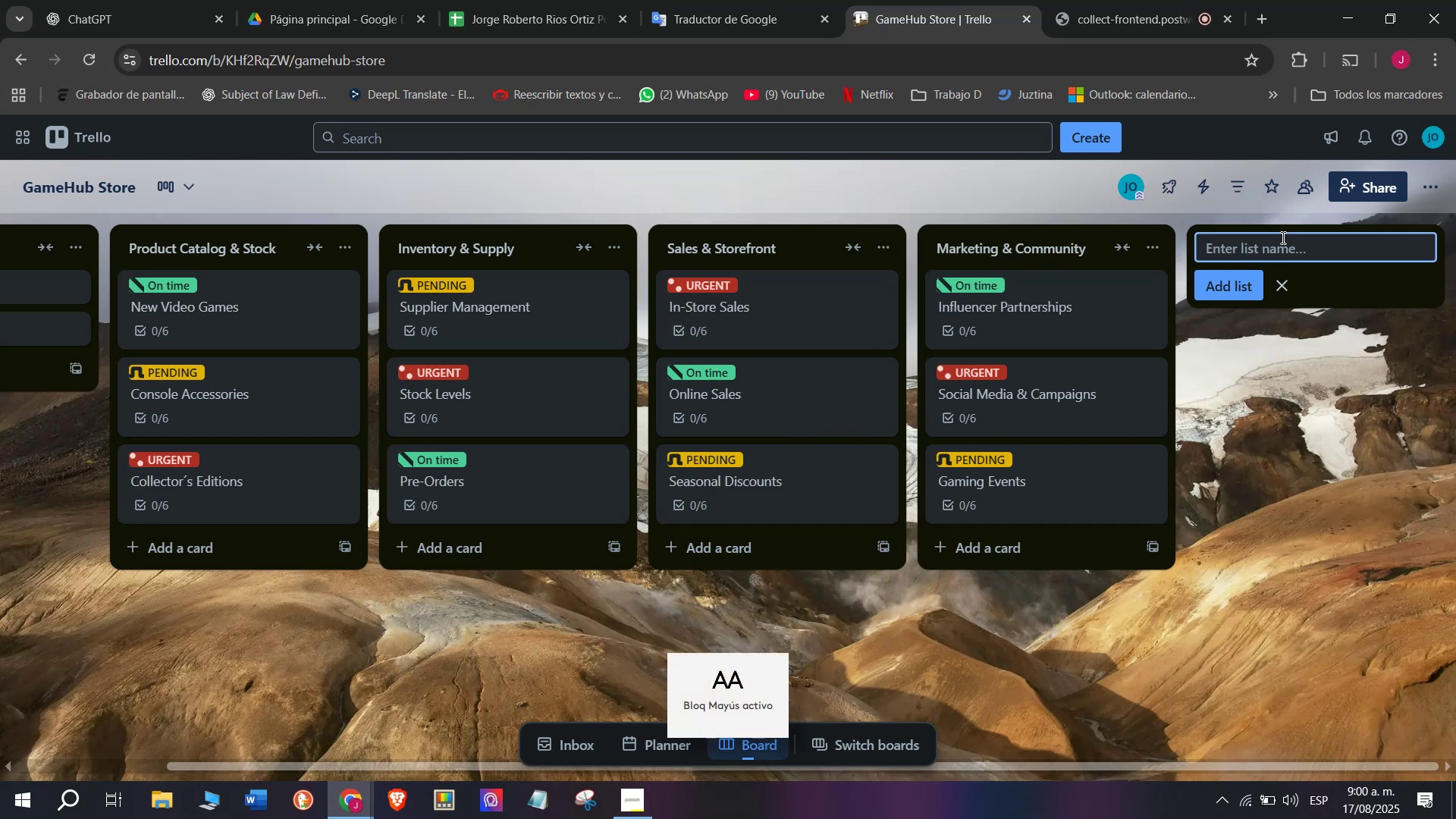 
key(C)
 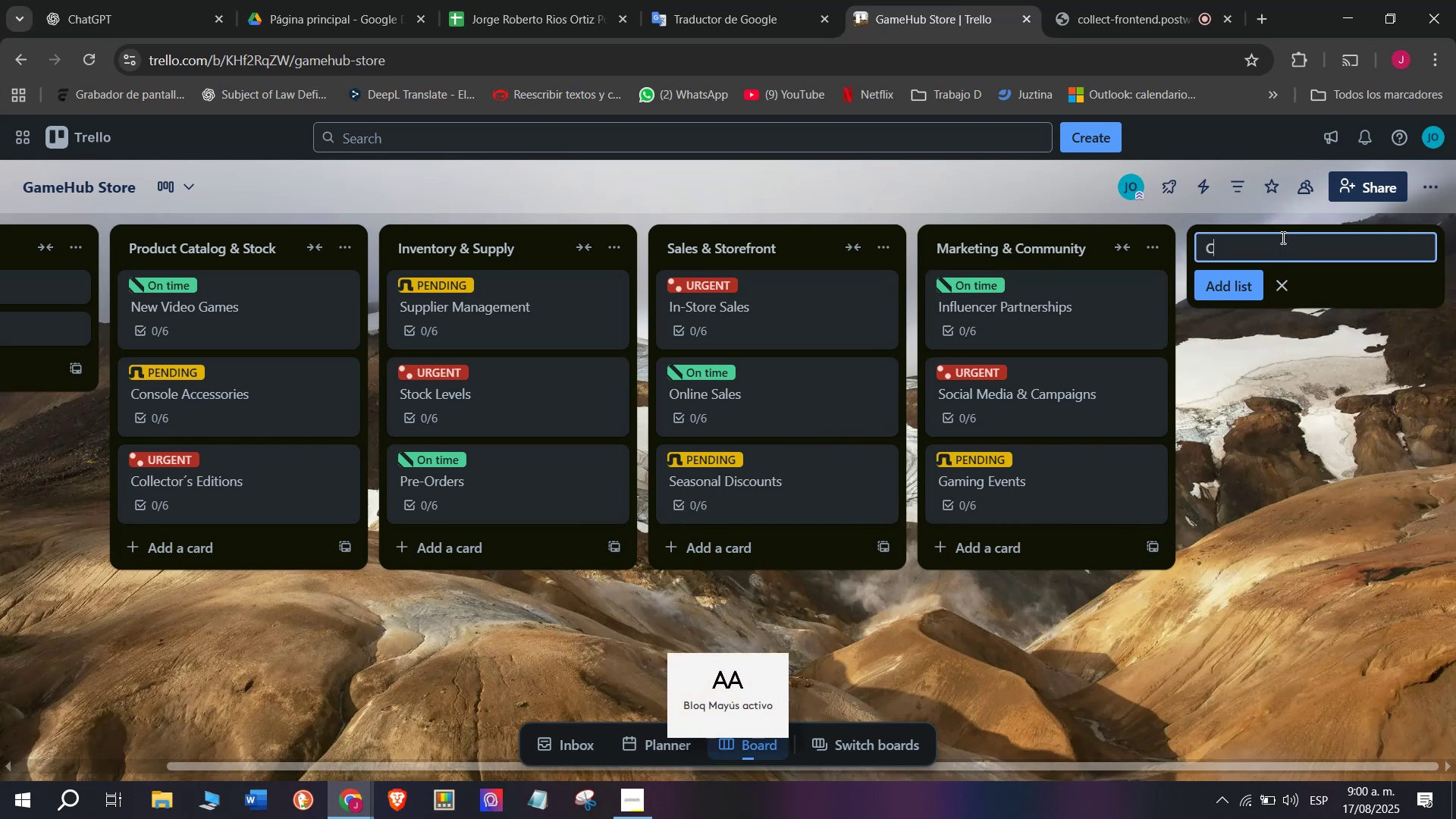 
key(CapsLock)
 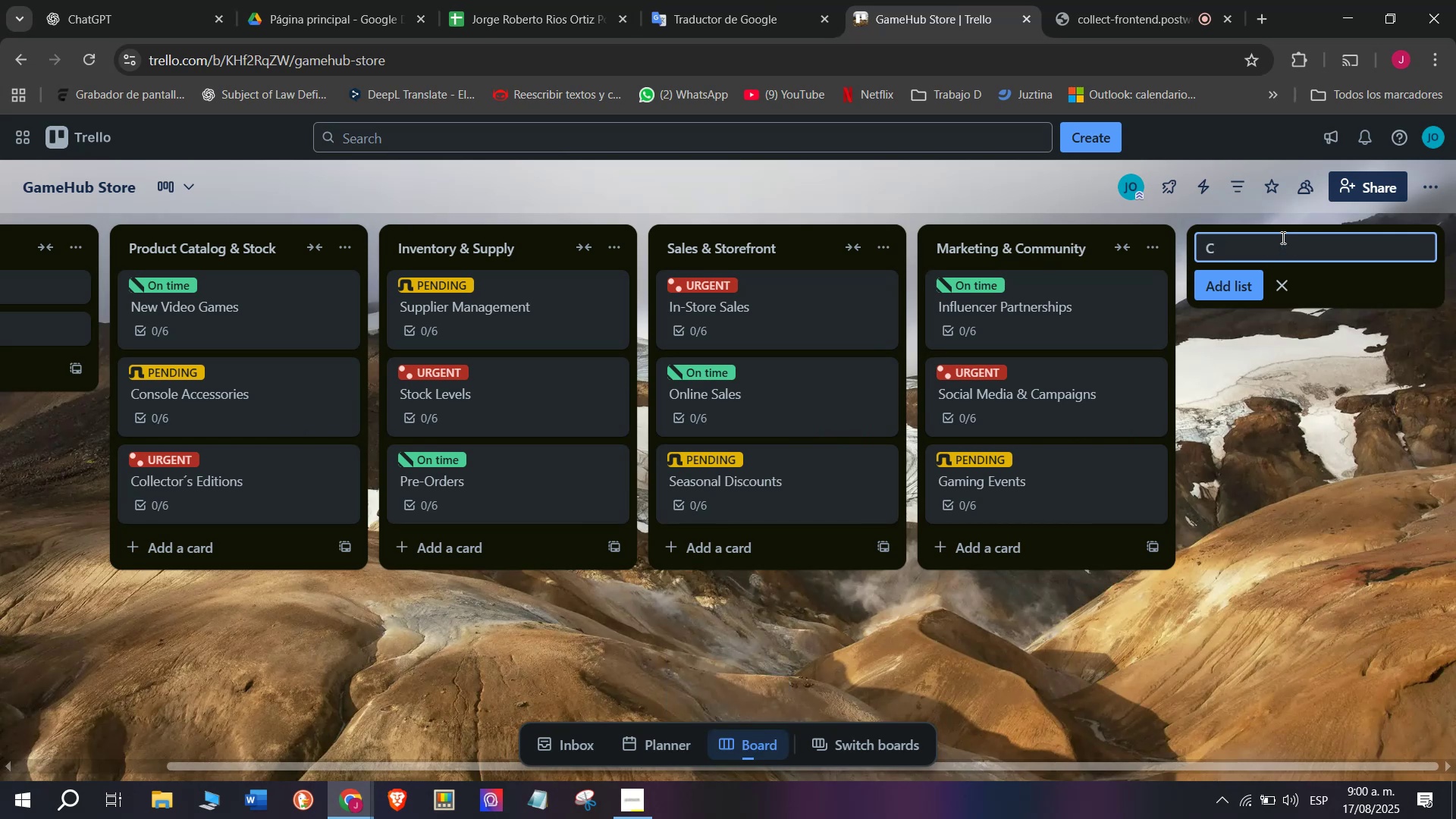 
wait(10.65)
 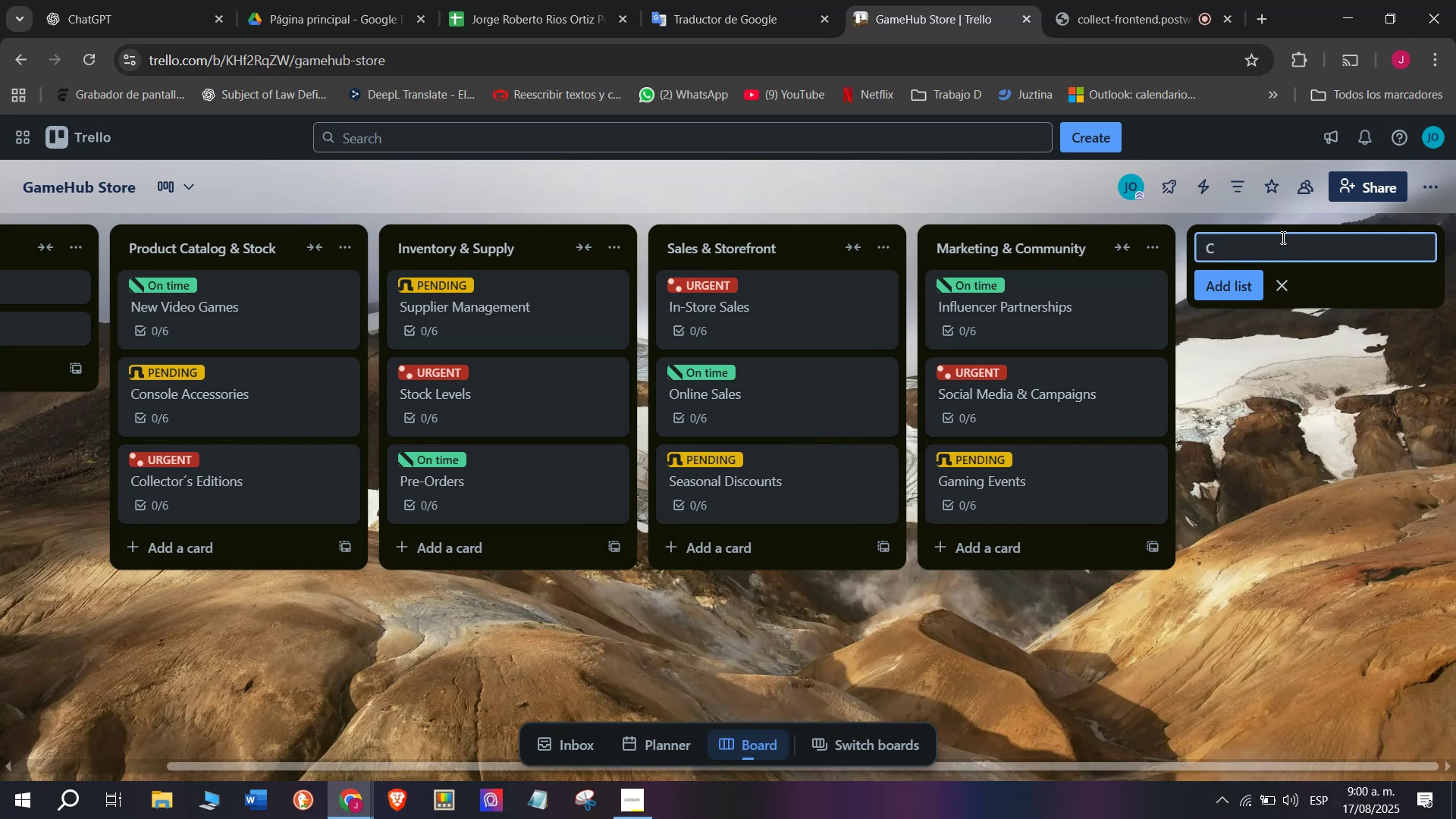 
type(ustomer)
 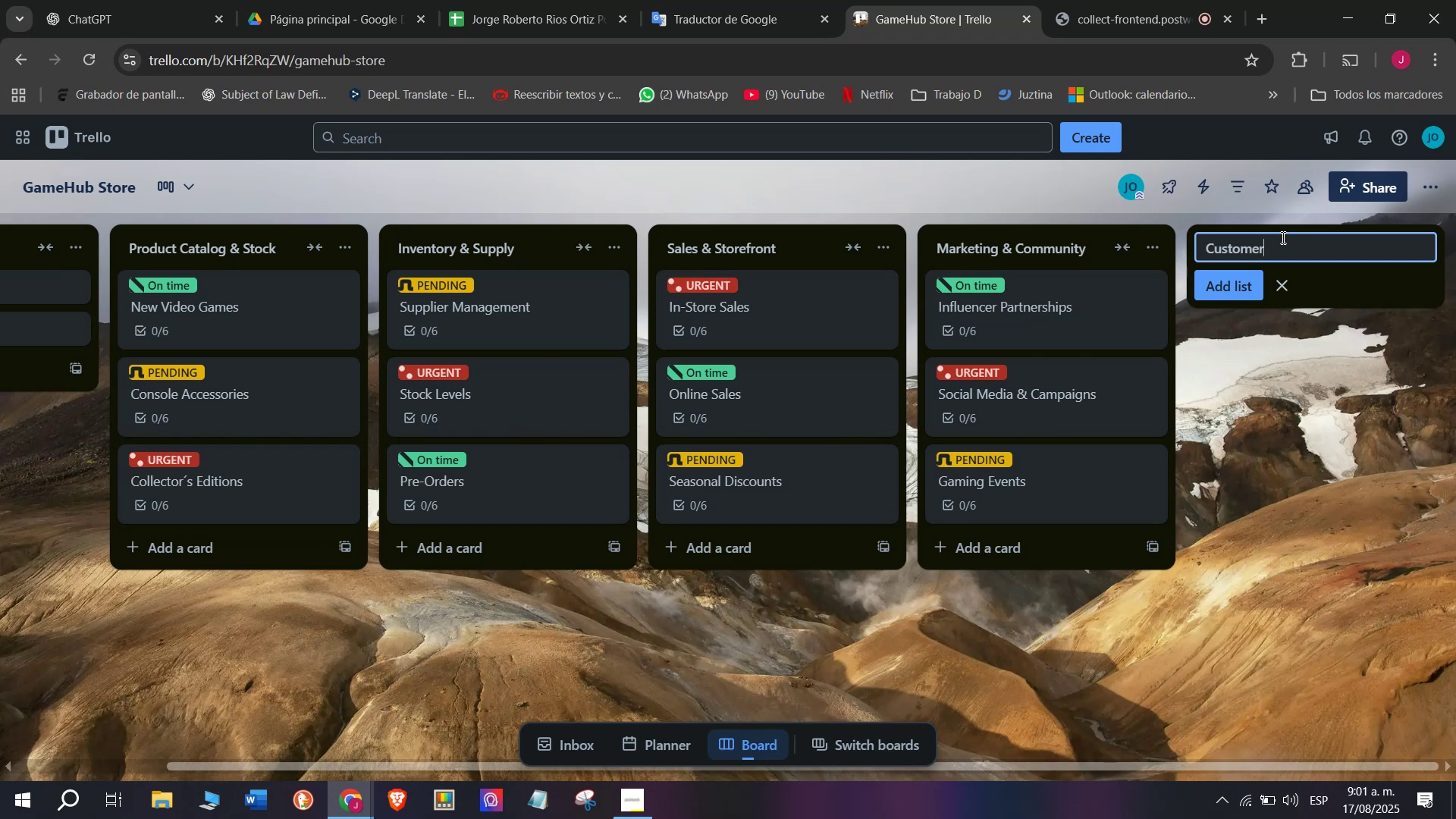 
wait(31.85)
 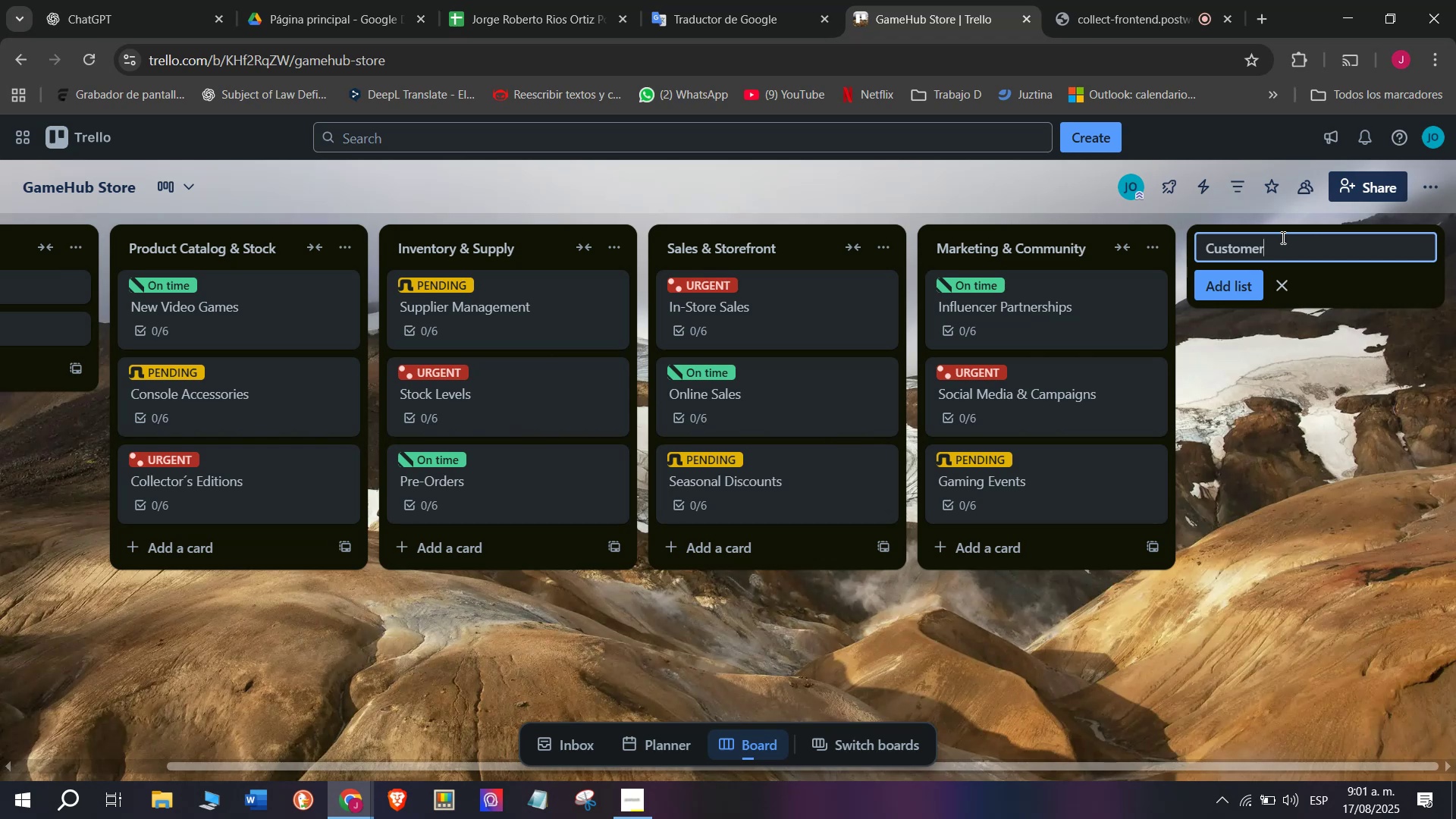 
type( Service)
 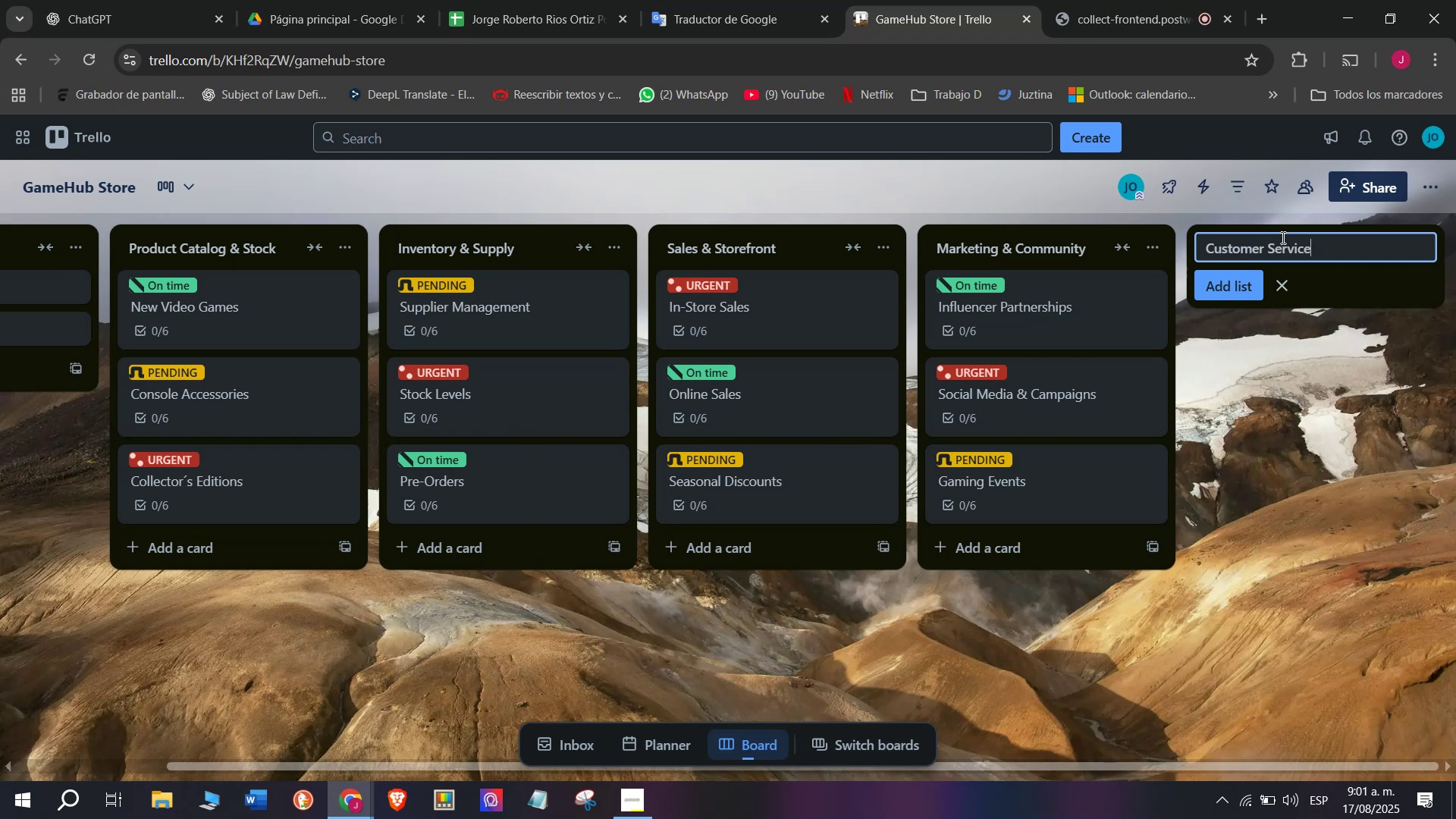 
key(Enter)
 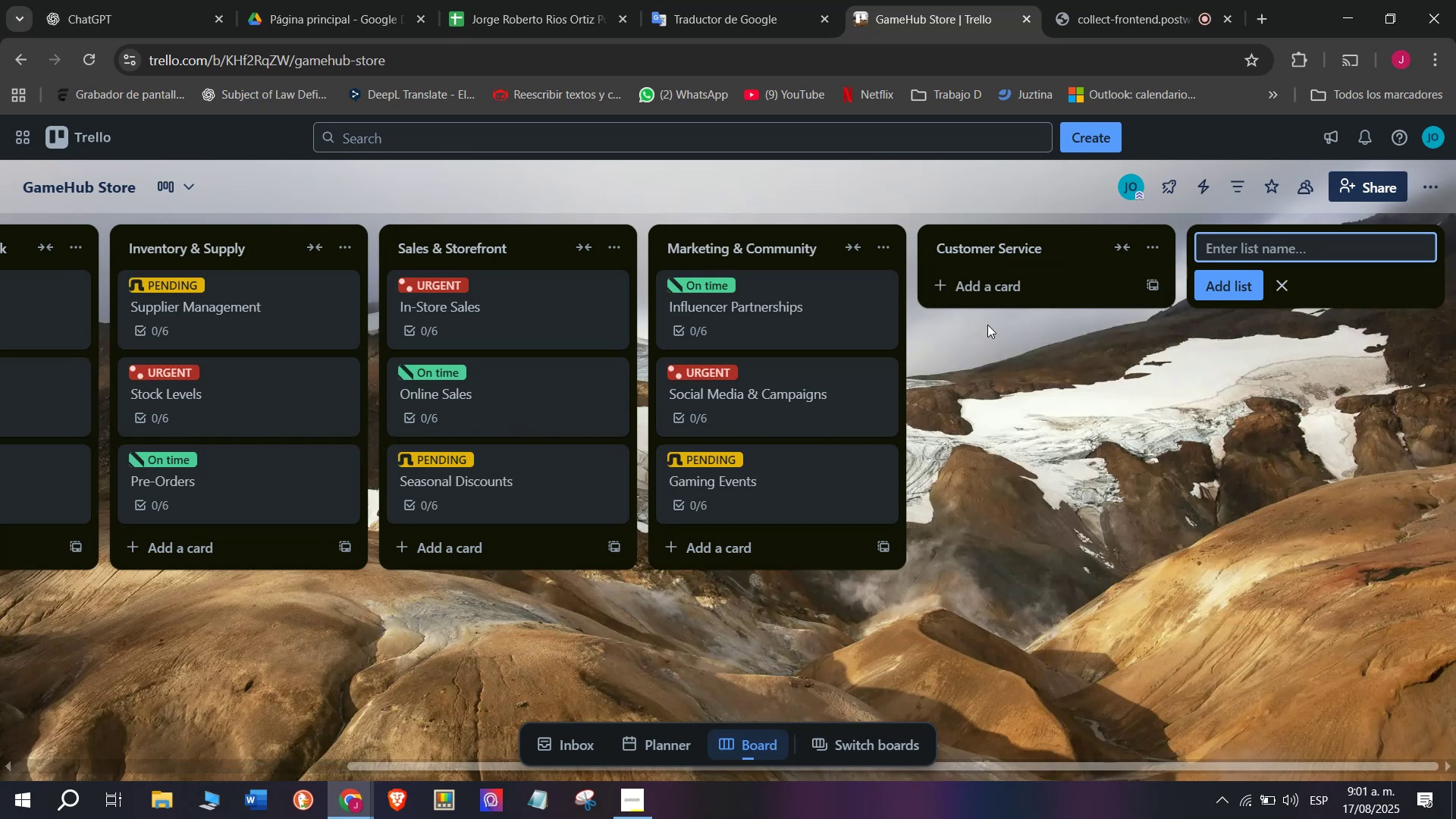 
left_click([996, 269])
 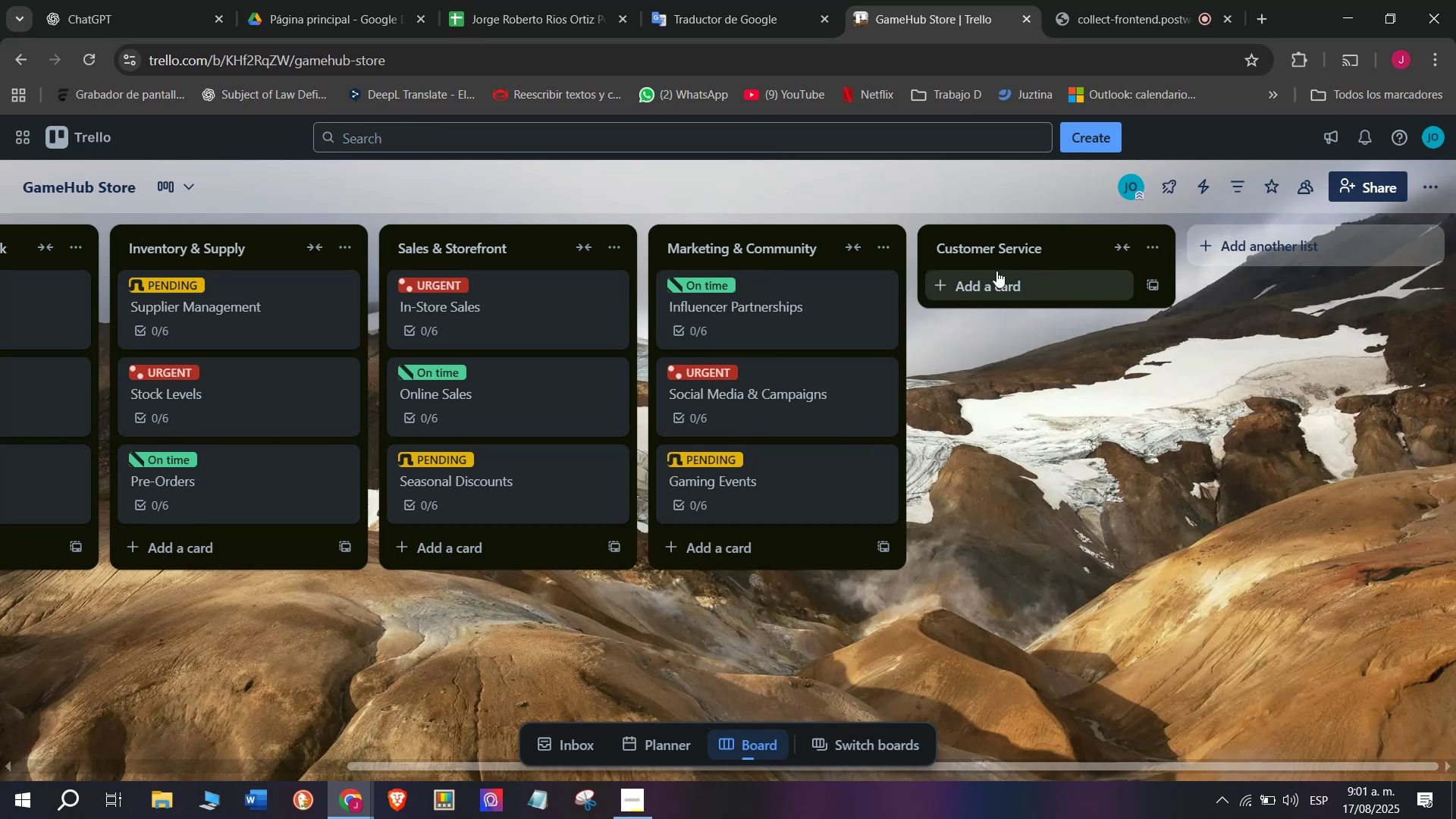 
left_click([996, 271])
 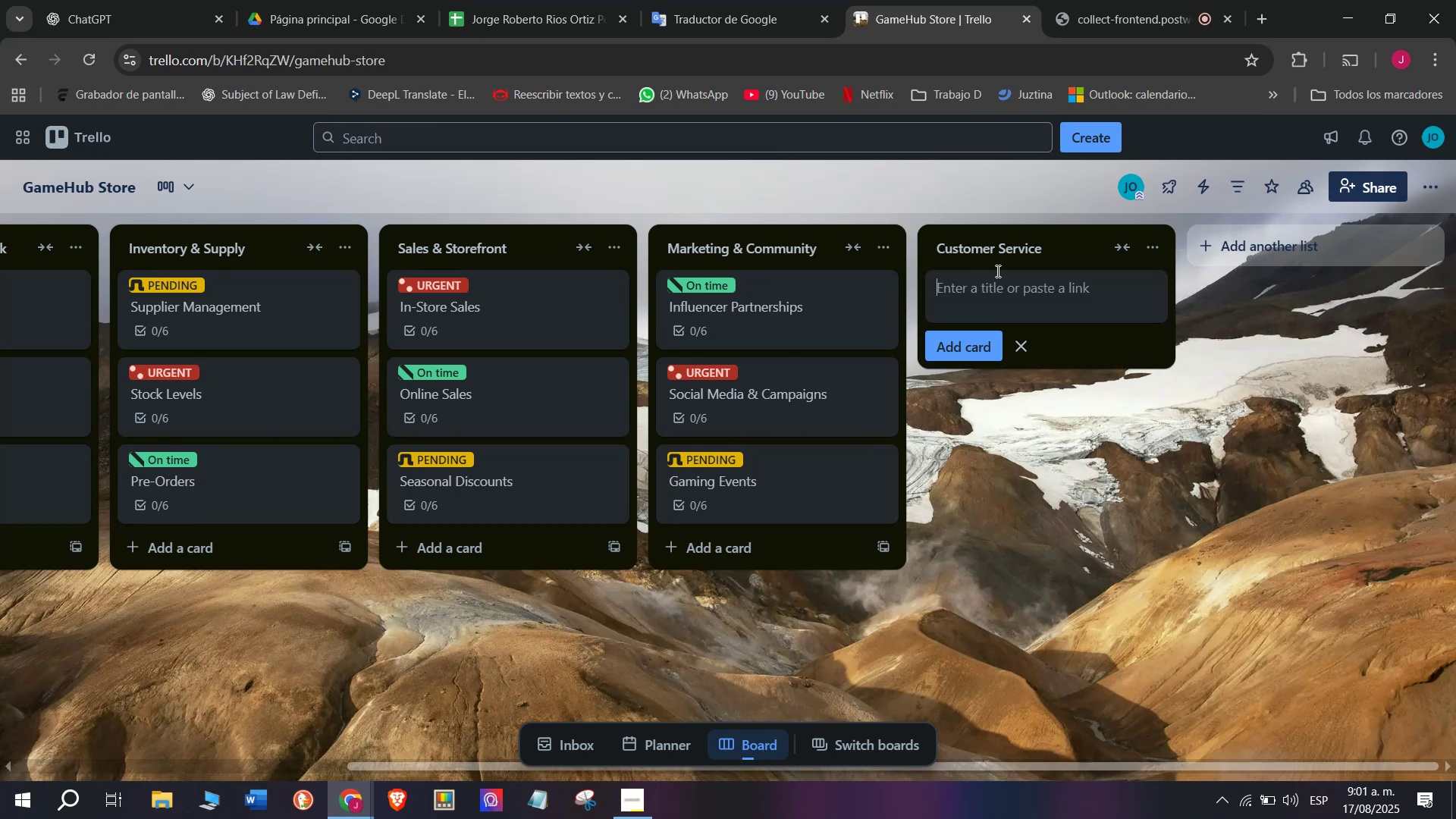 
type(Super)
key(Backspace)
key(Backspace)
type(port Tickets)
 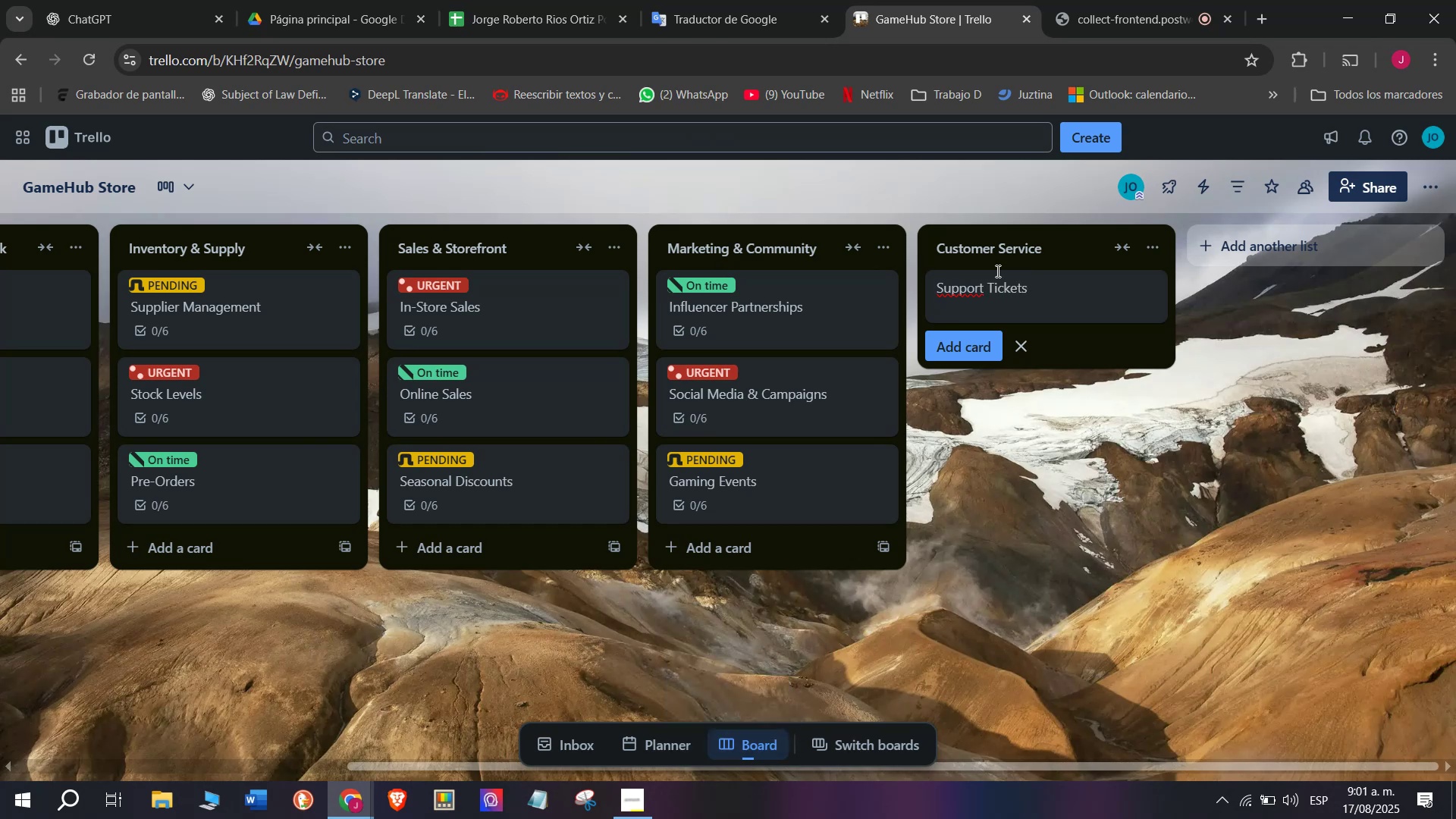 
key(Enter)
 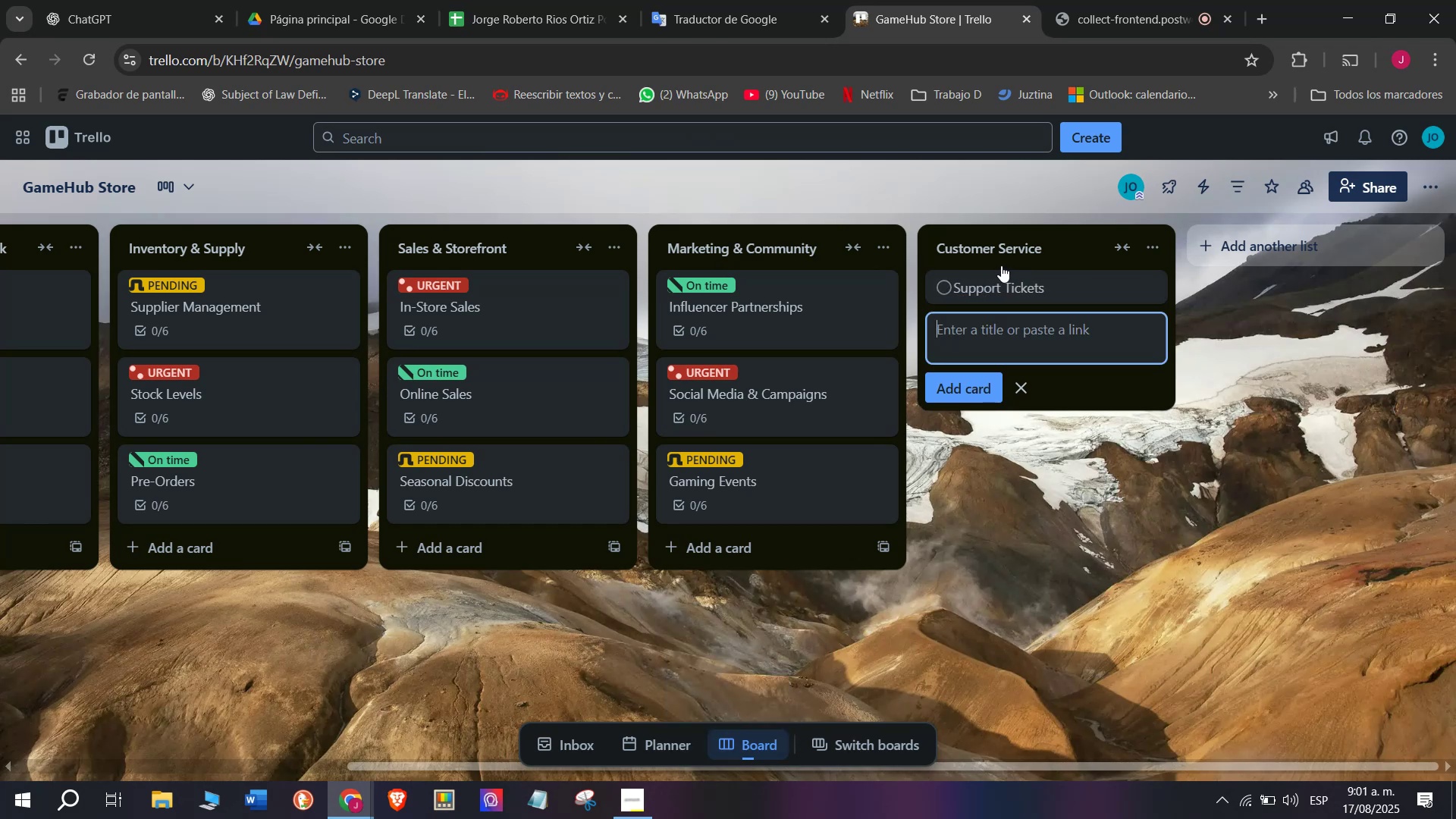 
left_click([1012, 289])
 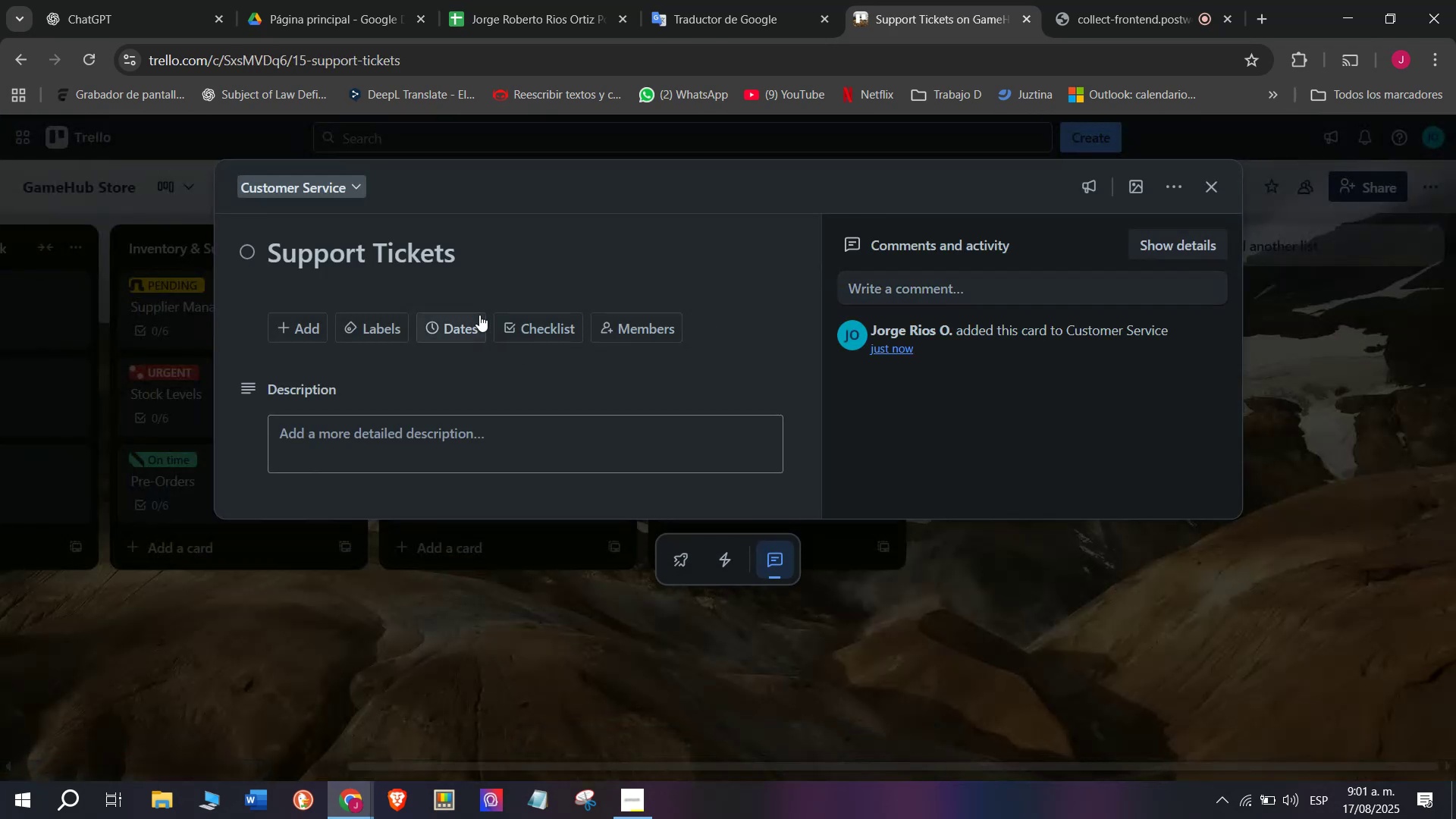 
left_click([516, 322])
 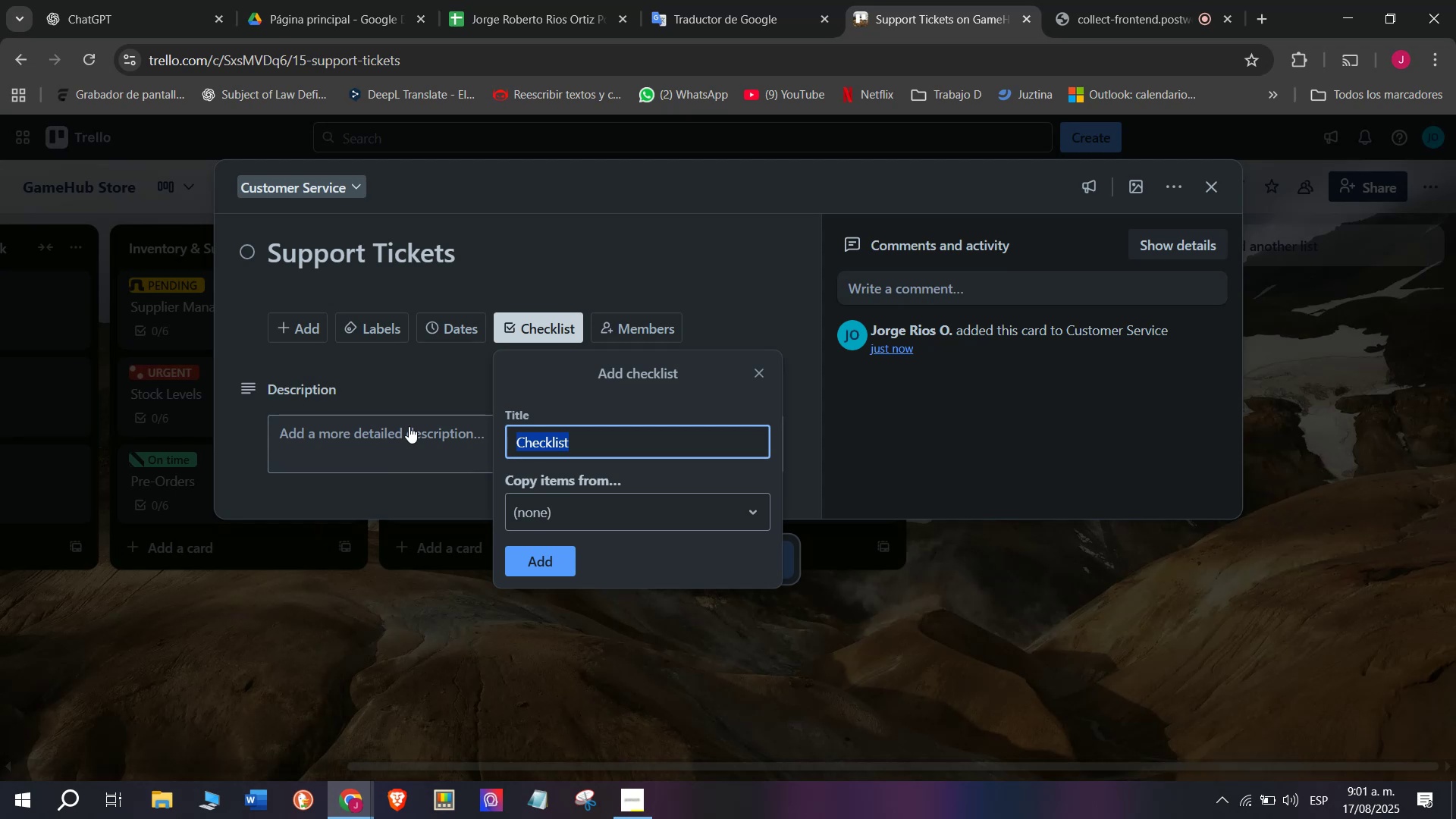 
wait(10.21)
 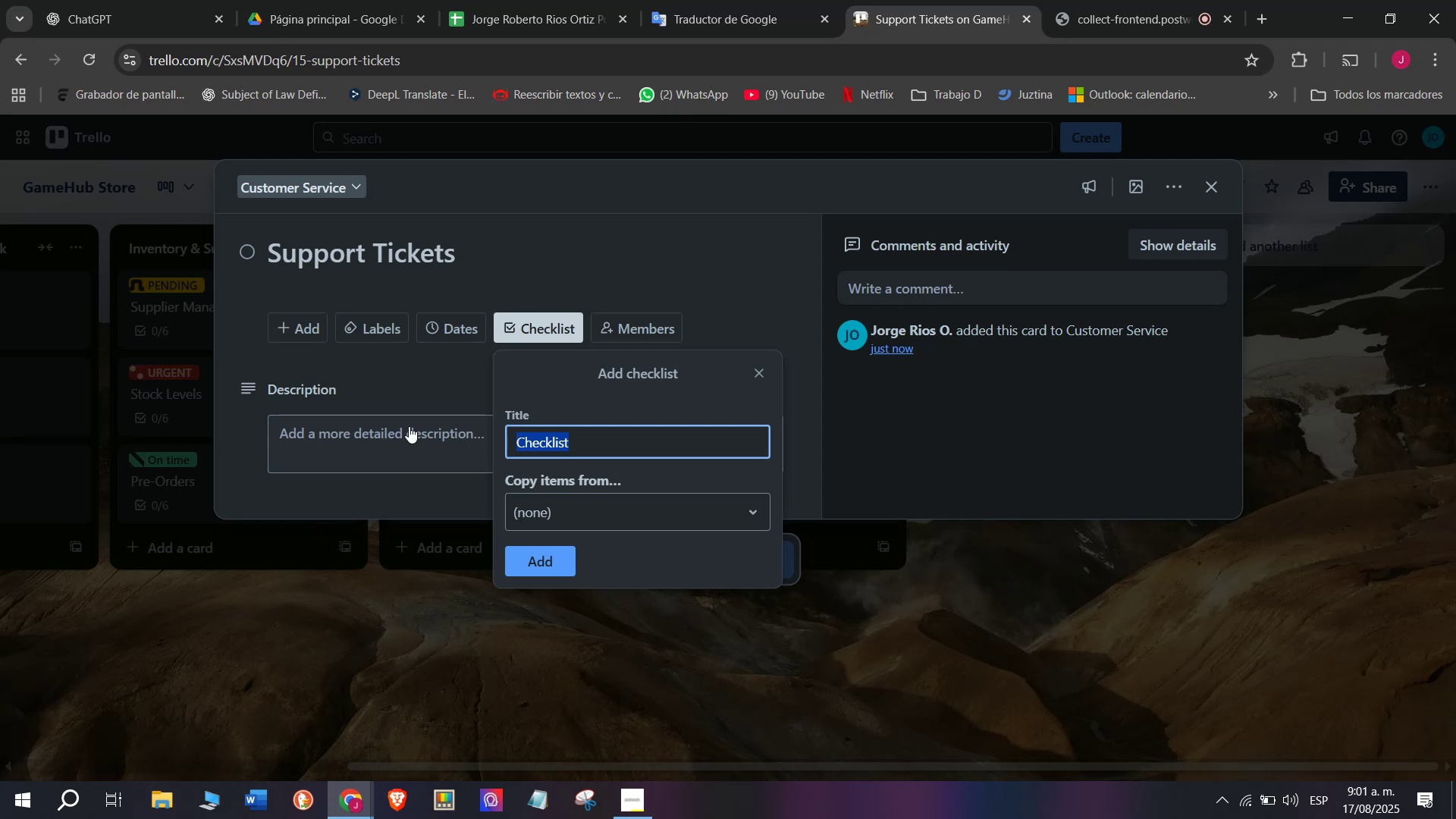 
left_click([557, 554])
 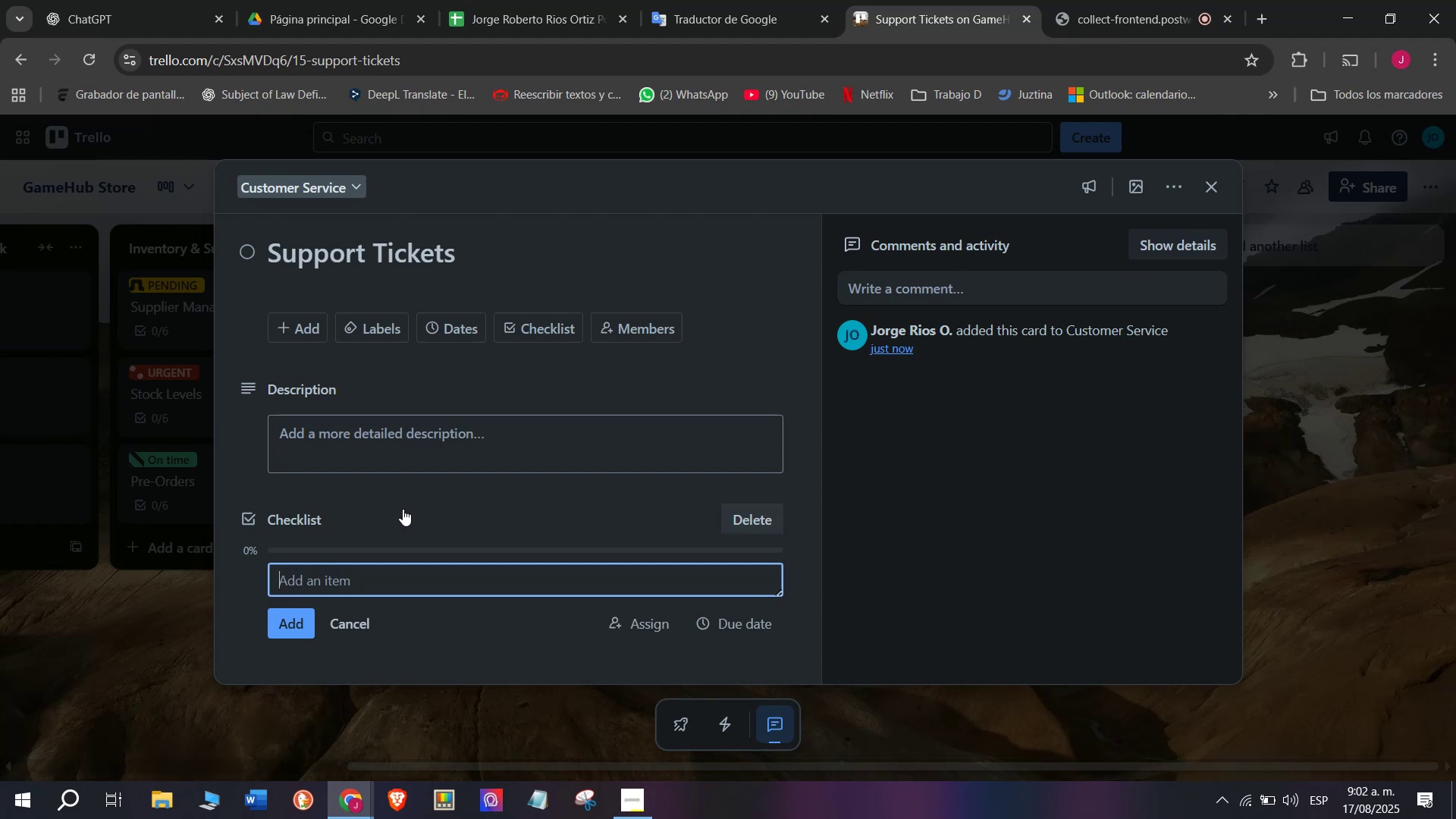 
wait(6.39)
 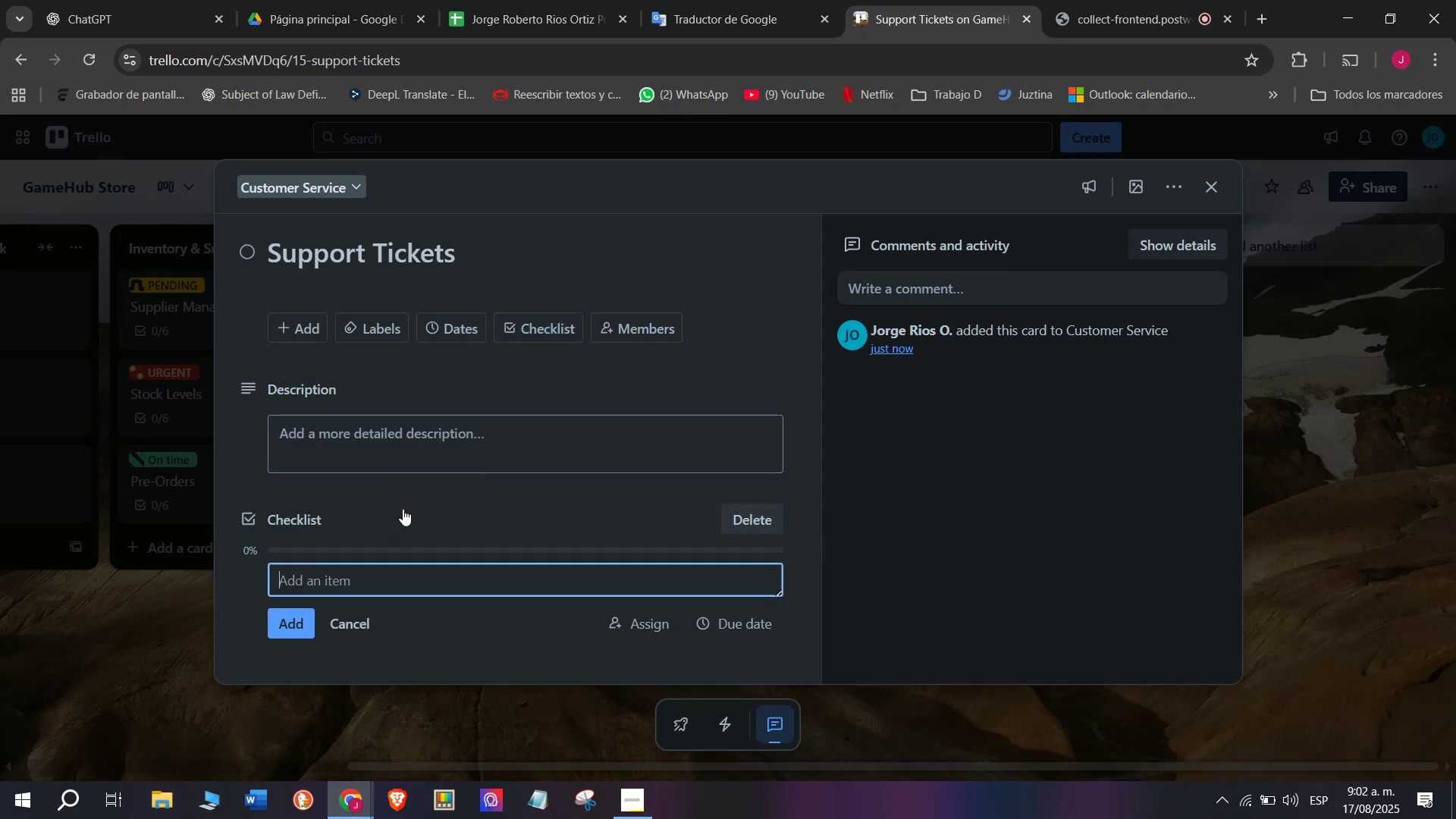 
type(Support tickets)
 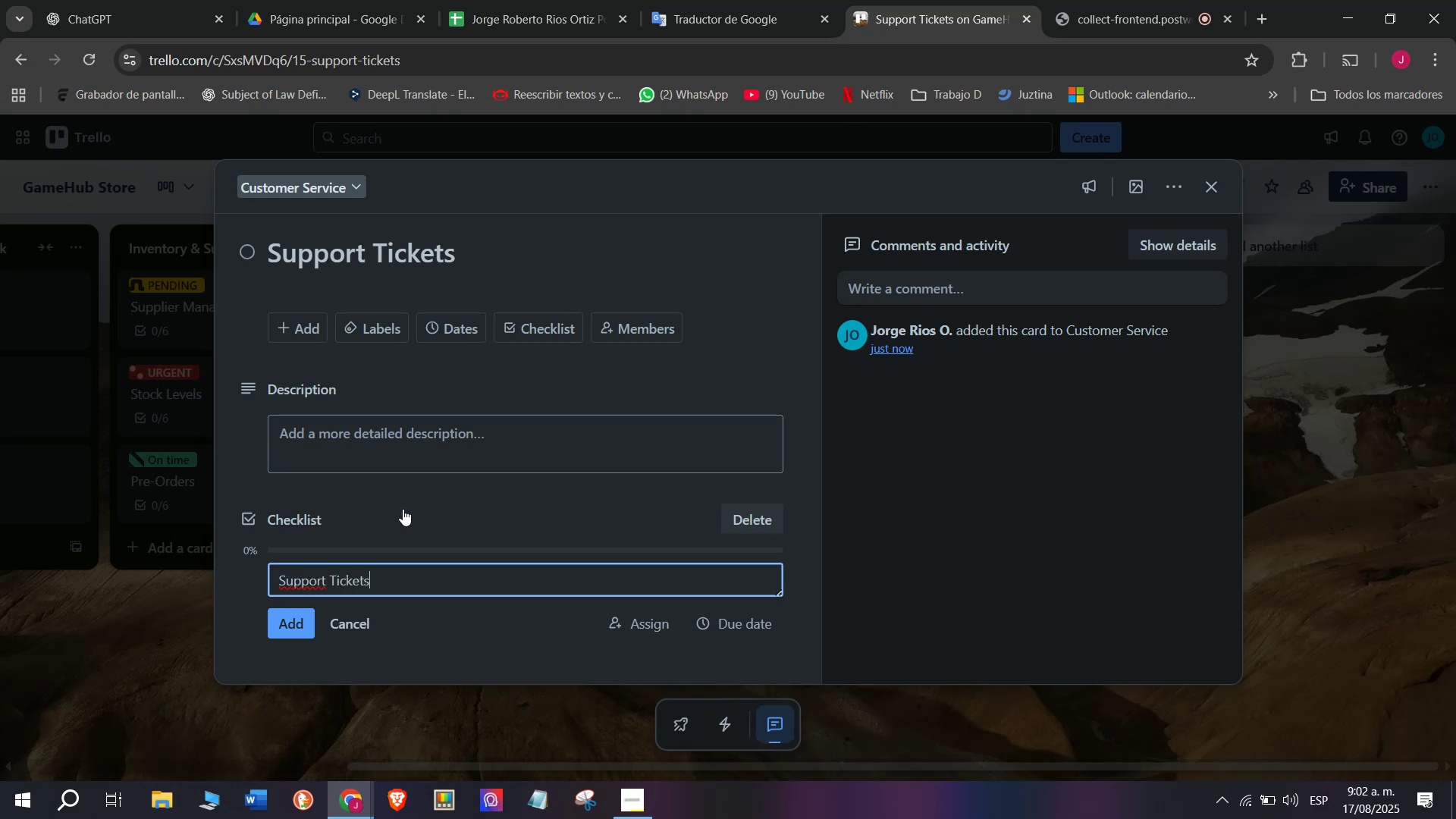 
hold_key(key=CapsLock, duration=0.71)
 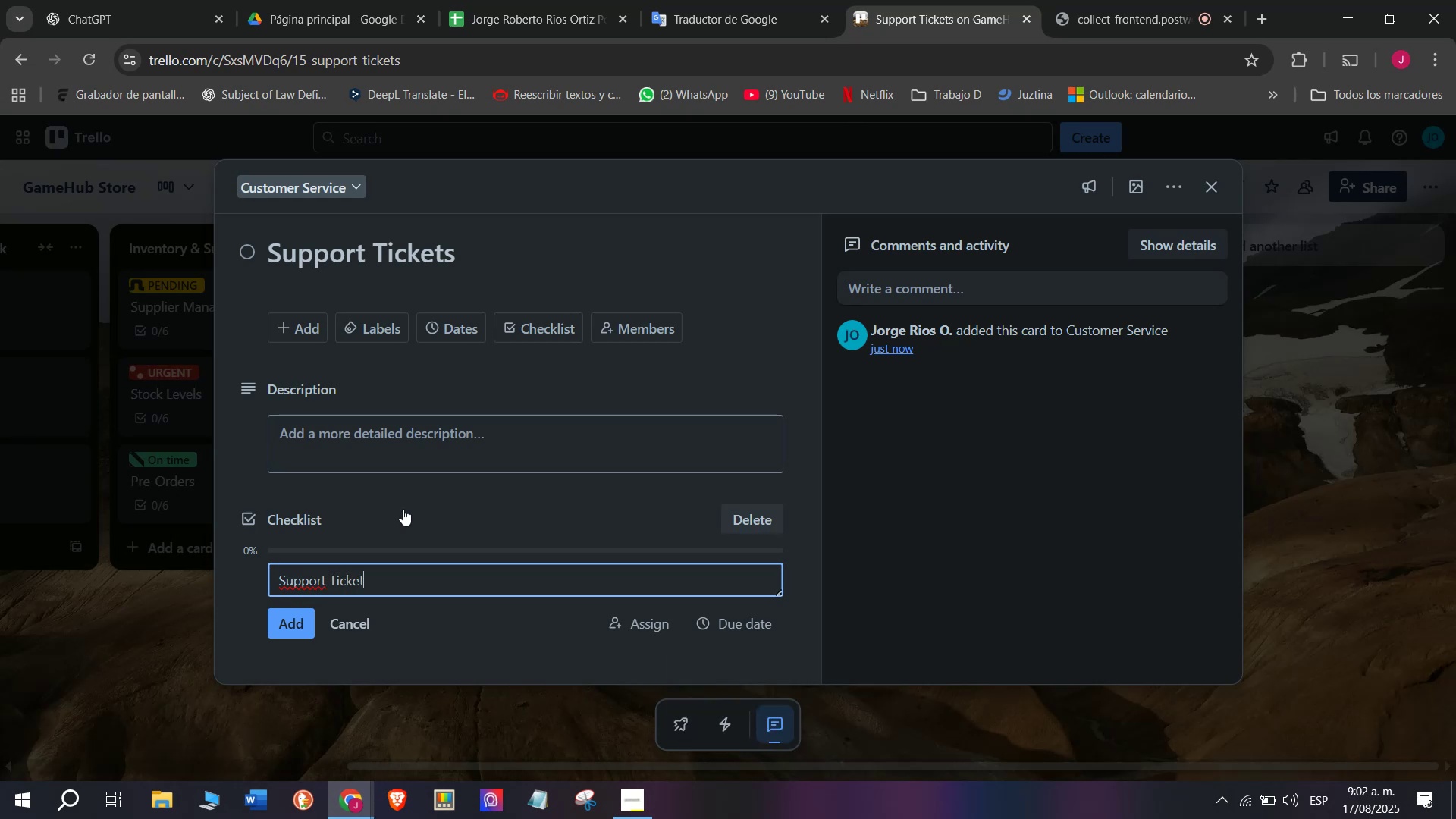 
key(Enter)
 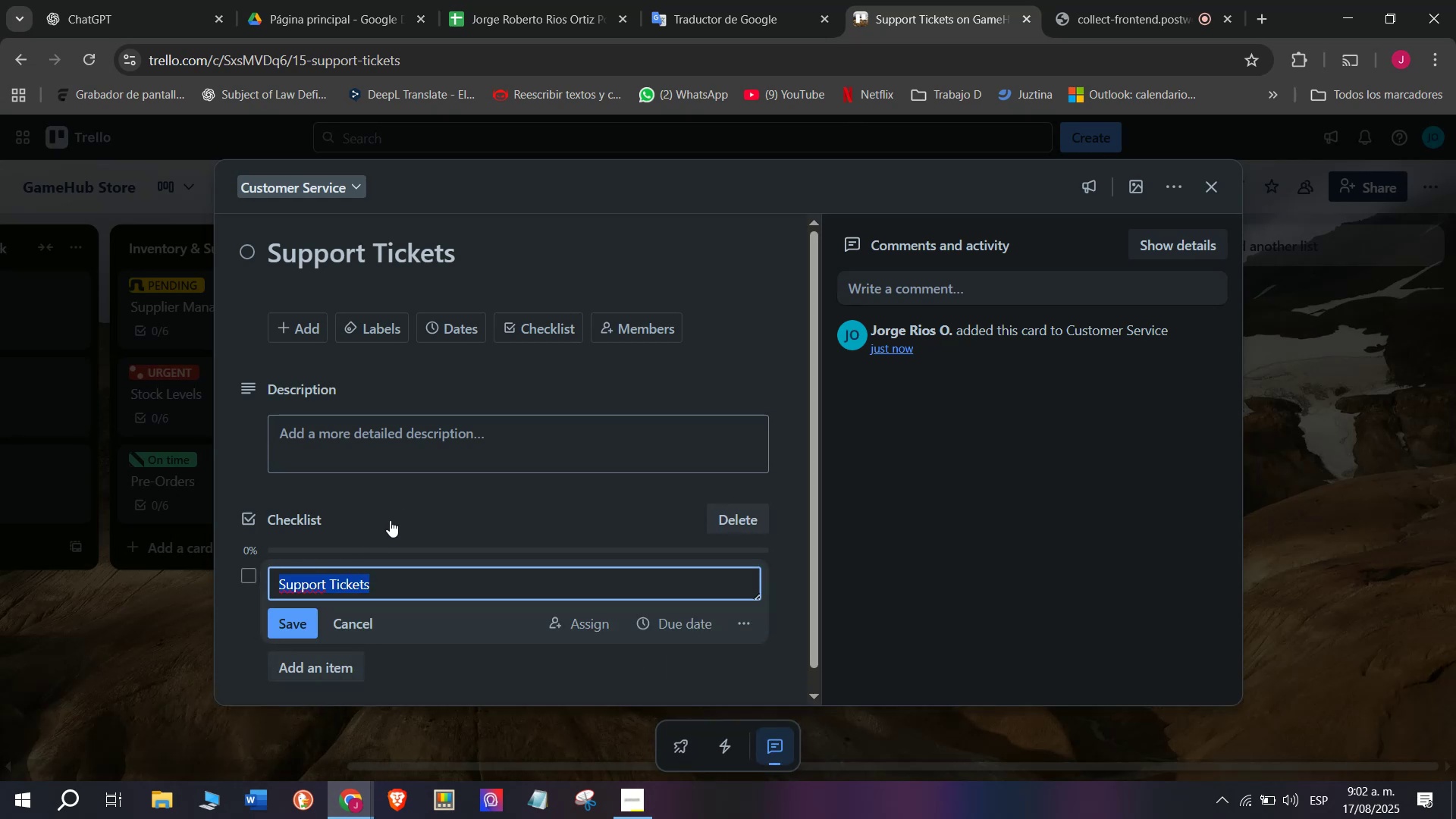 
wait(6.43)
 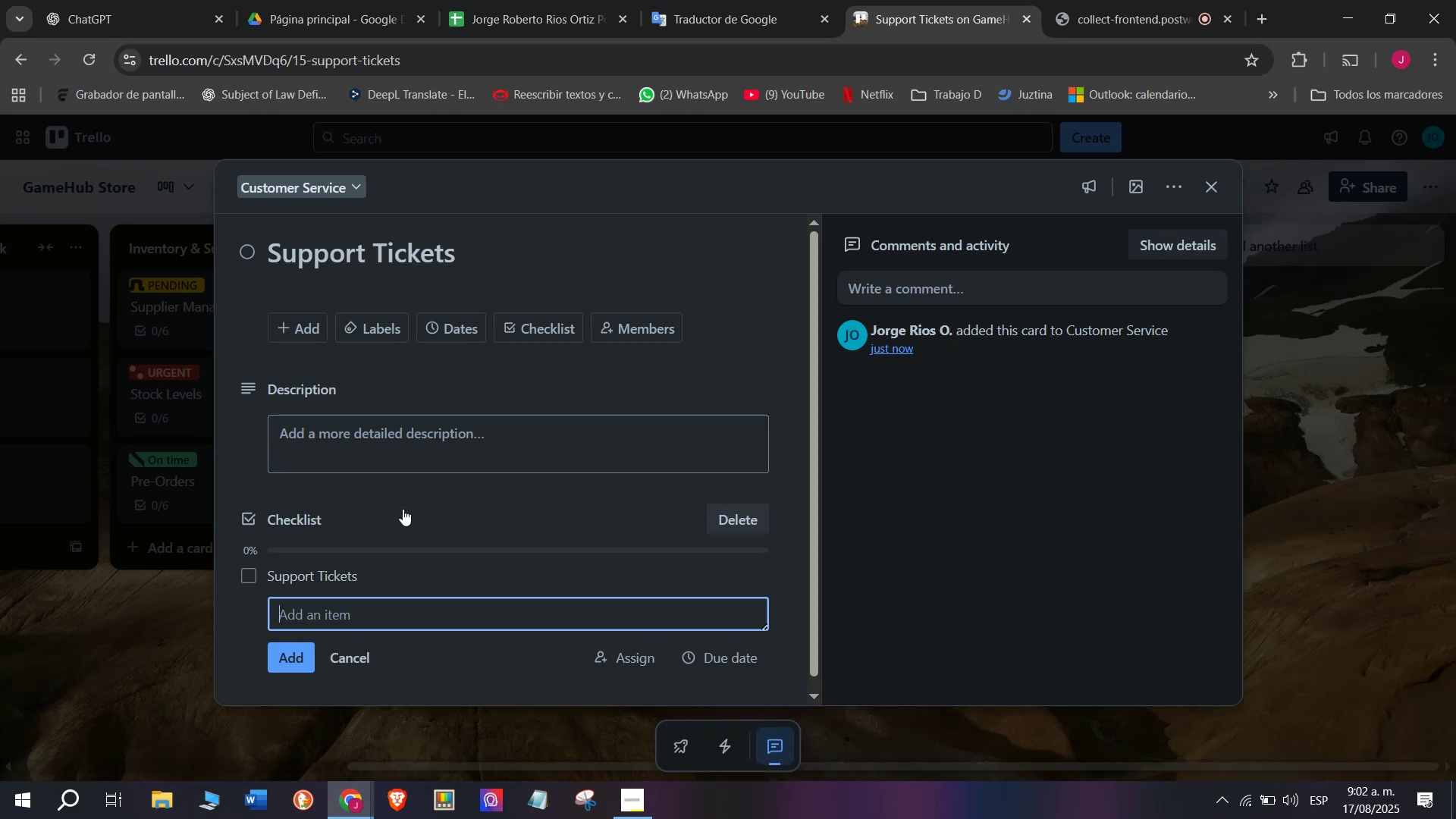 
type(Ans)
 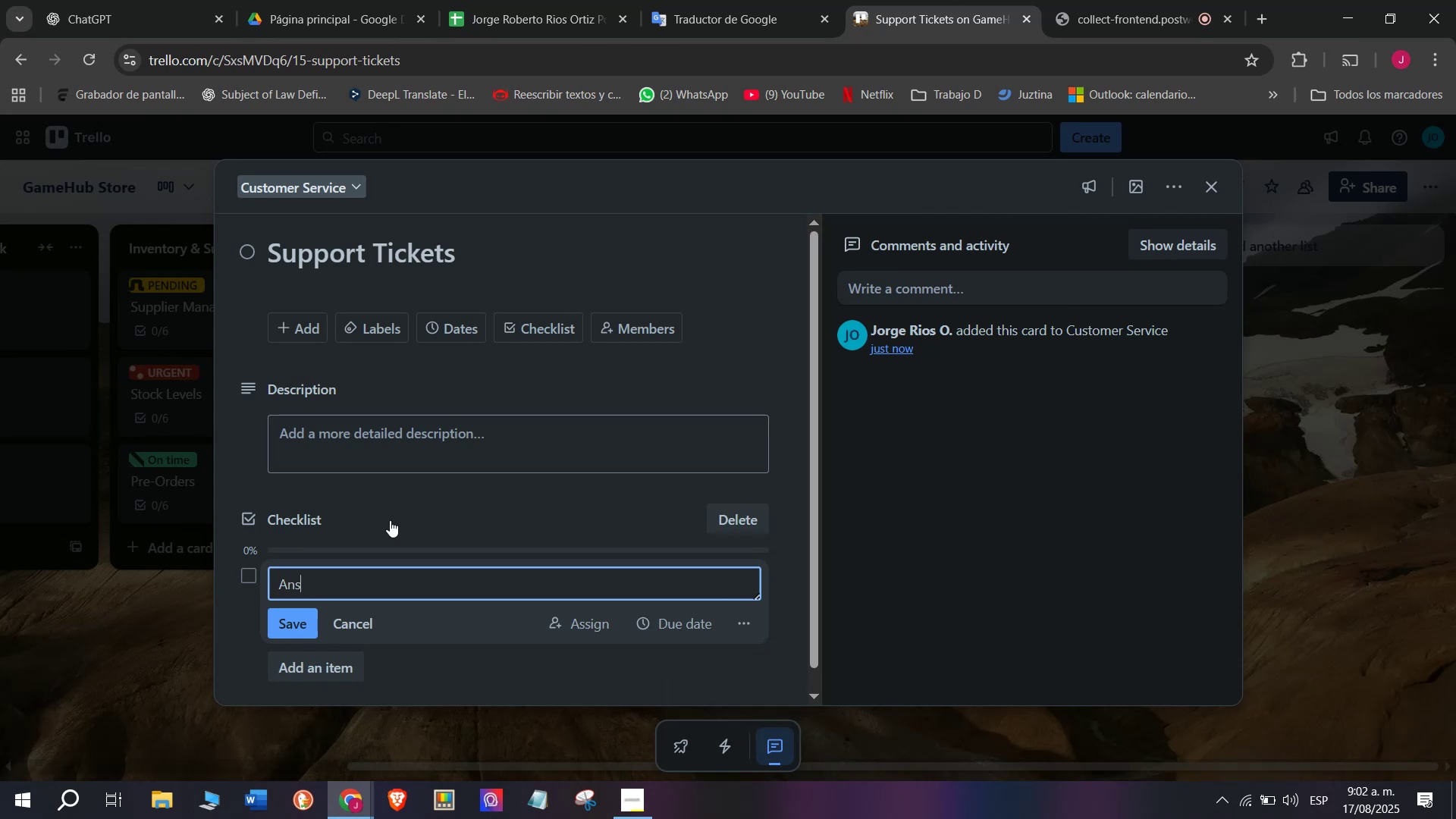 
type(wer inquiries)
 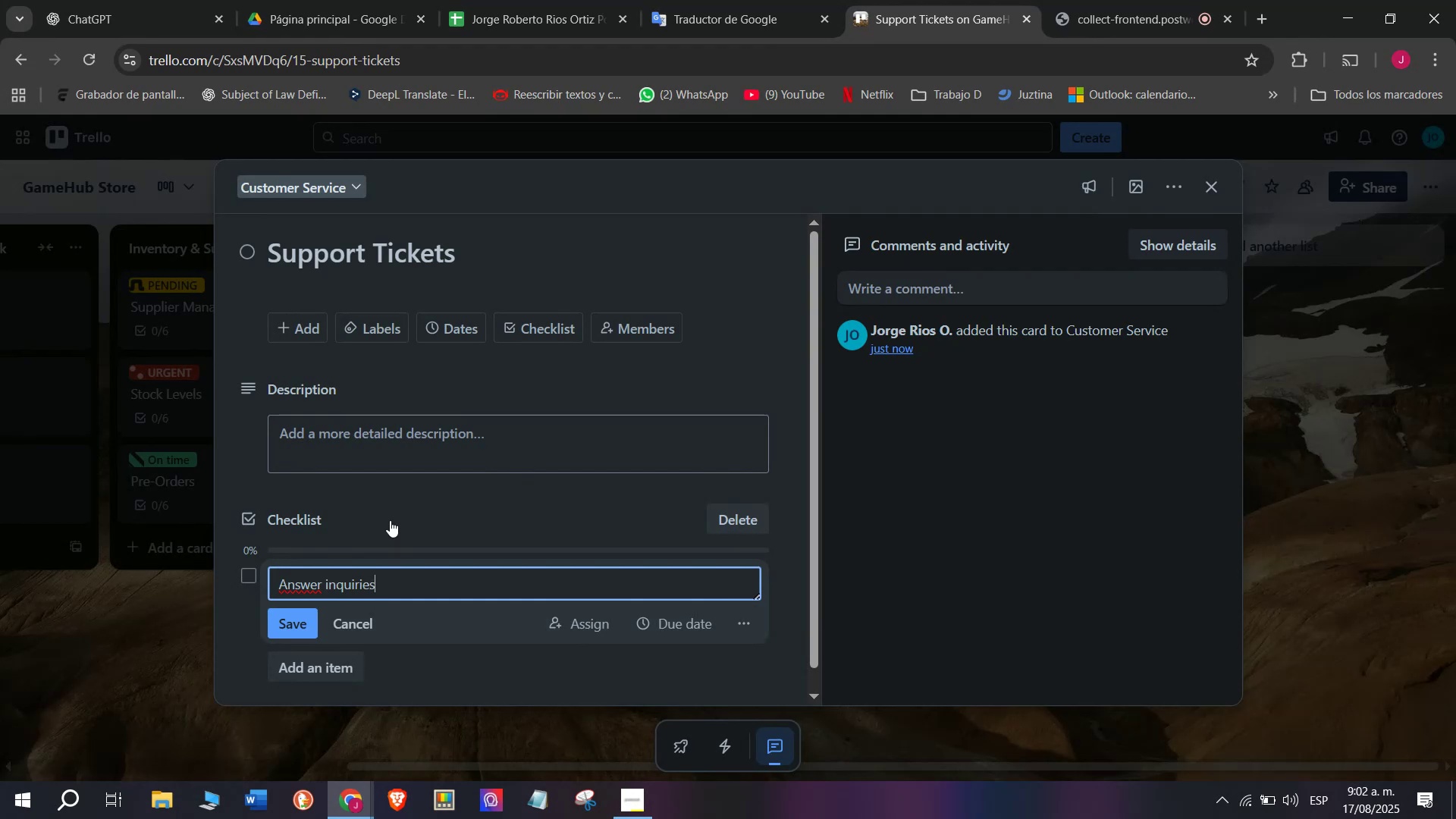 
key(Enter)
 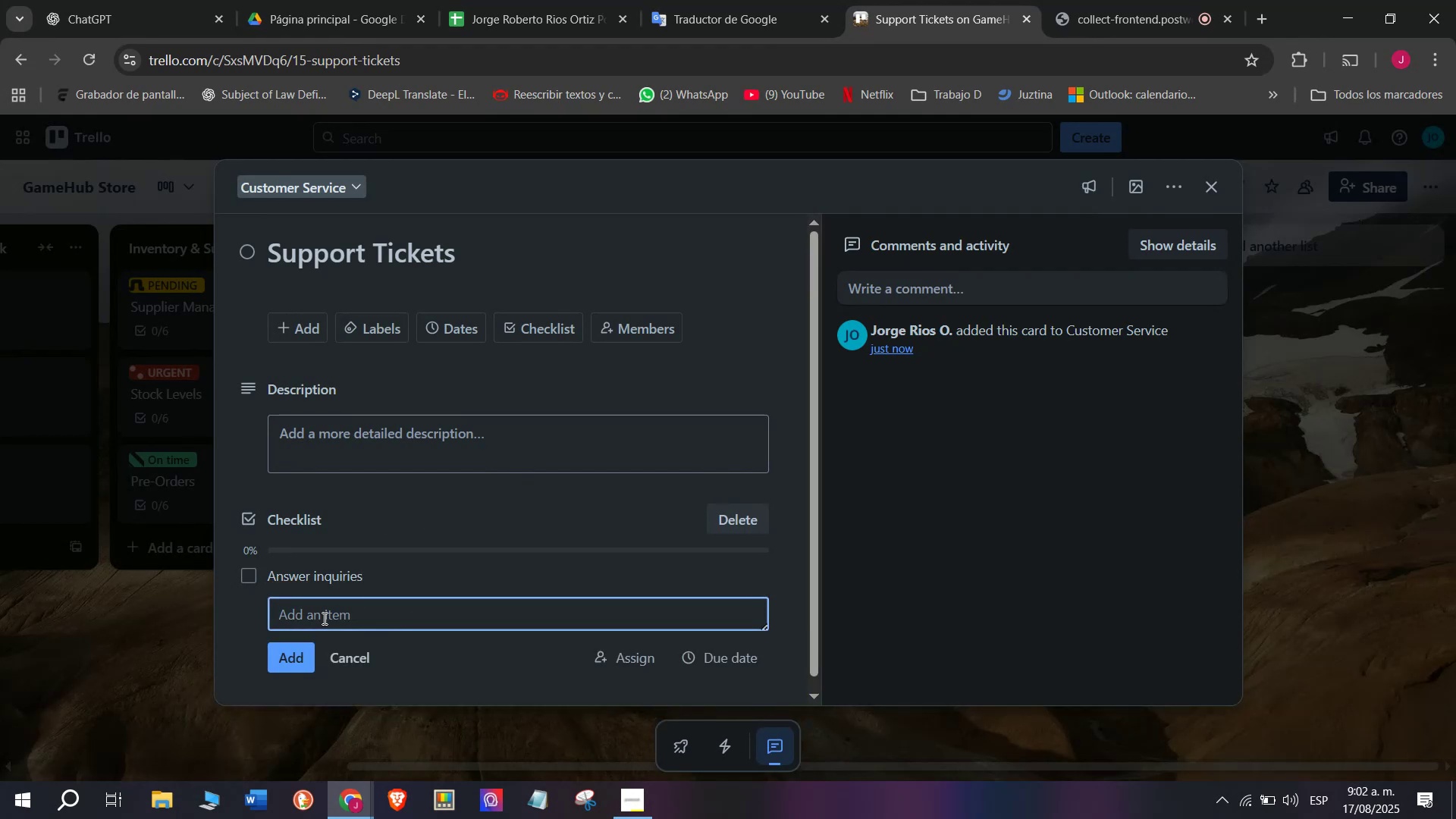 
type(Resolvwe)
key(Backspace)
key(Backspace)
type(w)
key(Backspace)
type(e login issues)
 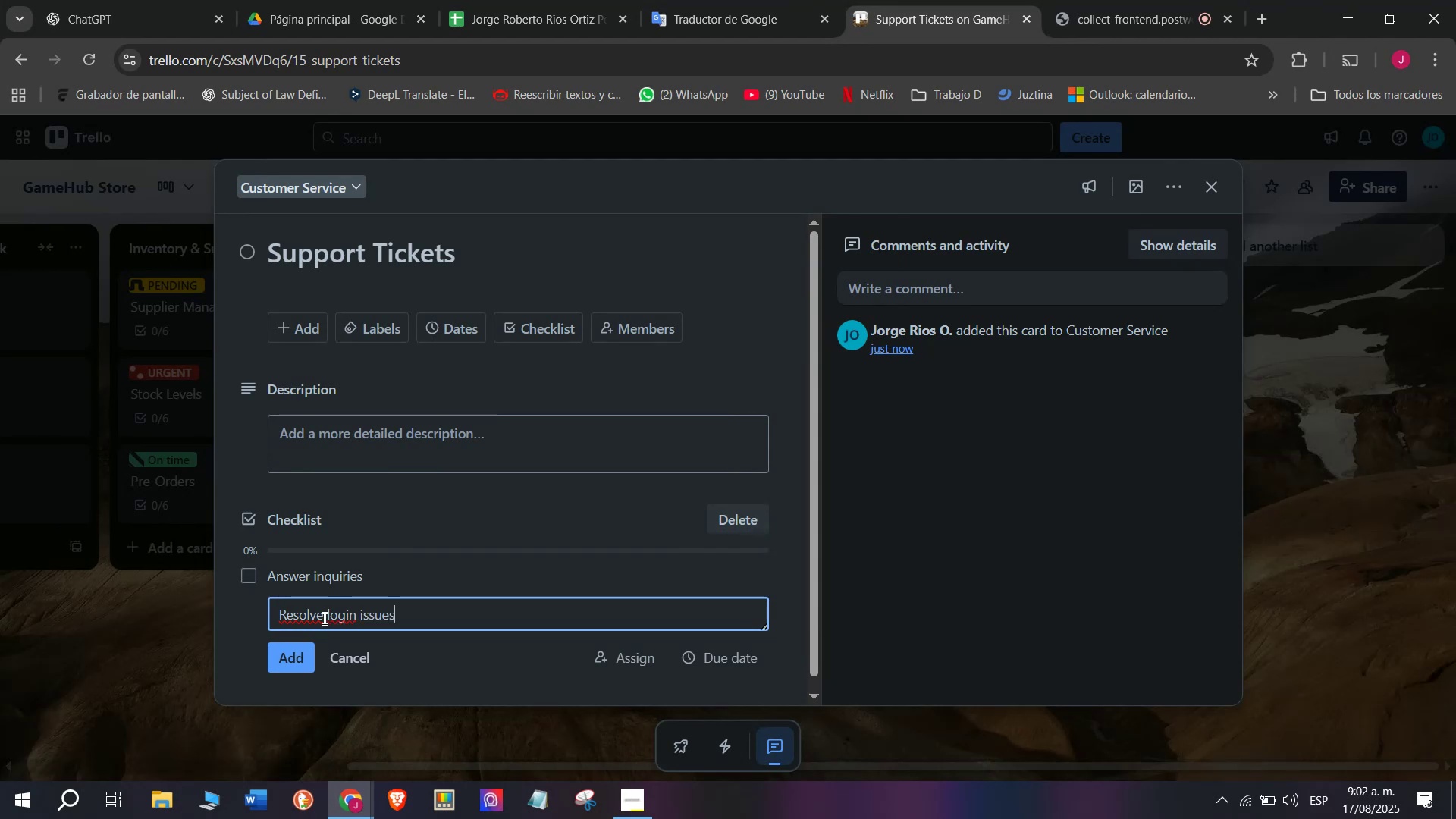 
key(Enter)
 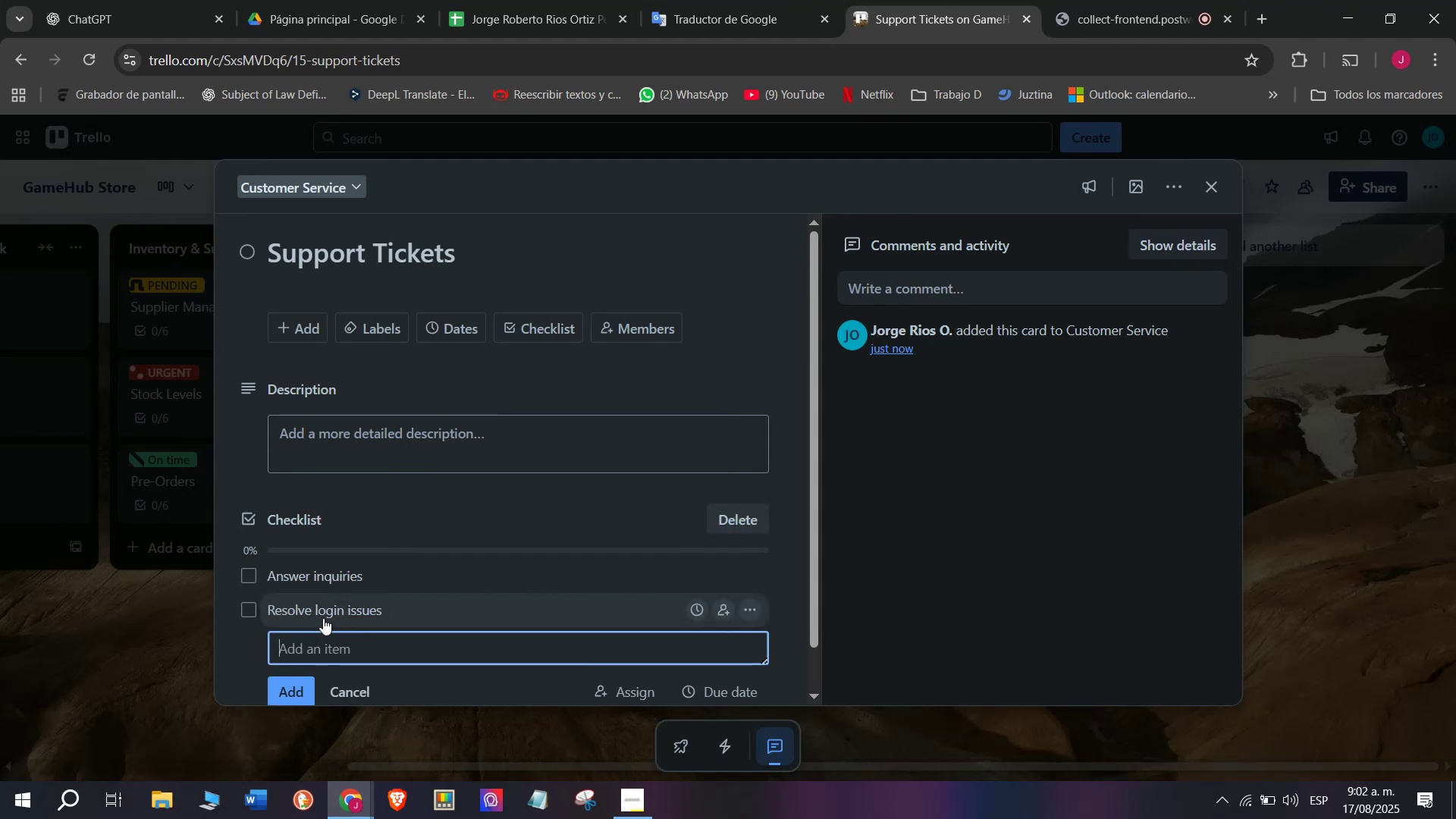 
type(Handle login )
 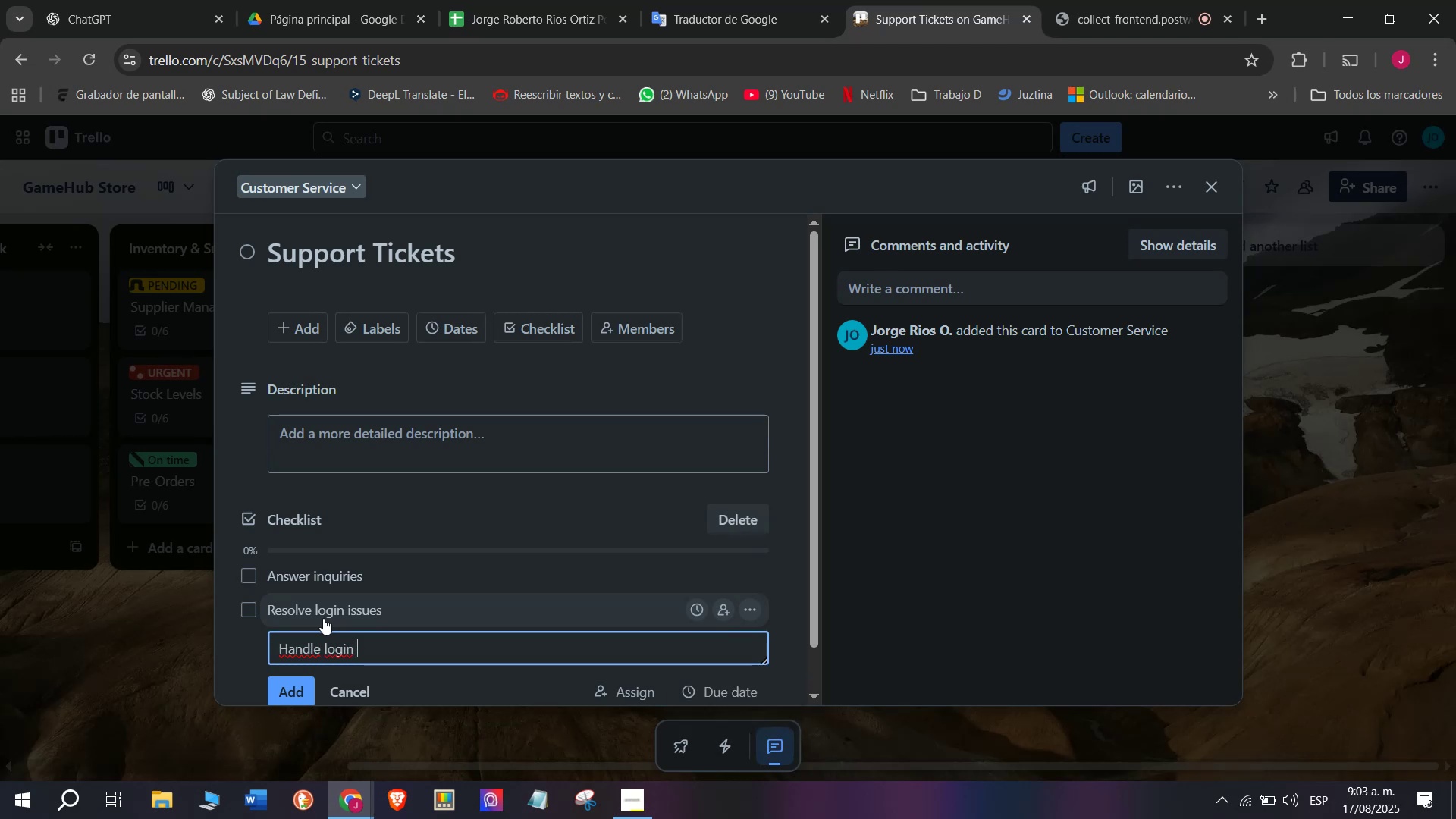 
type(issues)
 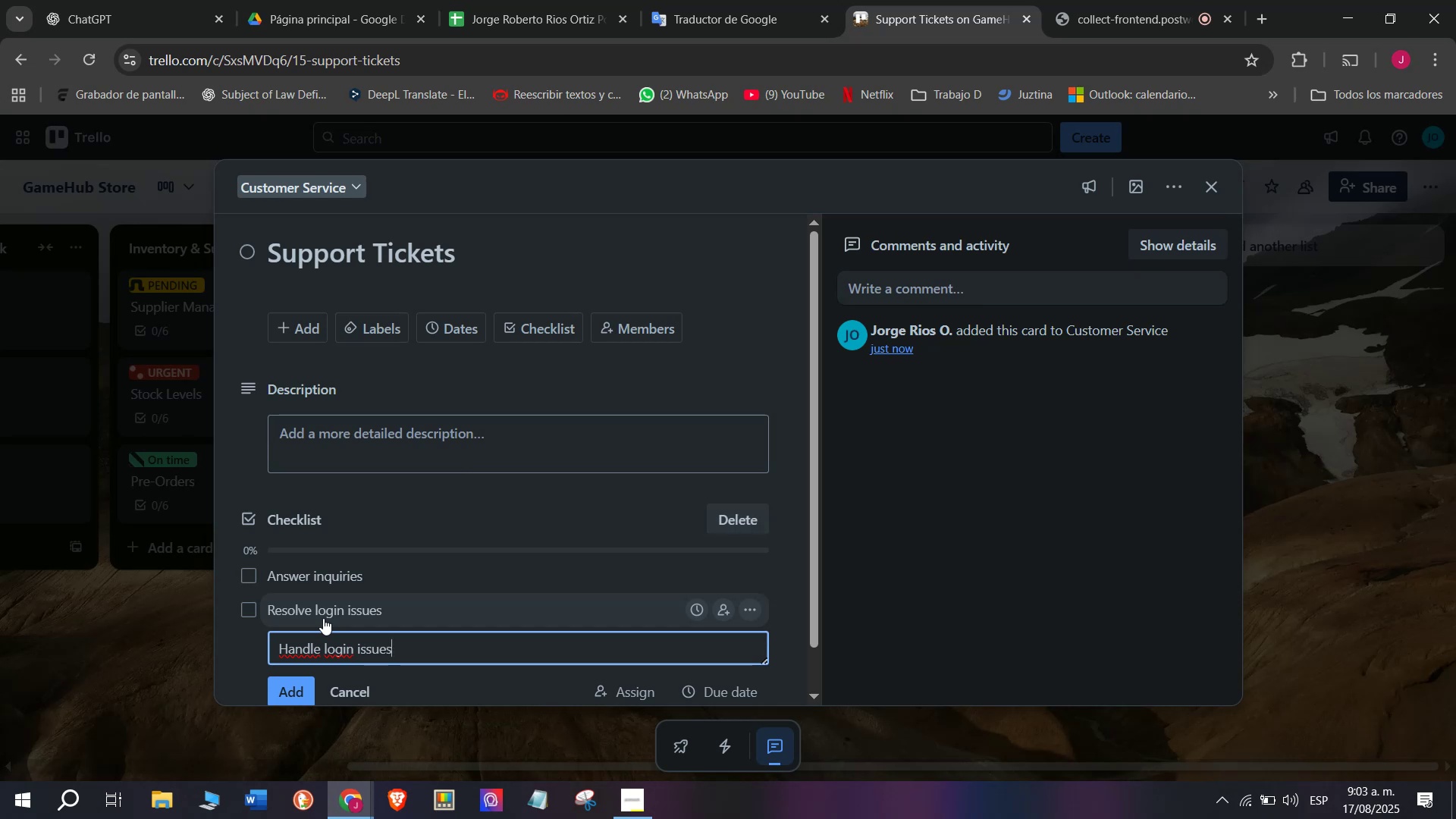 
key(Enter)
 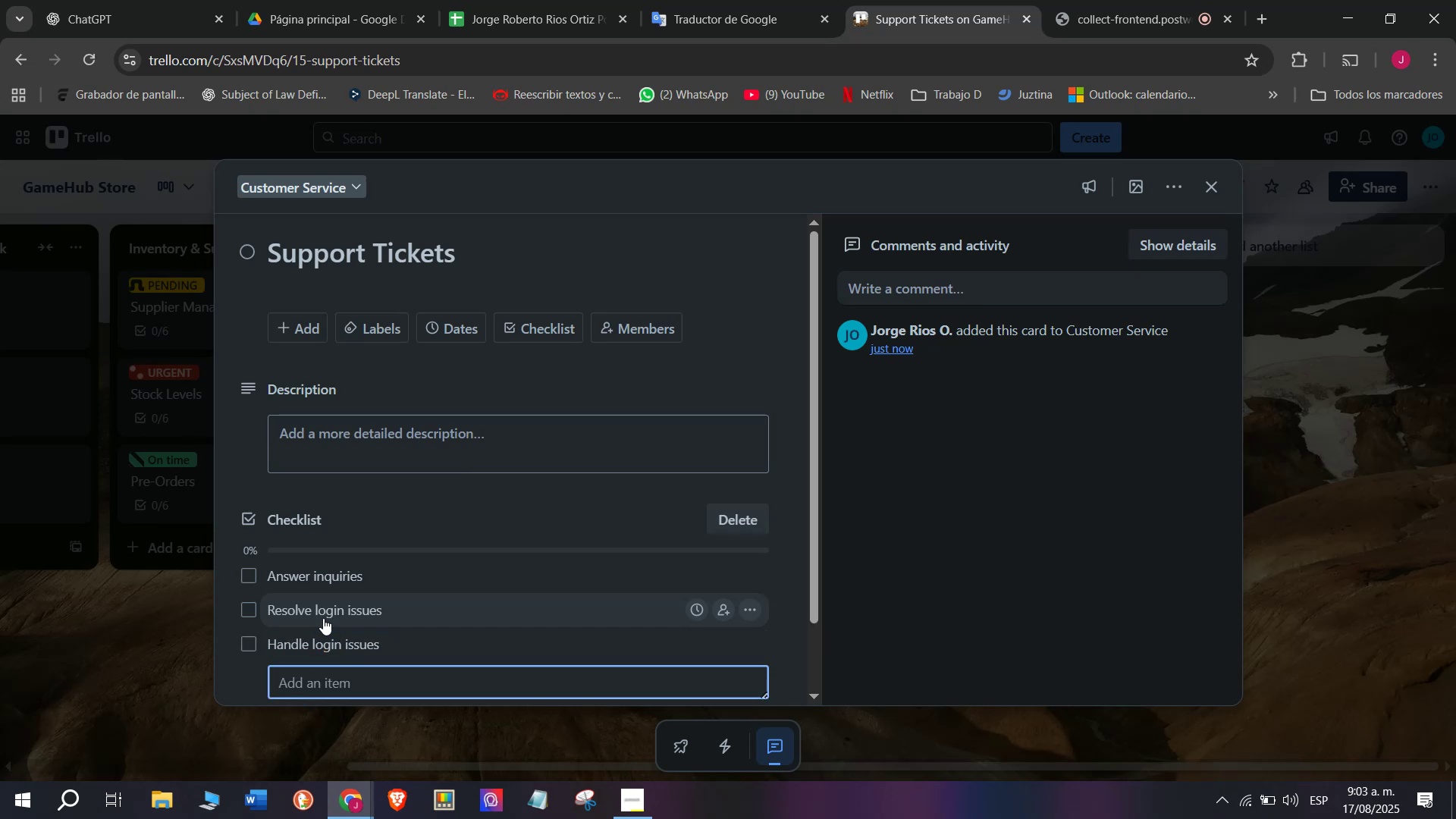 
type(Handle)
 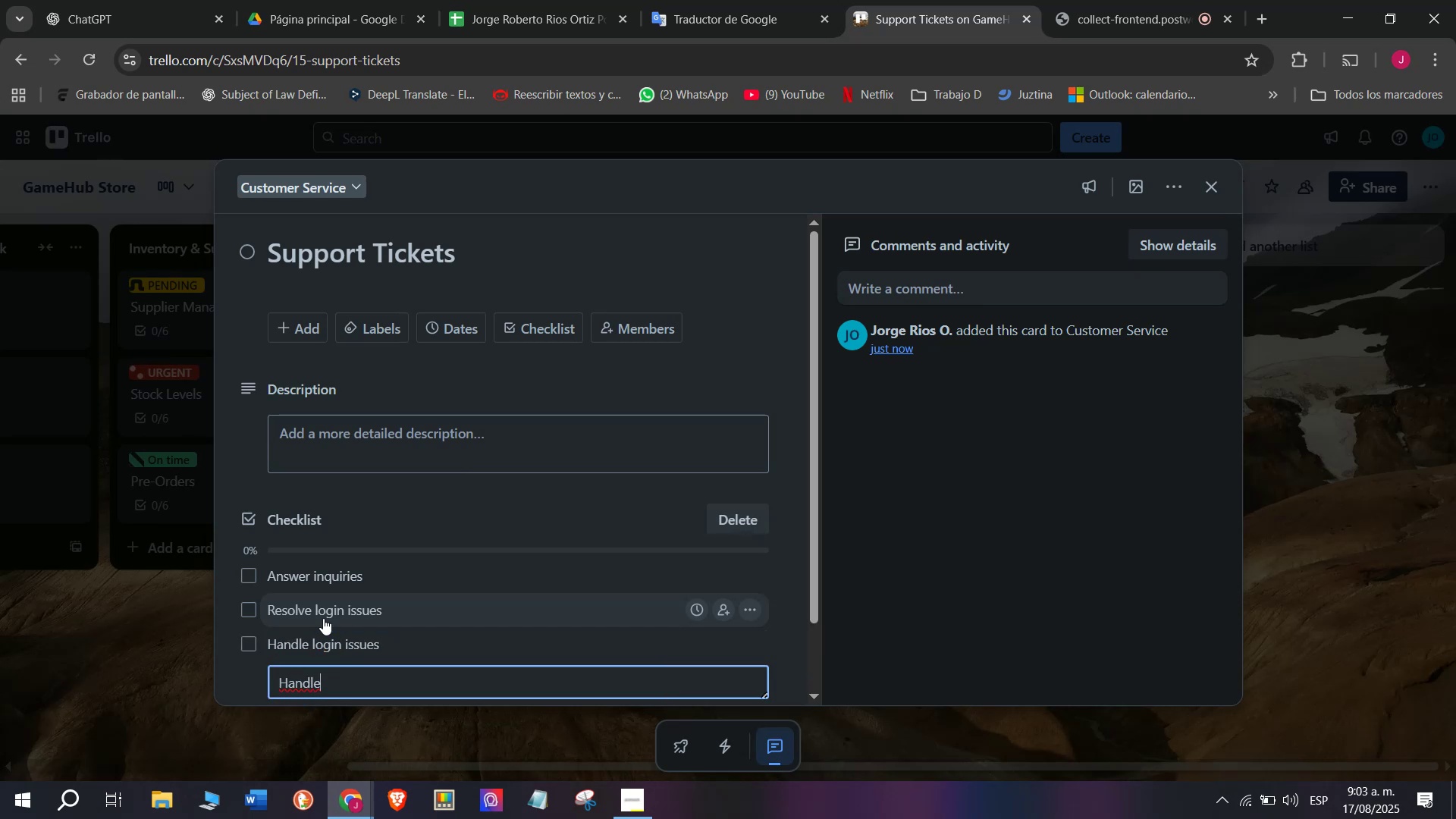 
wait(9.58)
 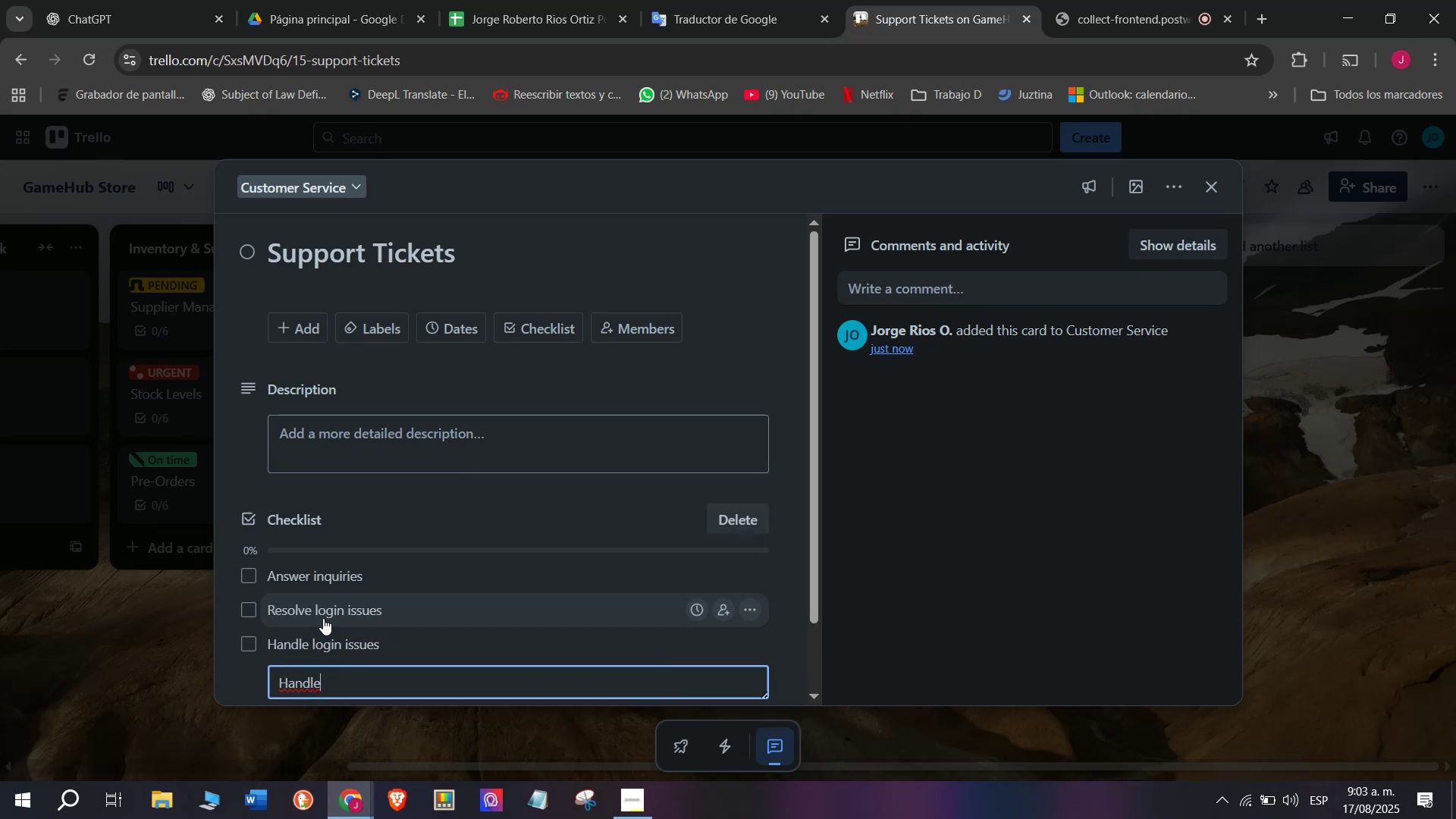 
type( refunds=)
key(Backspace)
 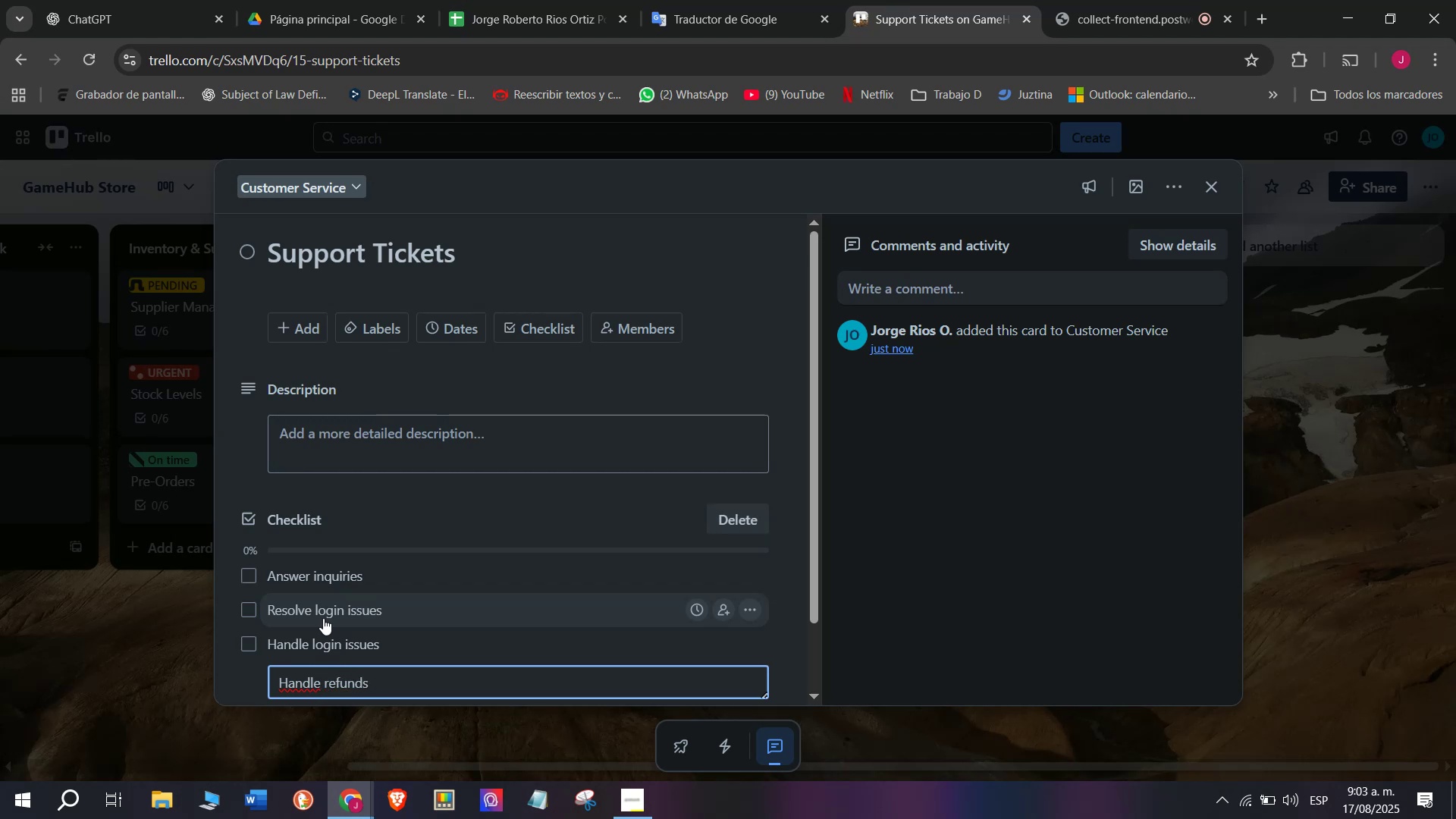 
key(Enter)
 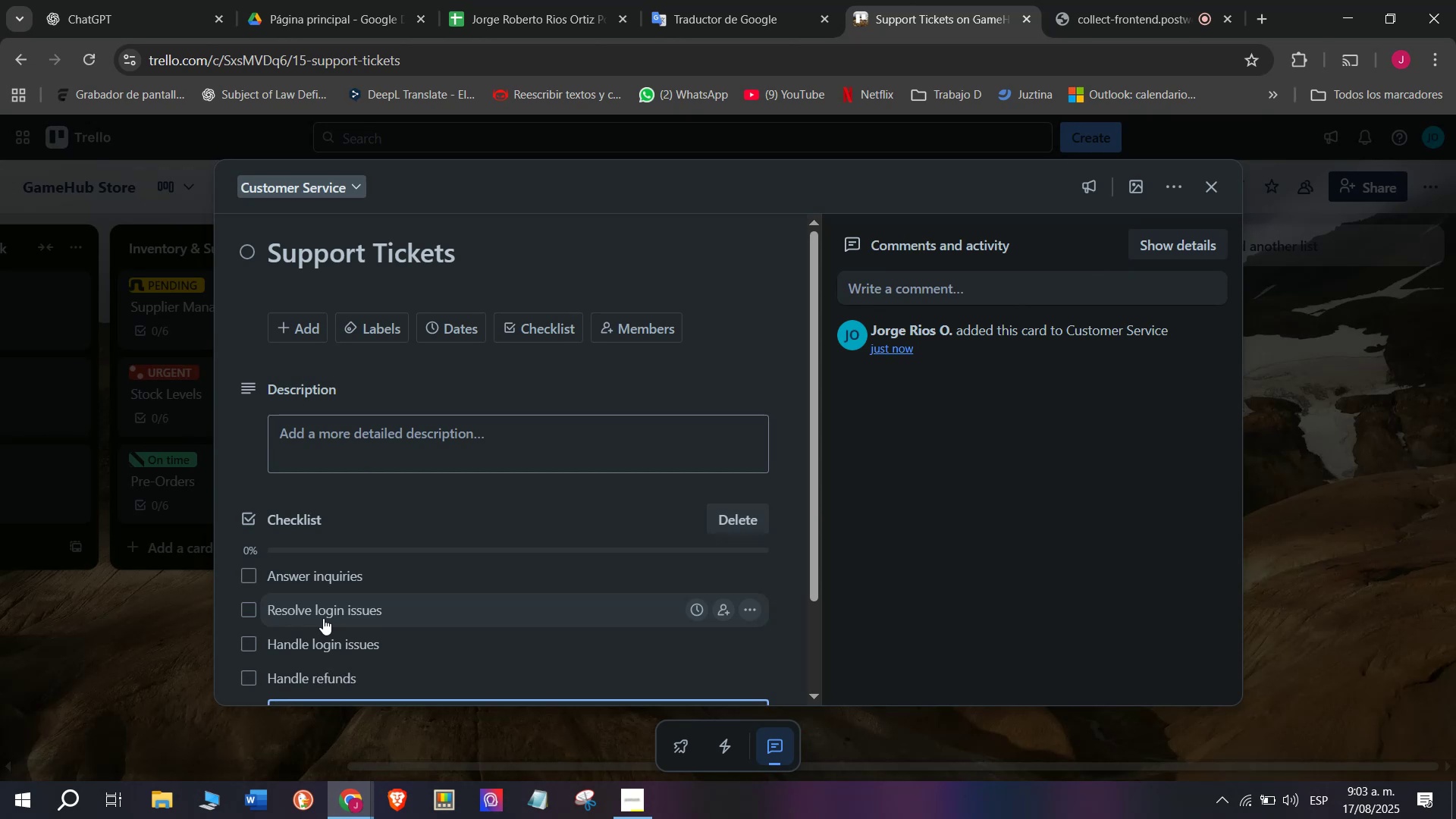 
type(Process replacements)
 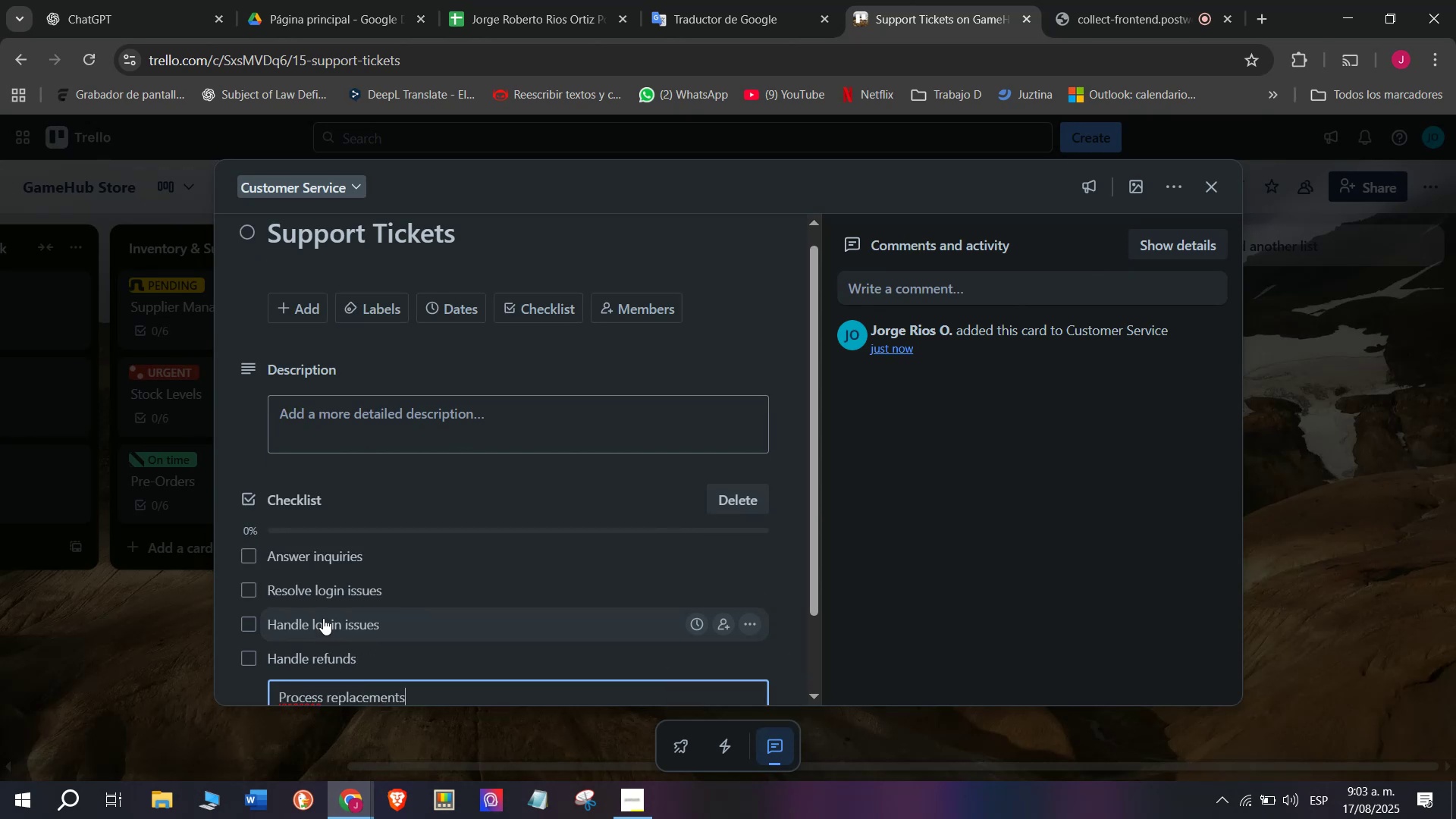 
key(Enter)
 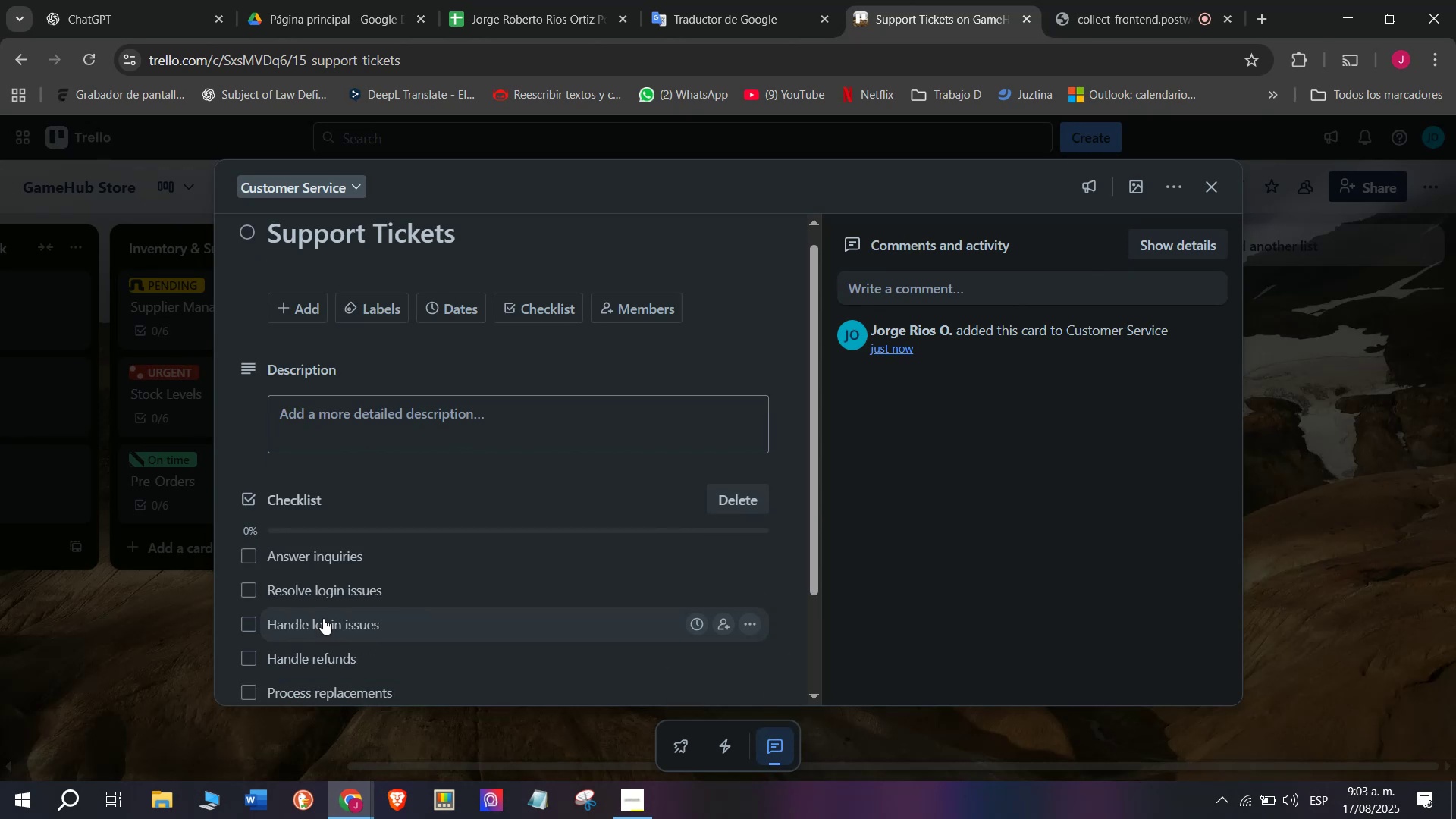 
scroll: coordinate [323, 617], scroll_direction: down, amount: 4.0
 